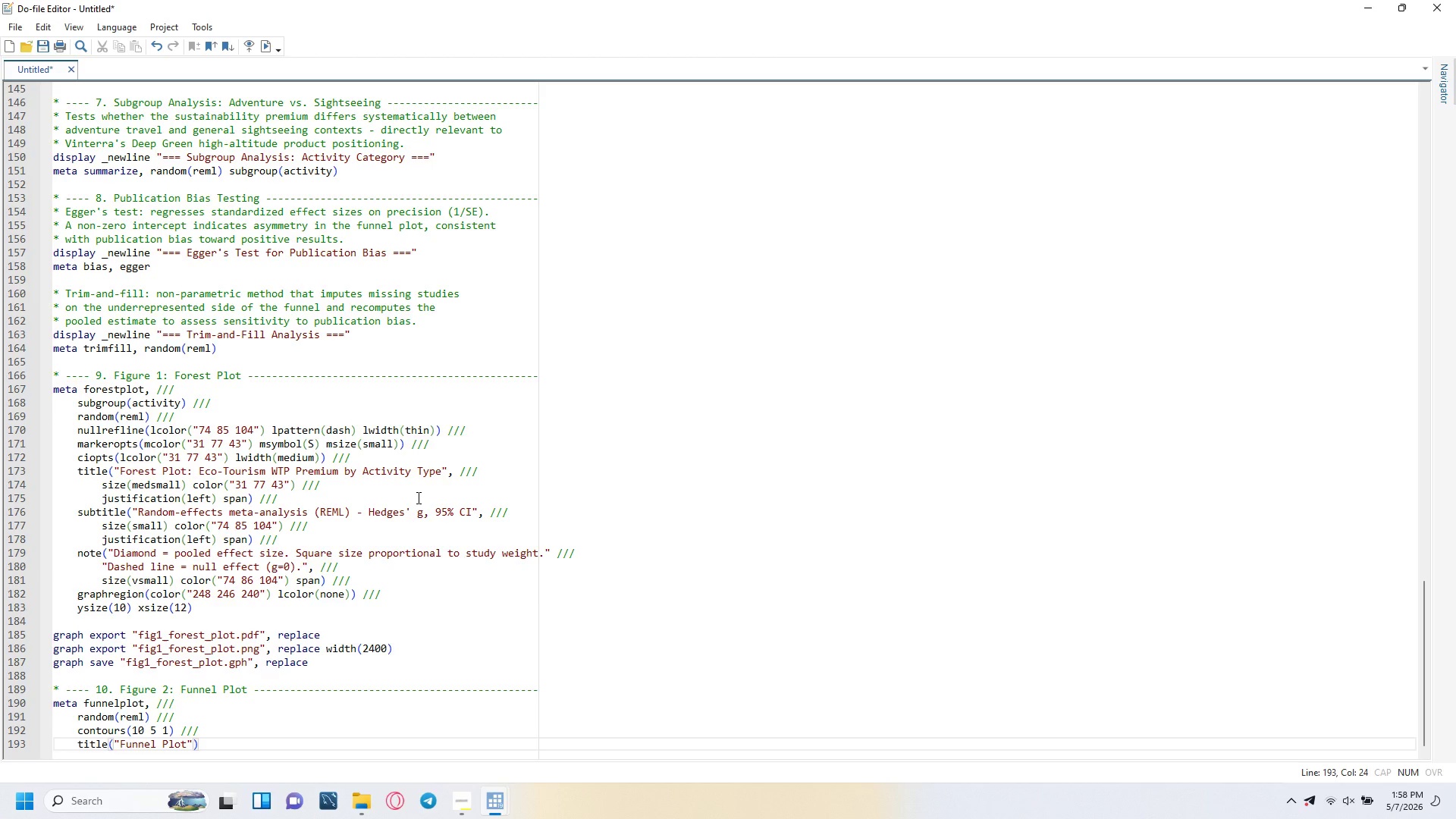 
key(ArrowLeft)
 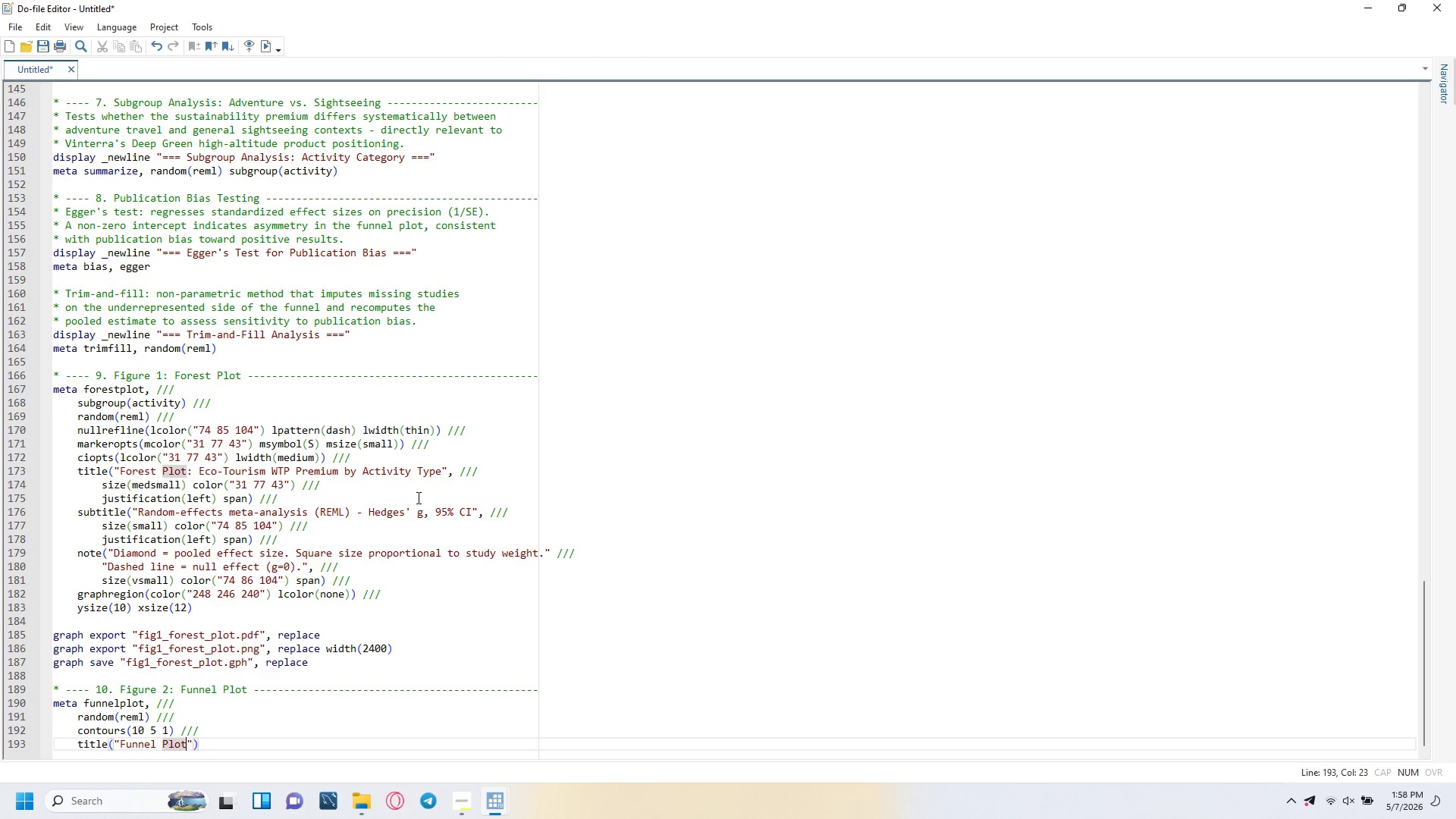 
hold_key(key=ShiftLeft, duration=0.67)
 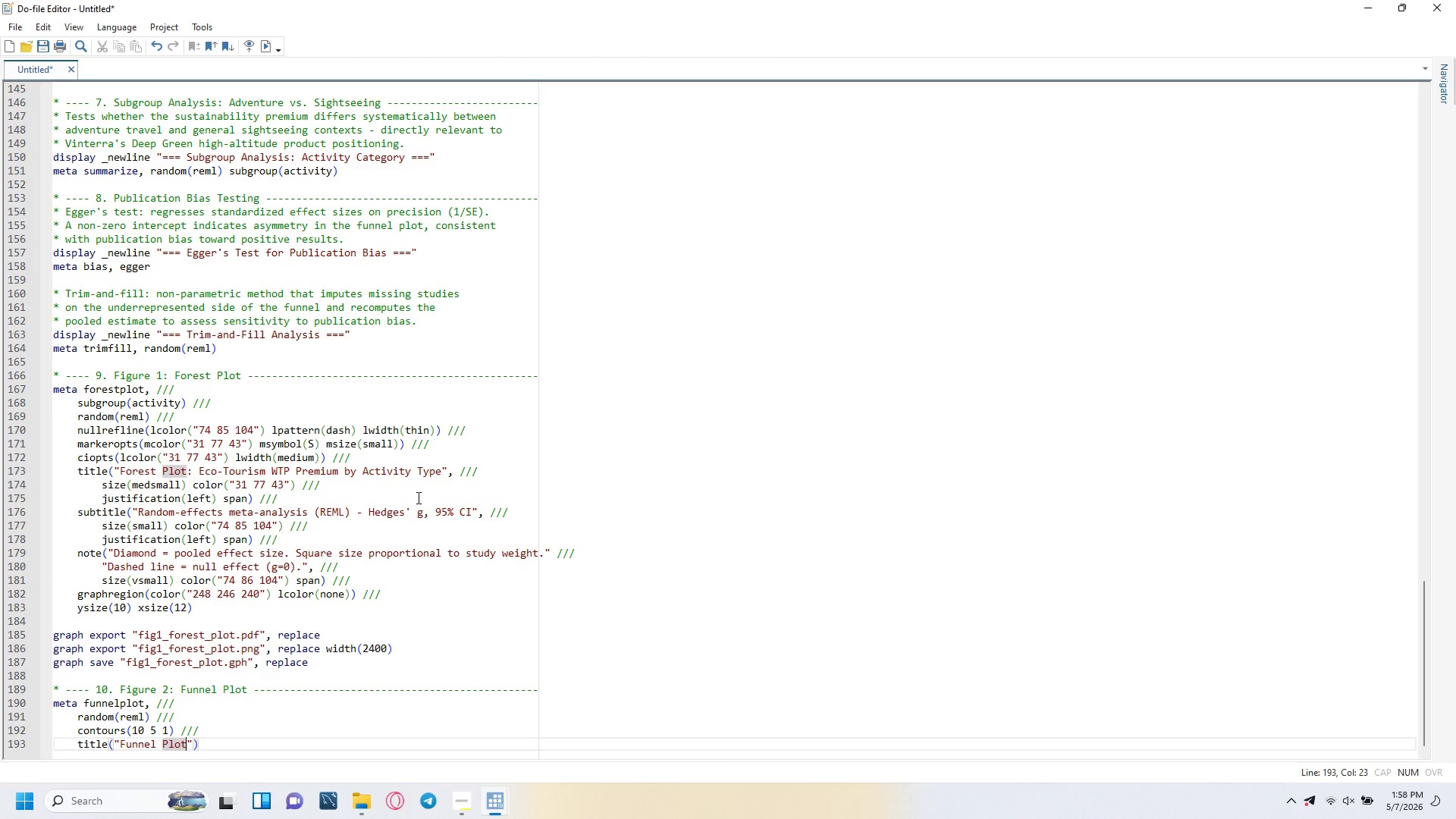 
type(L )
key(Backspace)
key(Backspace)
type(: Publication Bias Assessment)
 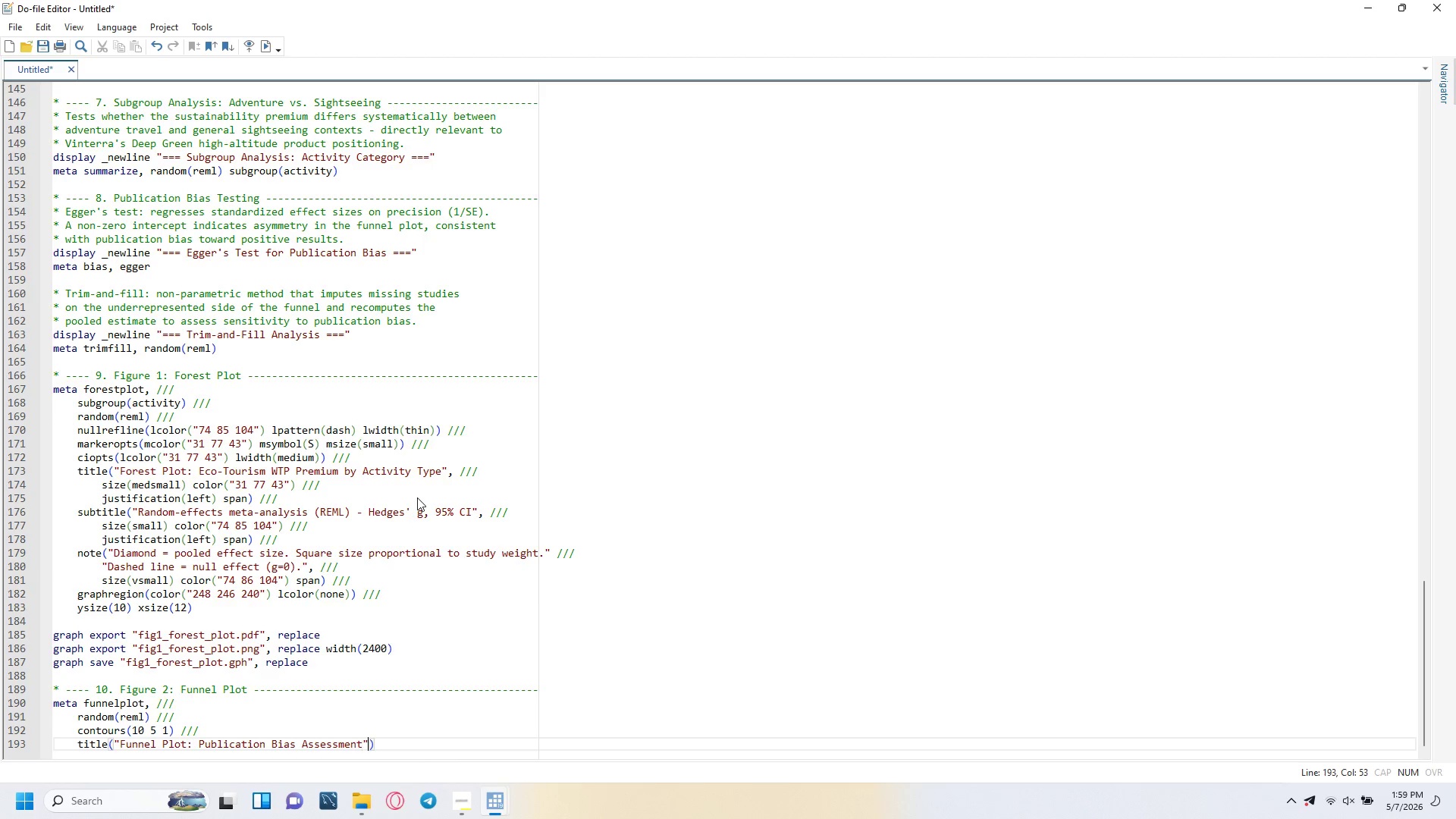 
 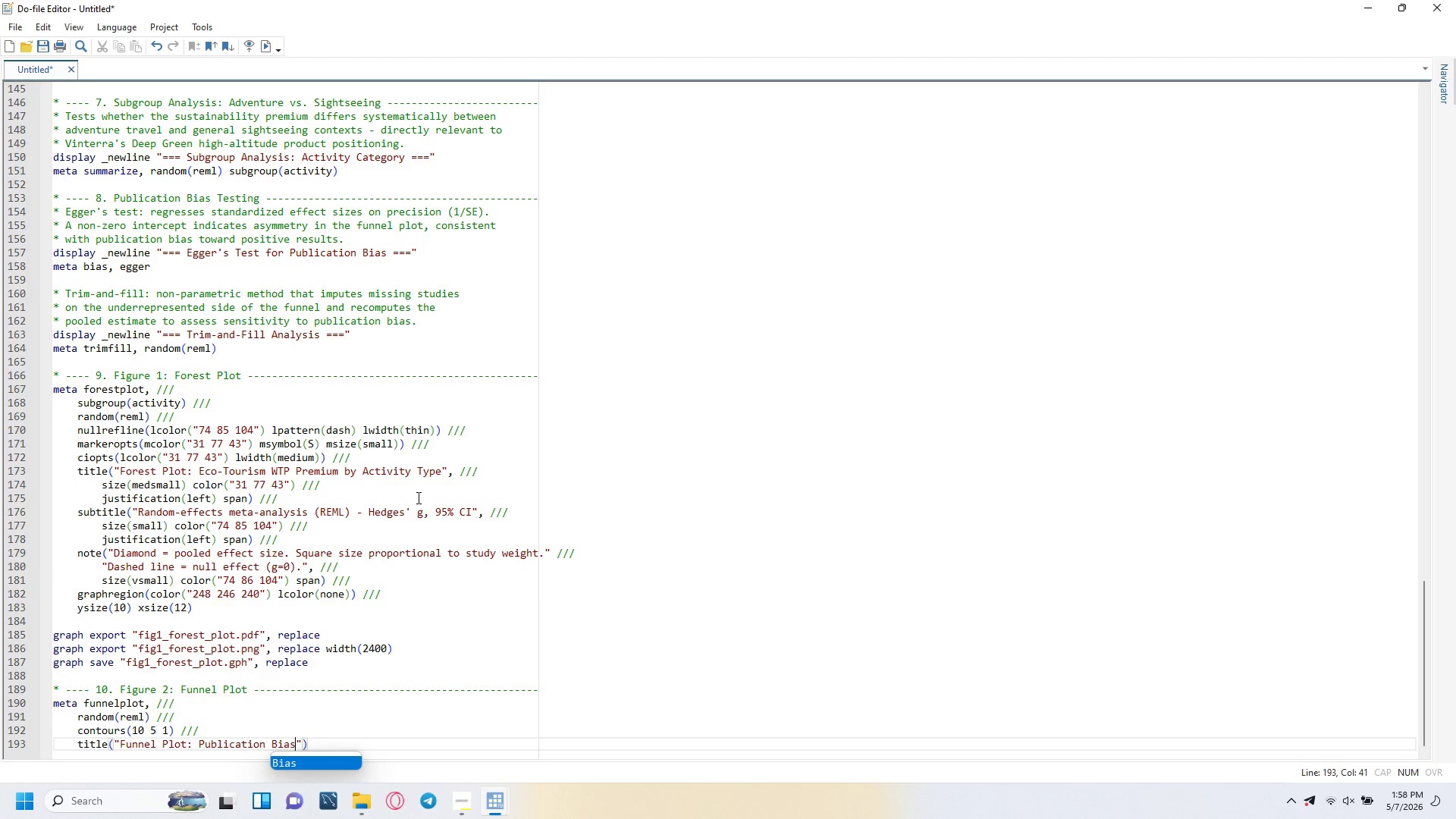 
key(ArrowRight)
 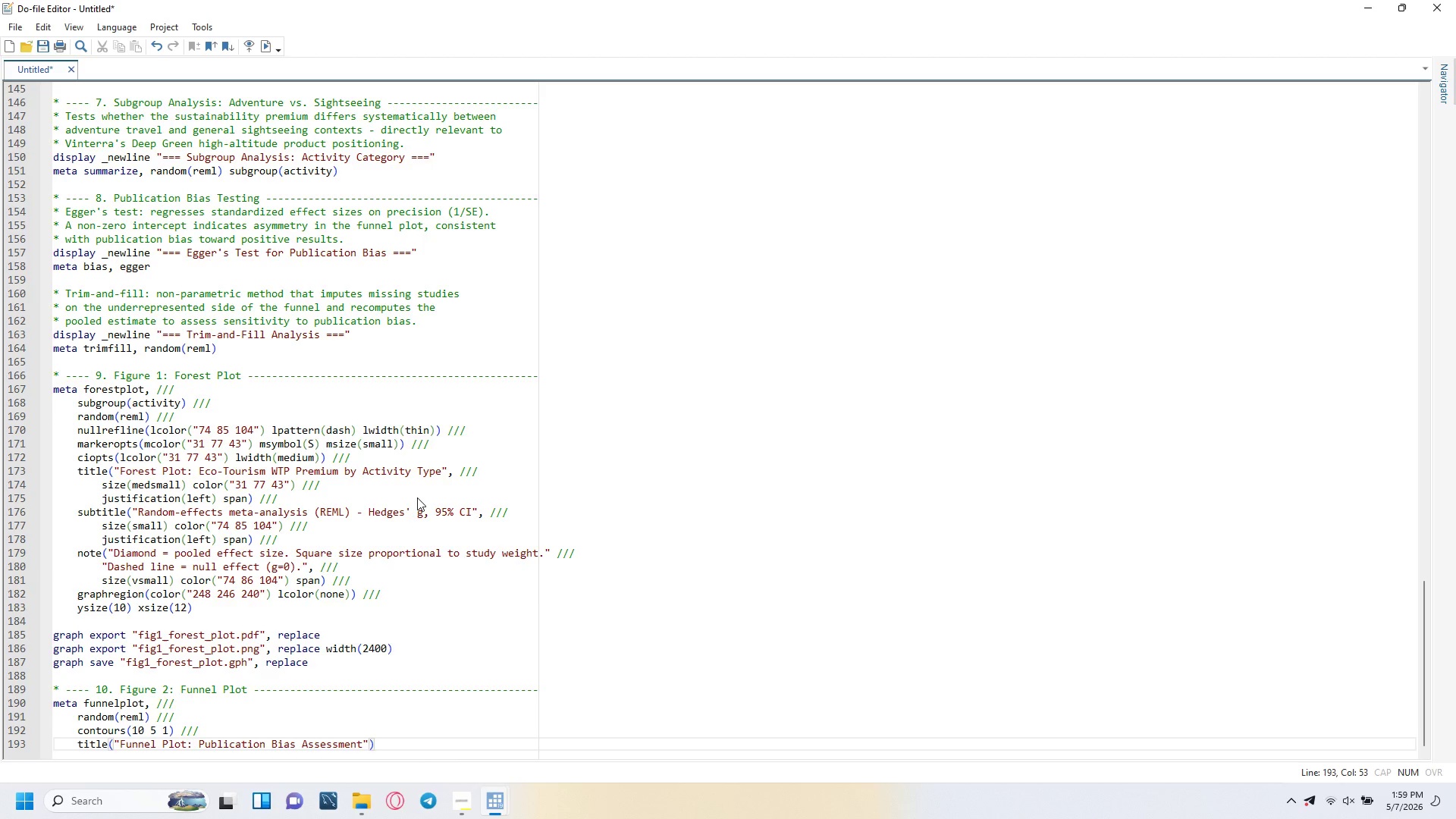 
key(Comma)
 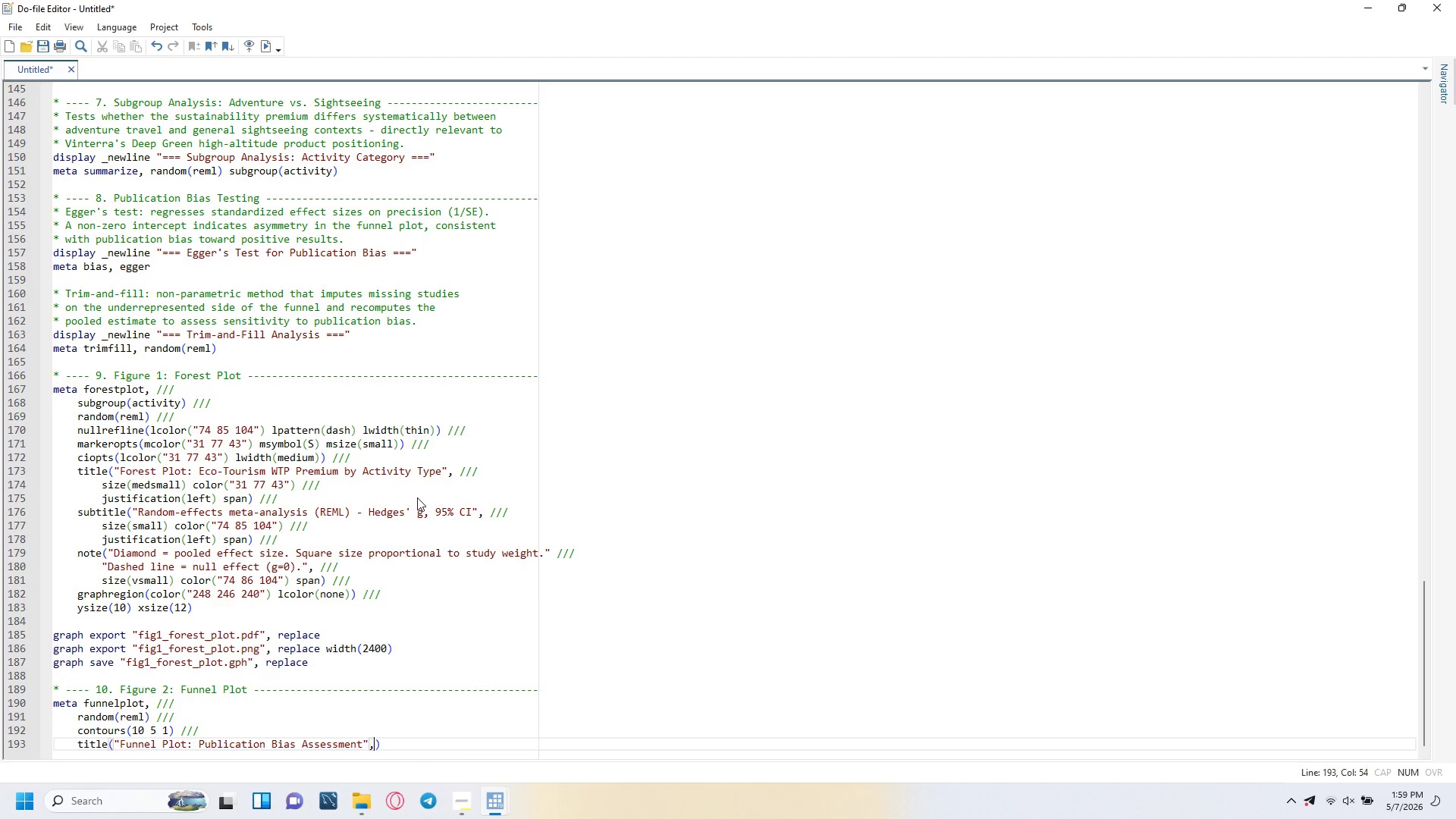 
key(Space)
 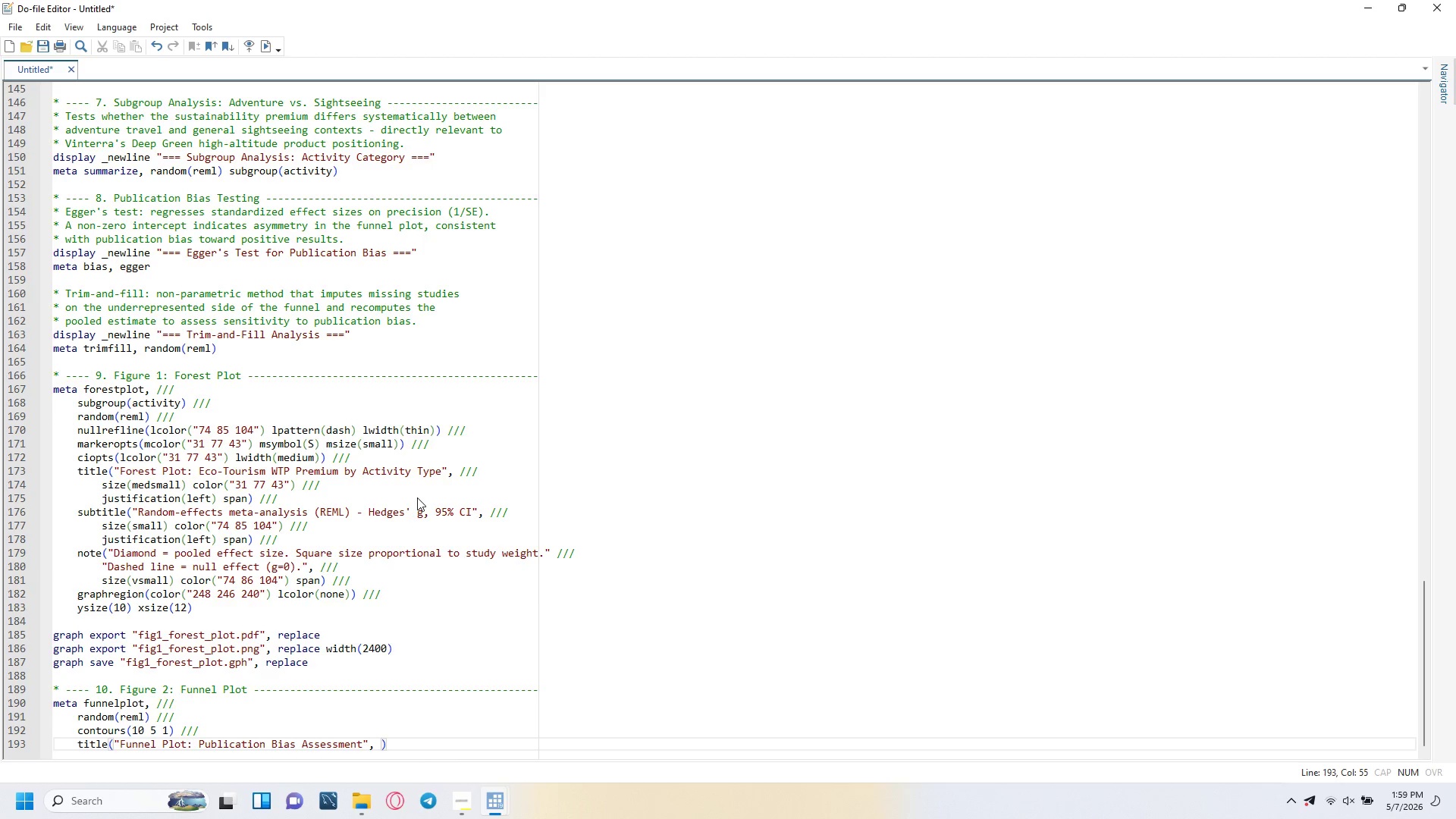 
key(Slash)
 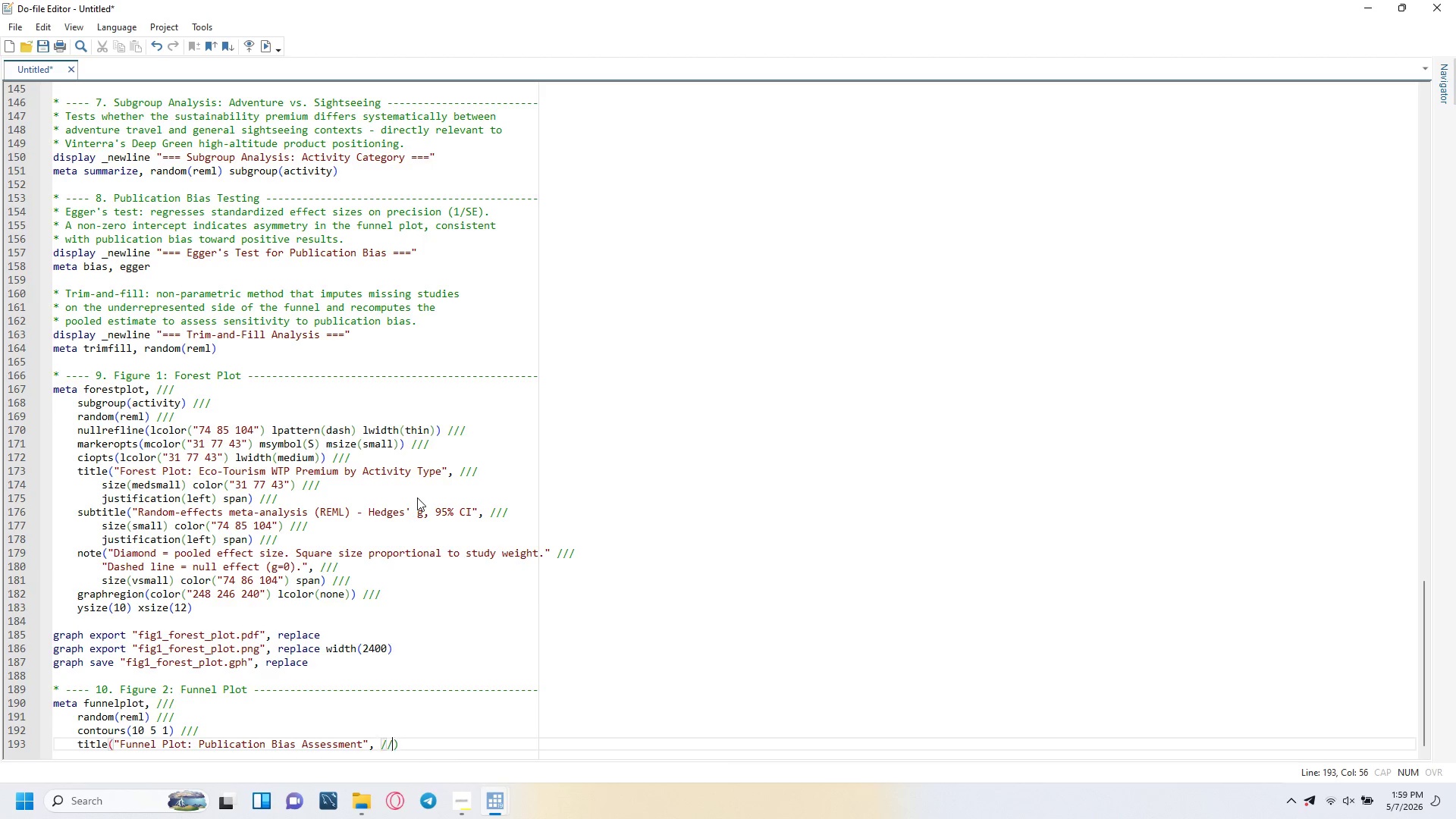 
key(Slash)
 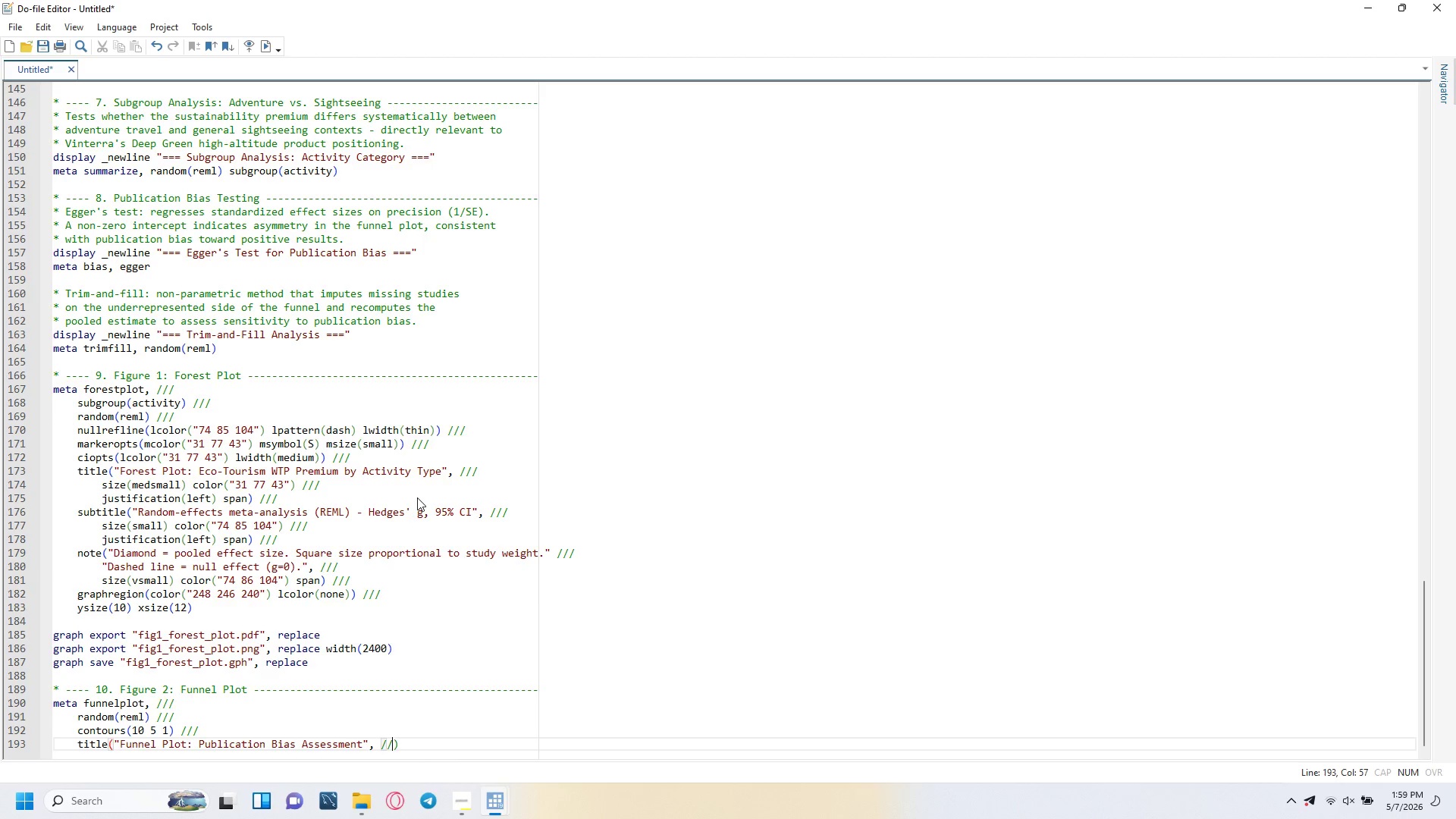 
key(Slash)
 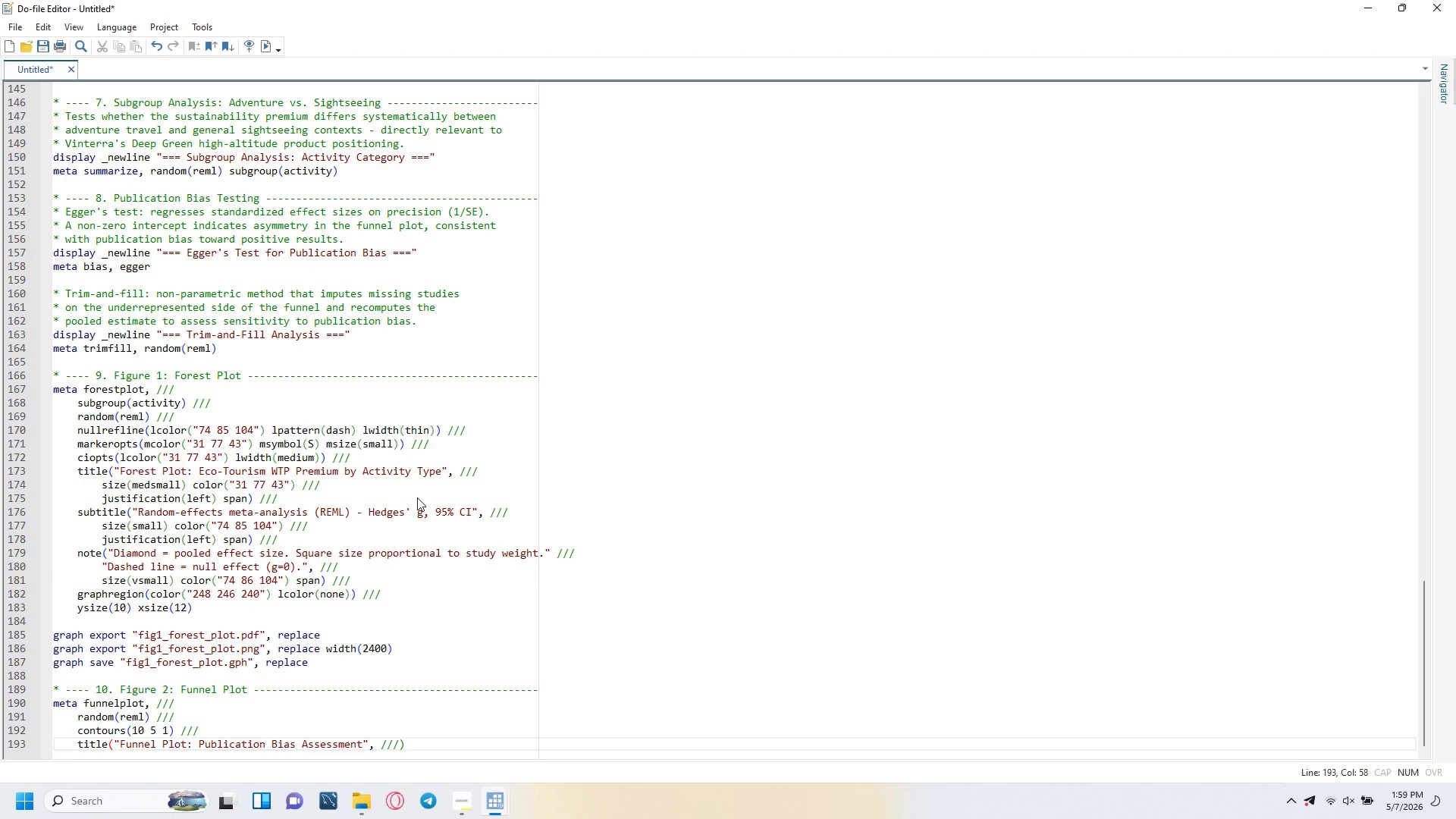 
key(Enter)
 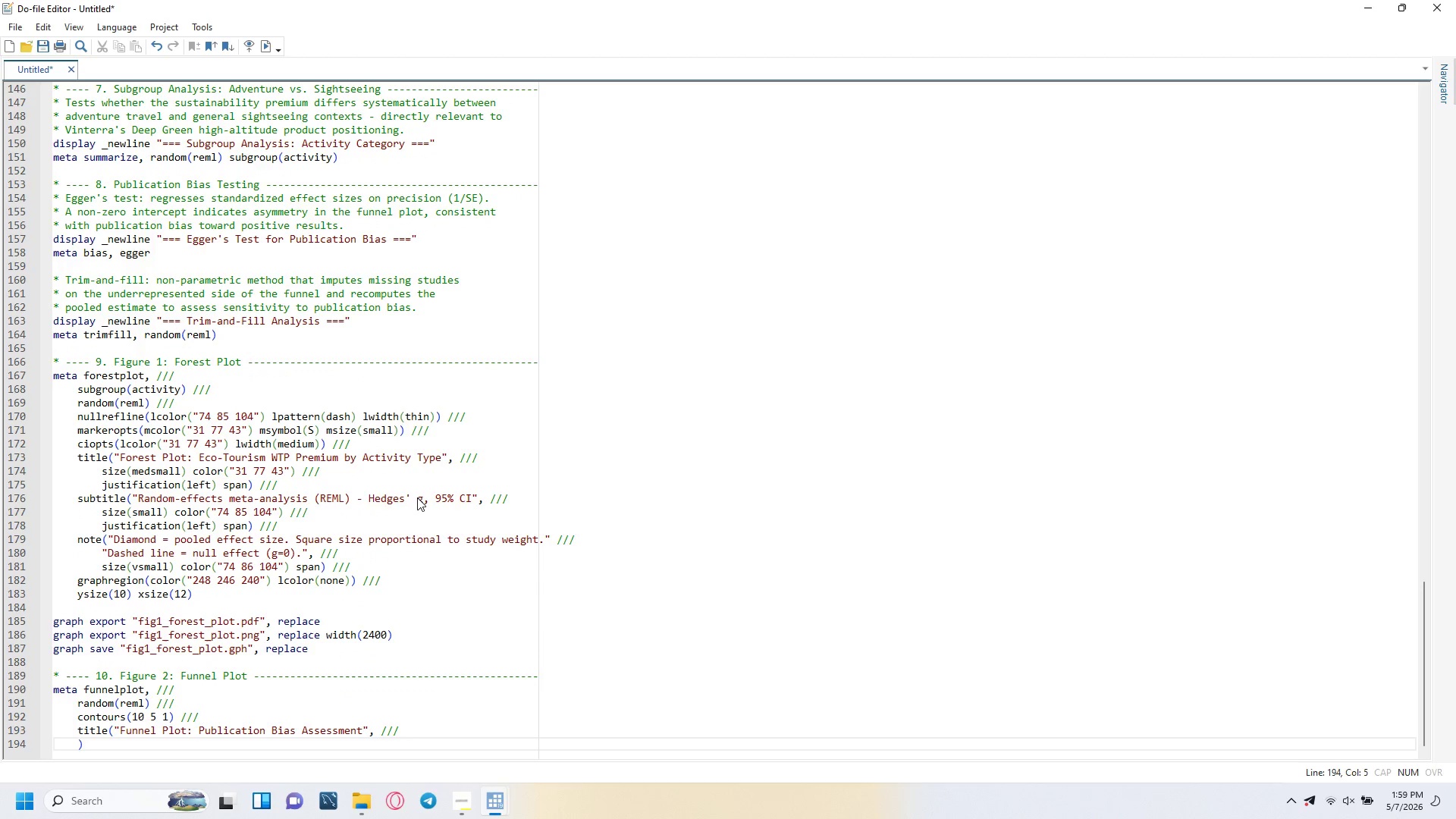 
key(Tab)
type(size(medsmall)
 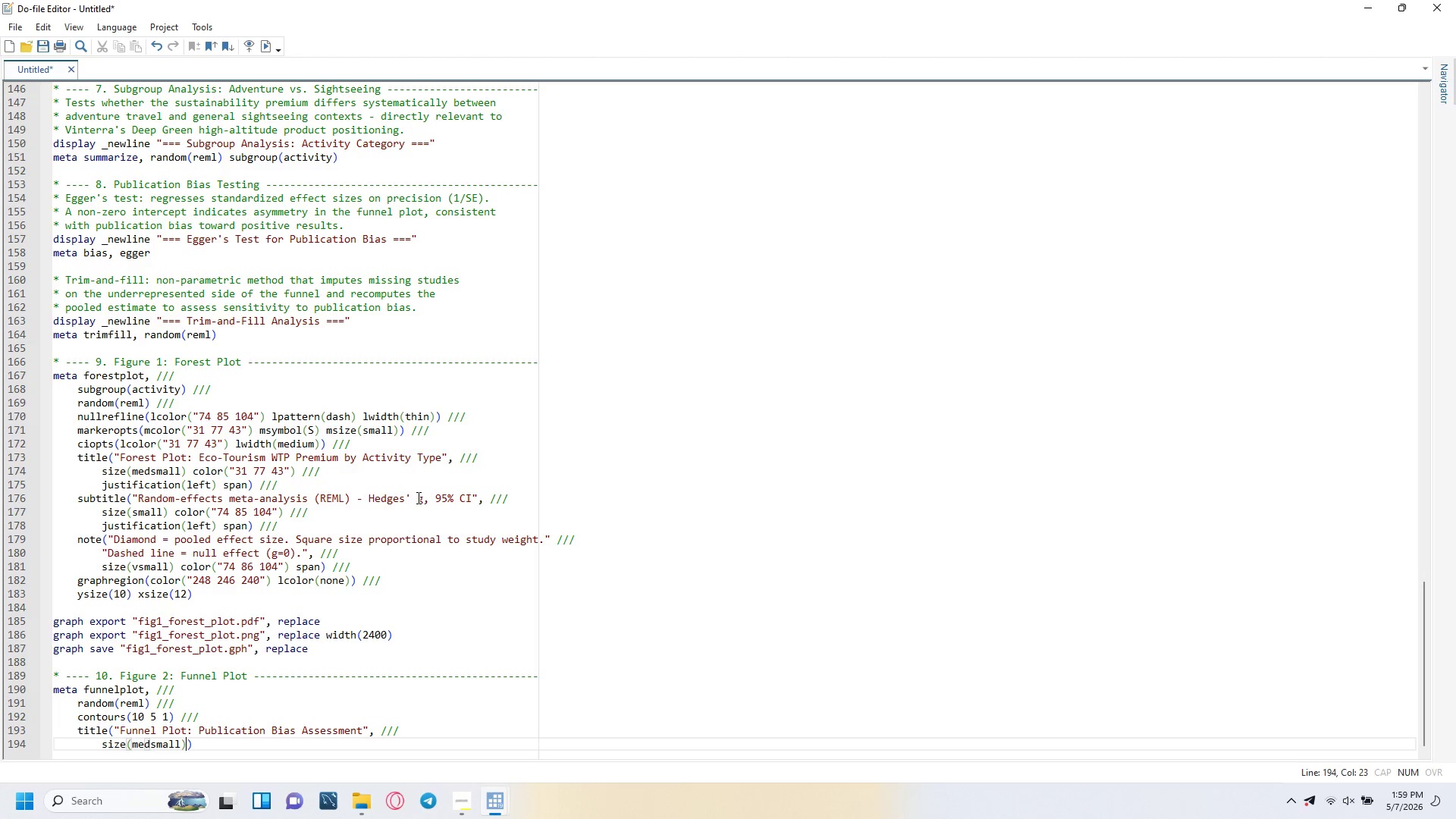 
 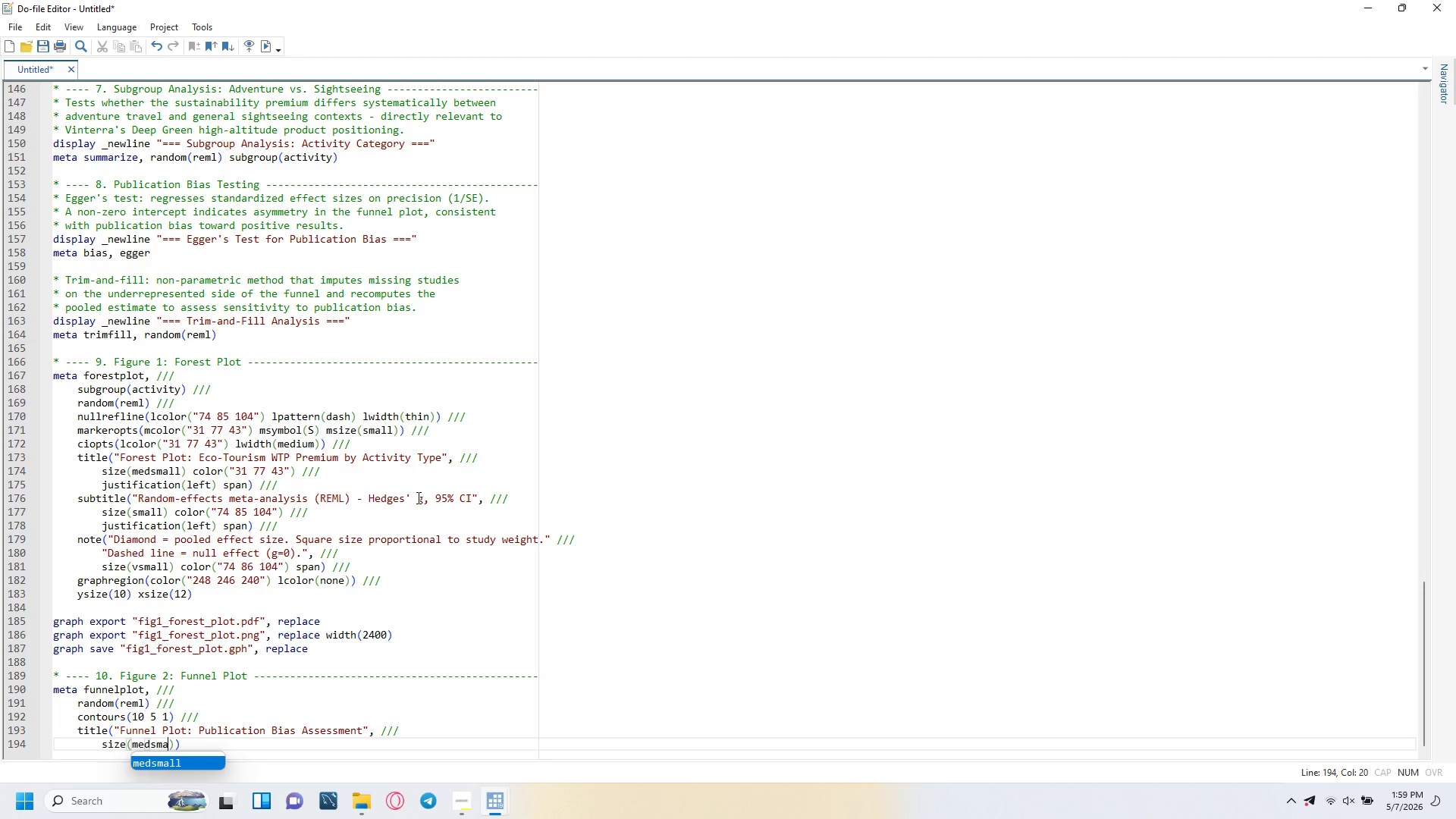 
key(ArrowRight)
 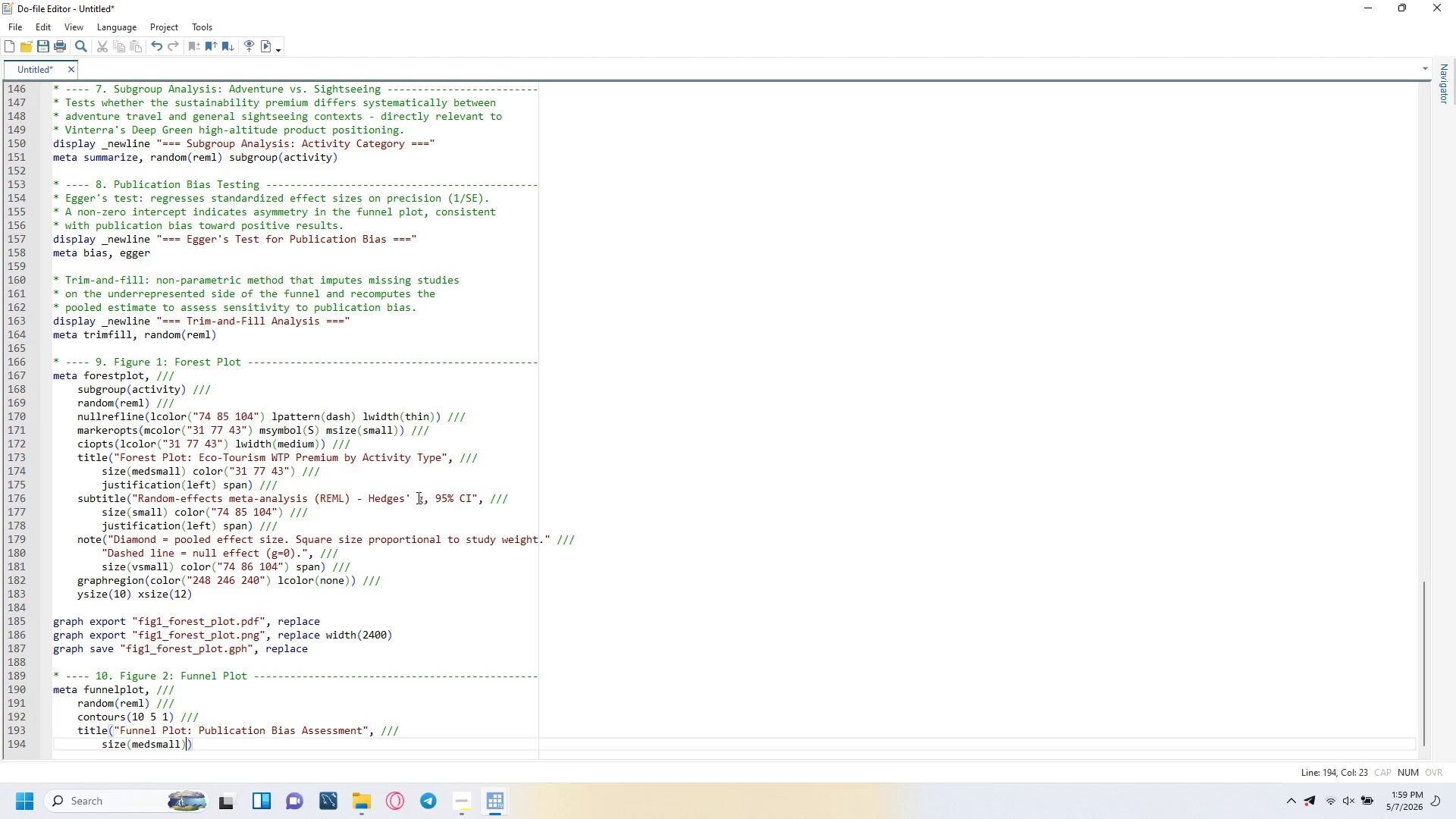 
type( color("31 77 43)
 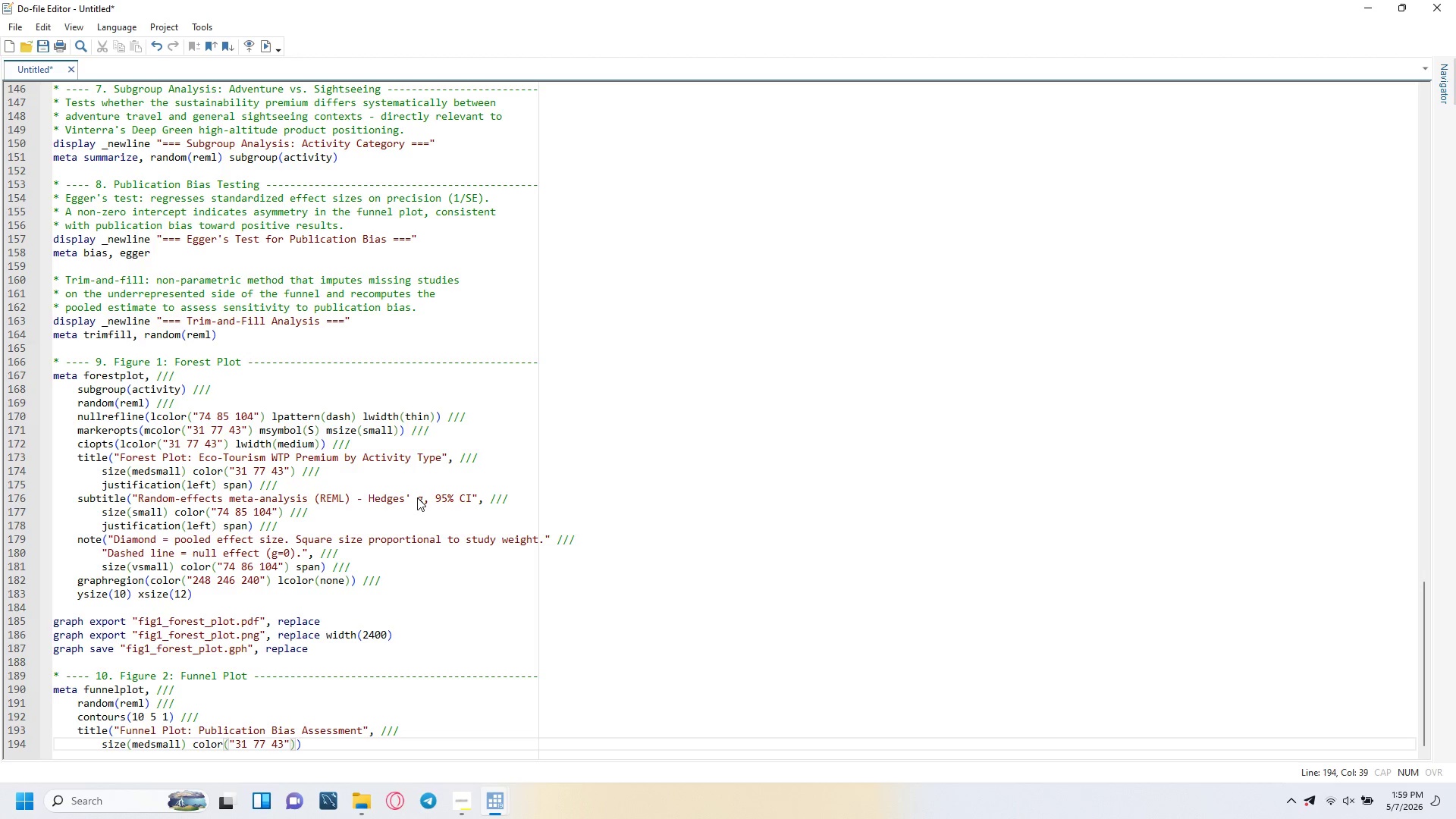 
key(ArrowRight)
 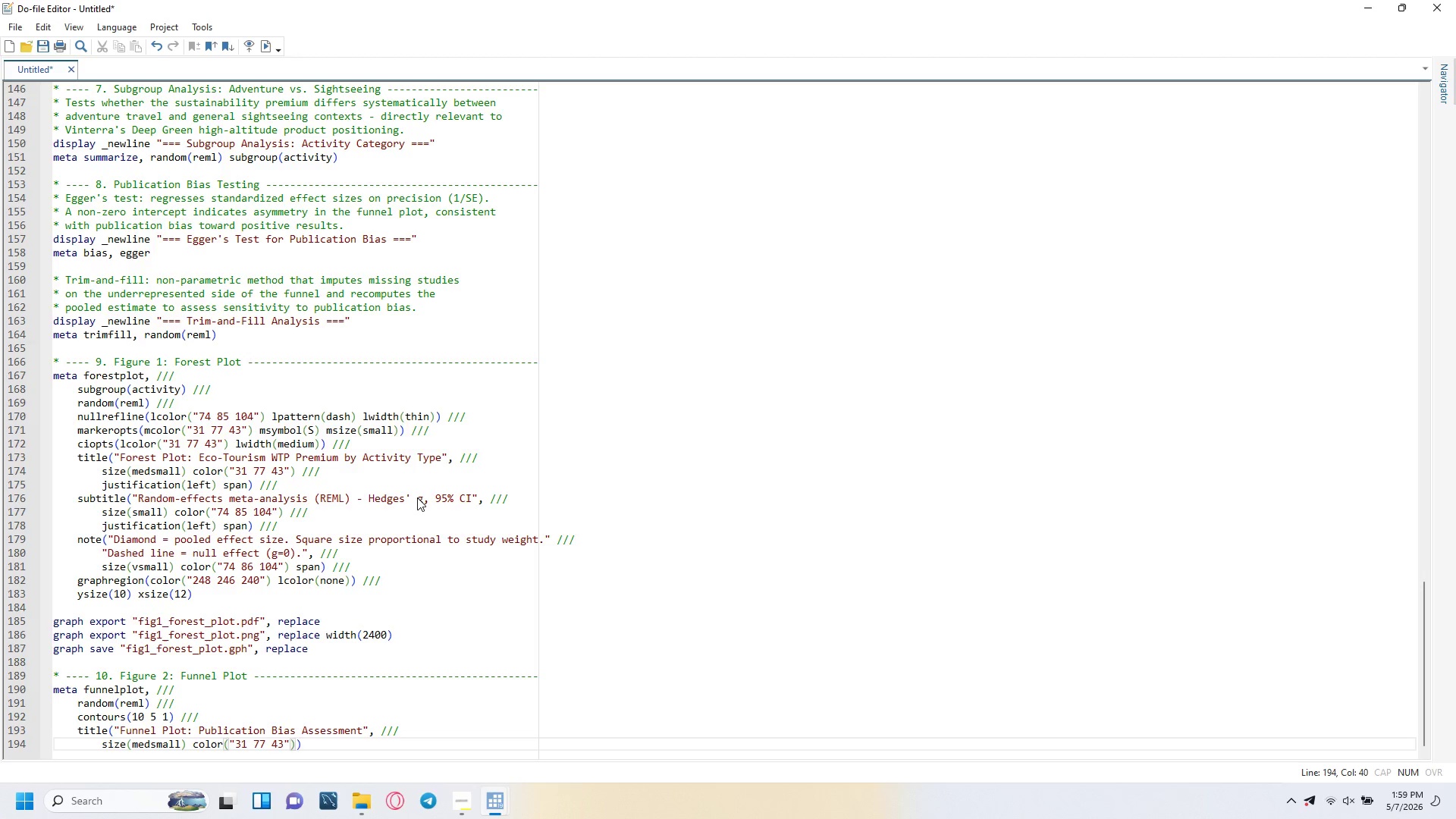 
key(Space)
 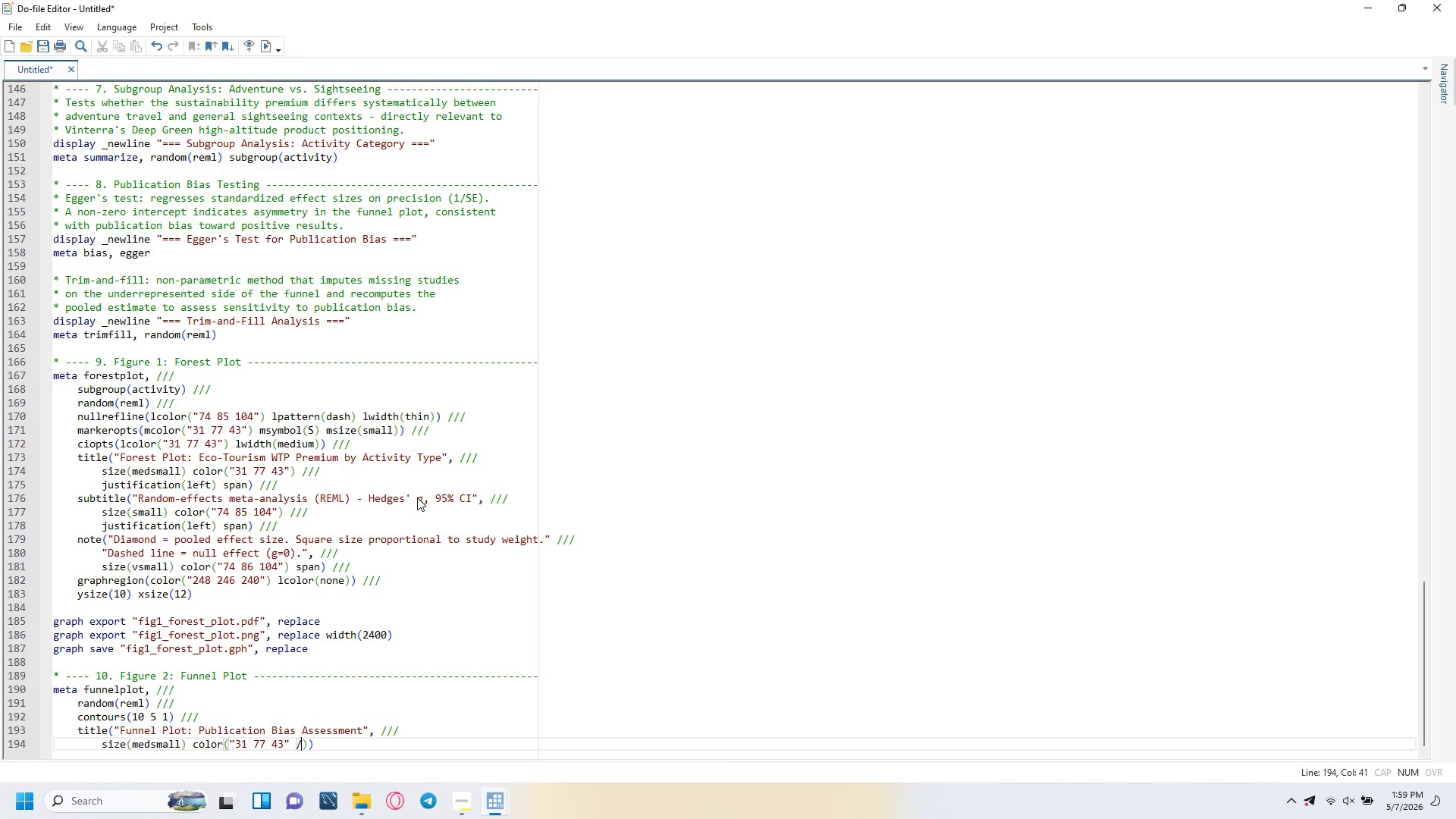 
key(Slash)
 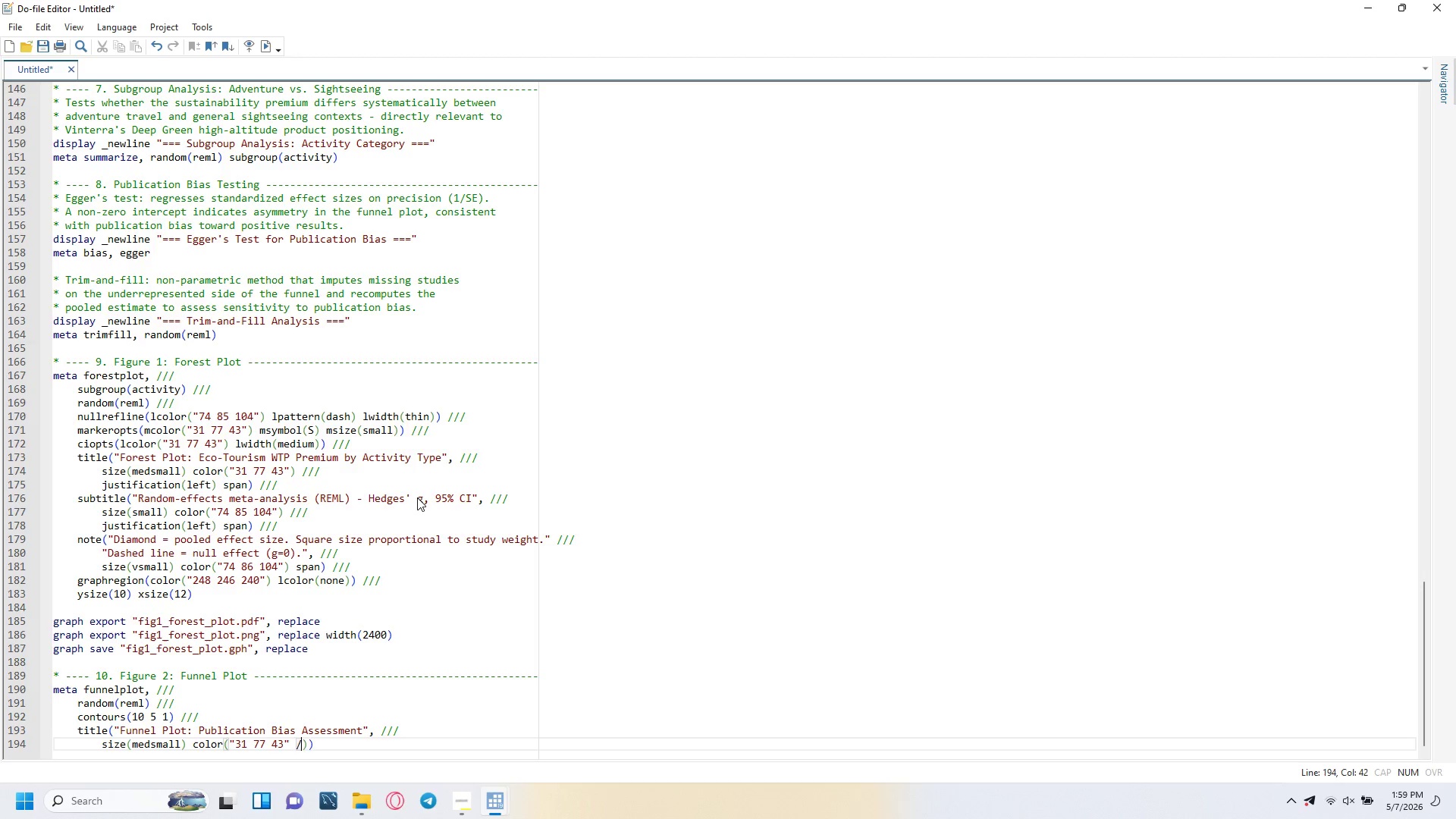 
key(Slash)
 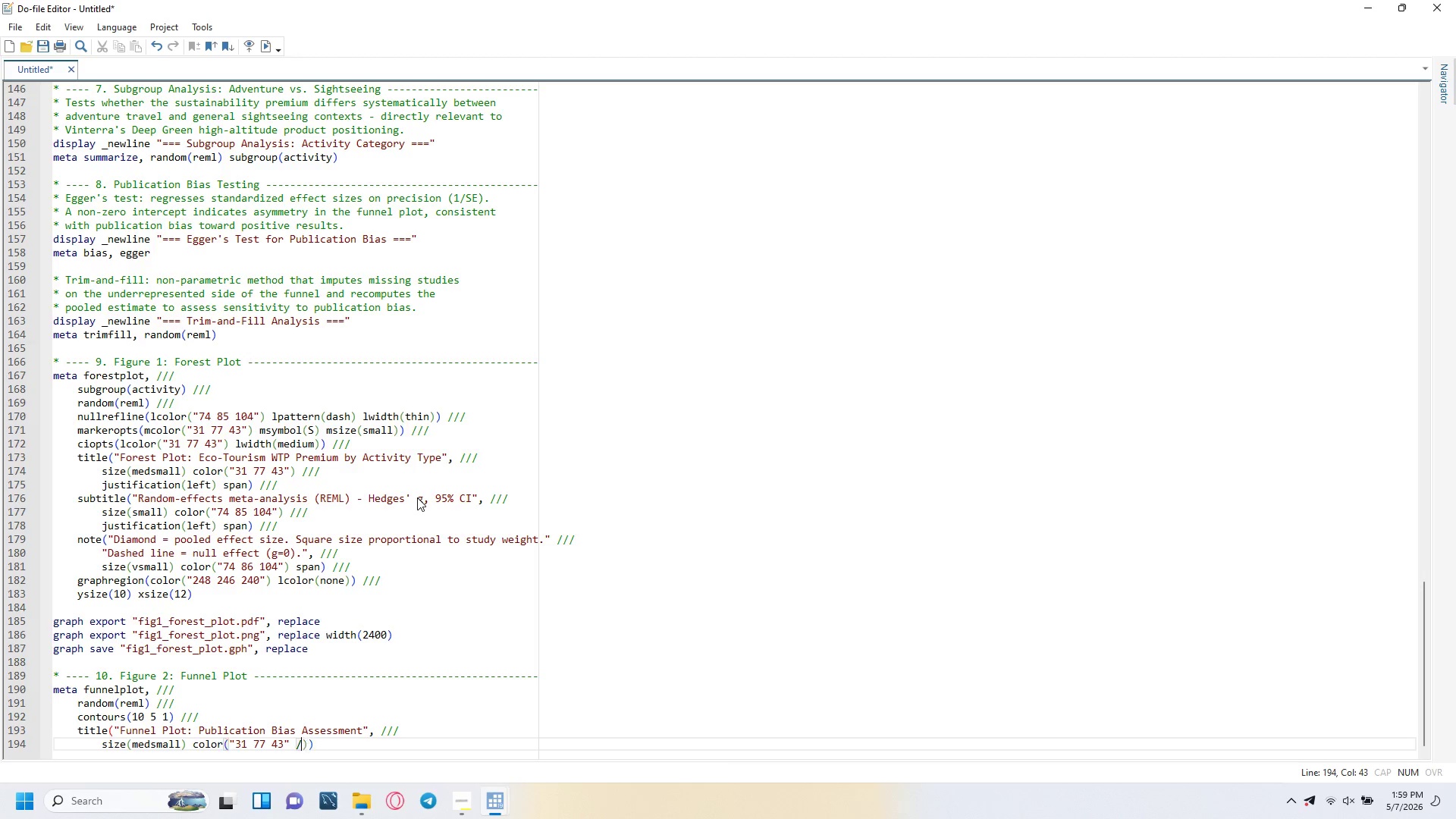 
key(Backspace)
 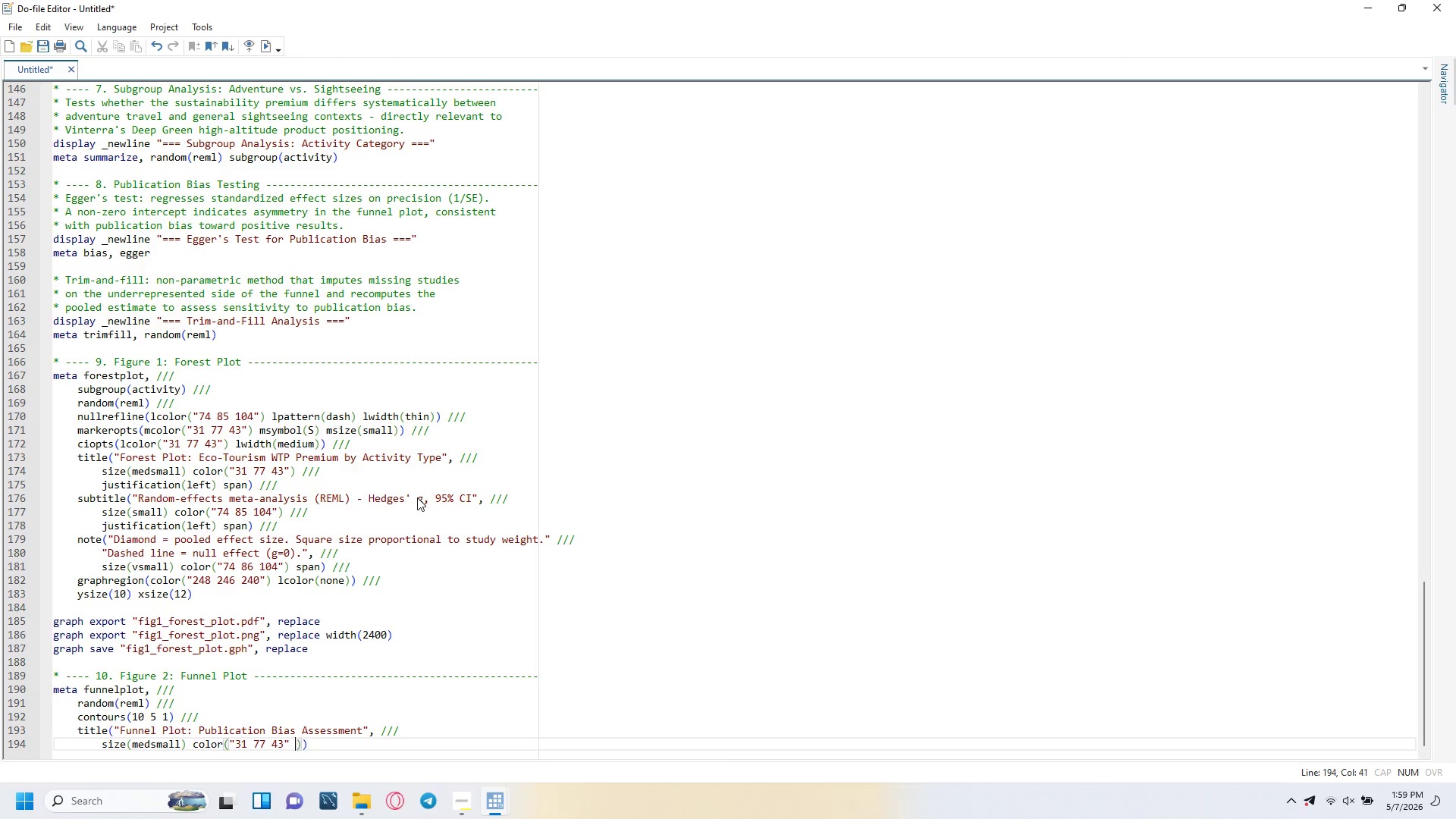 
key(Backspace)
 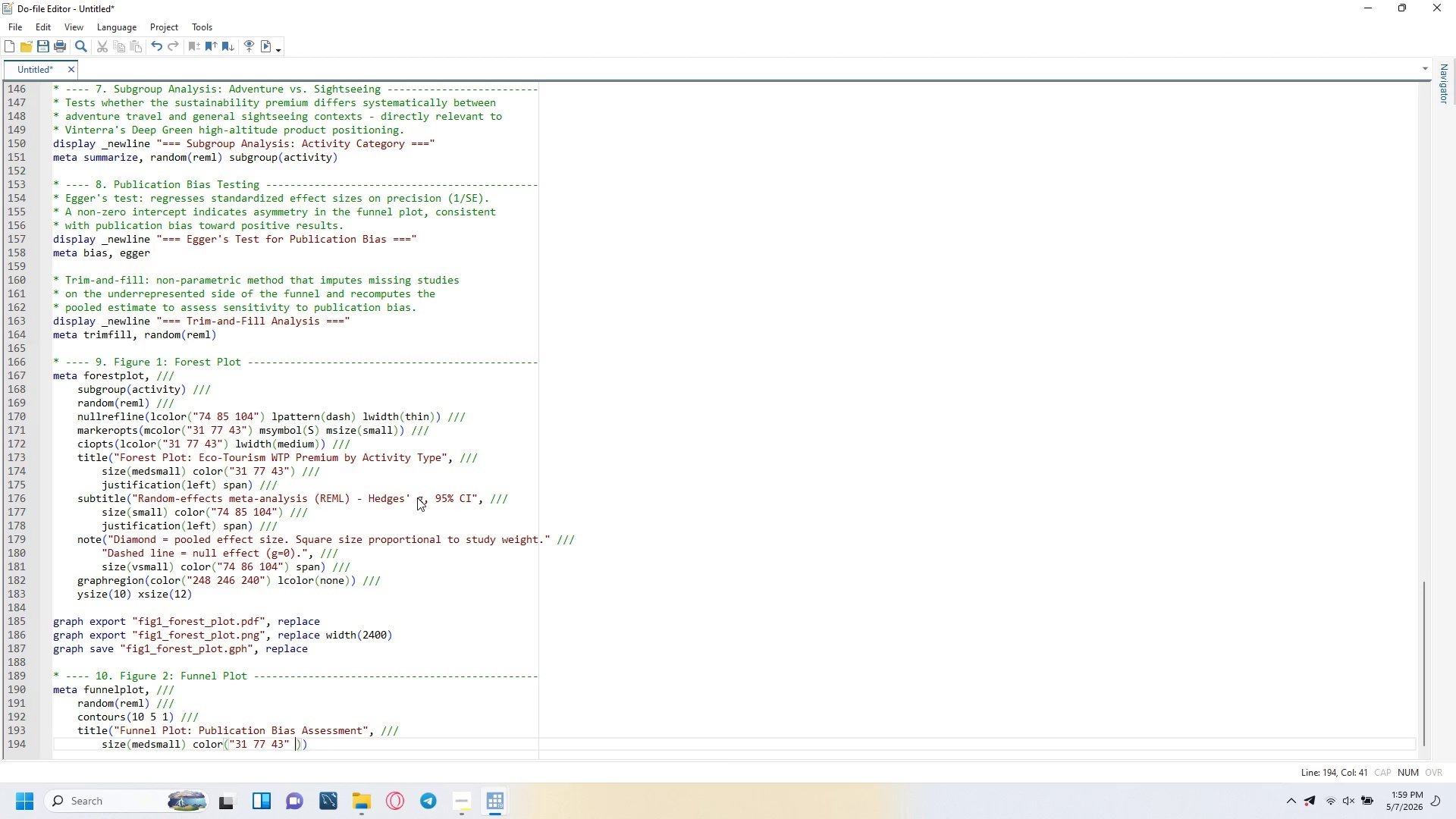 
key(Backspace)
 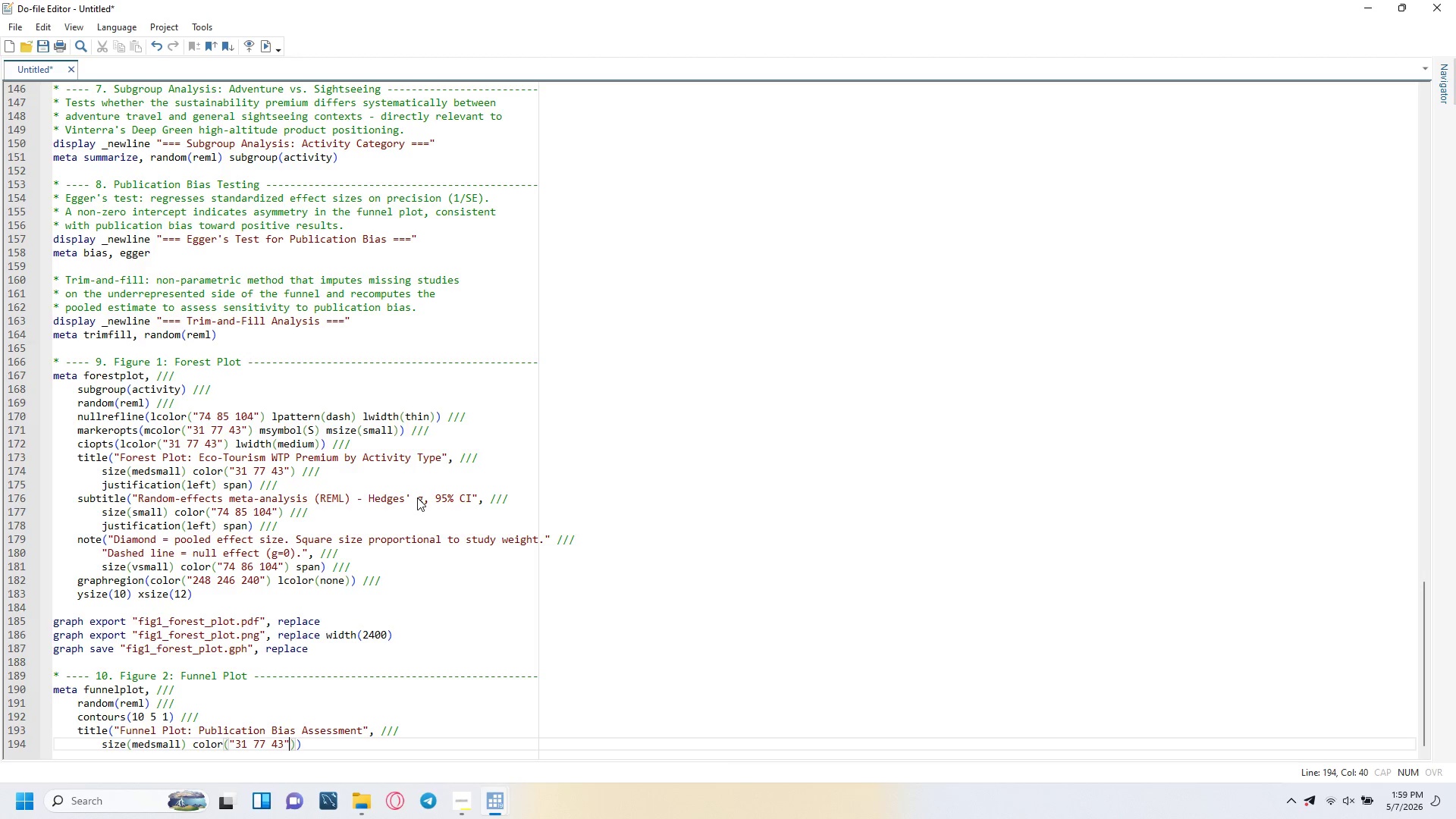 
key(ArrowRight)
 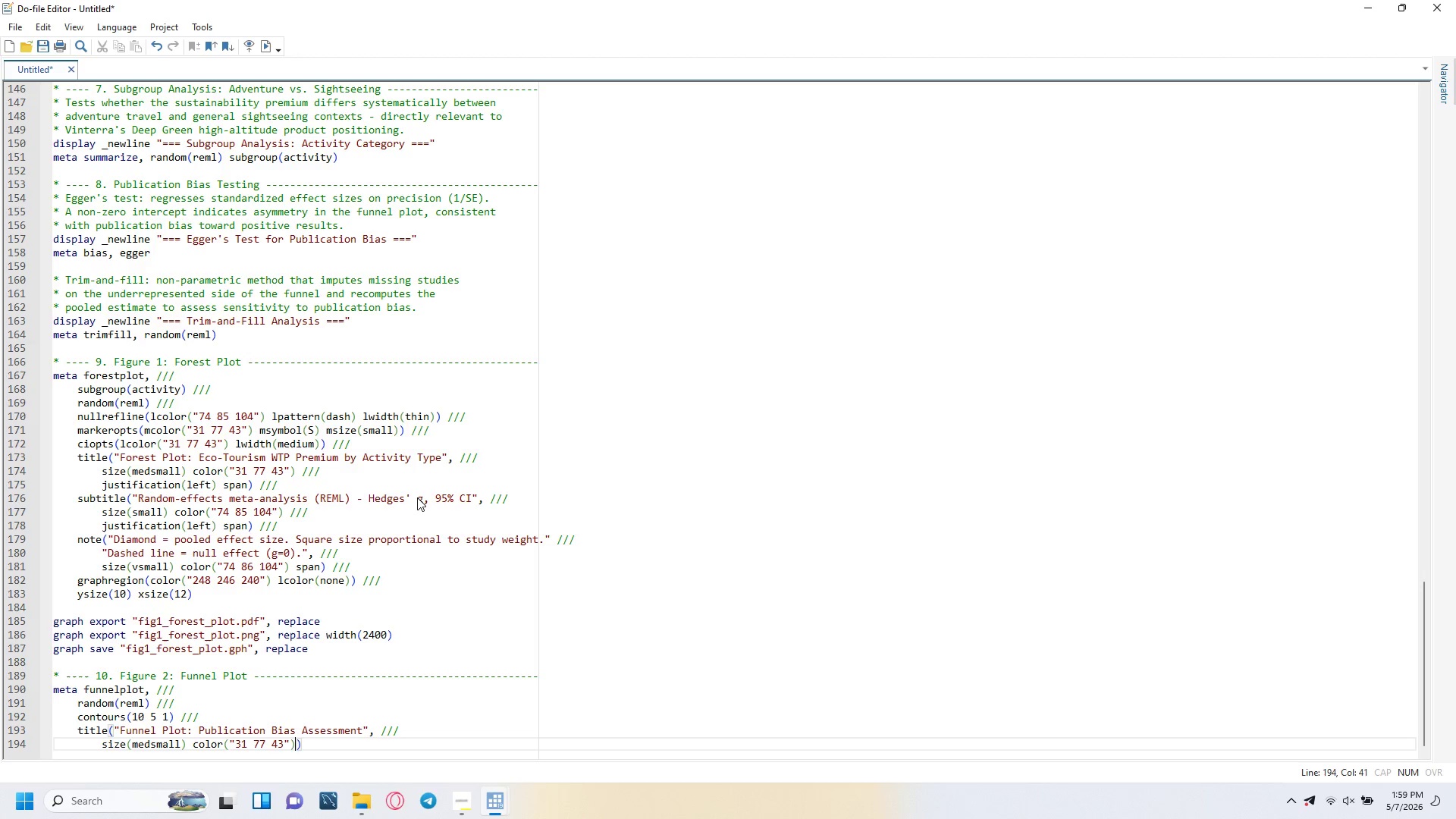 
key(Space)
 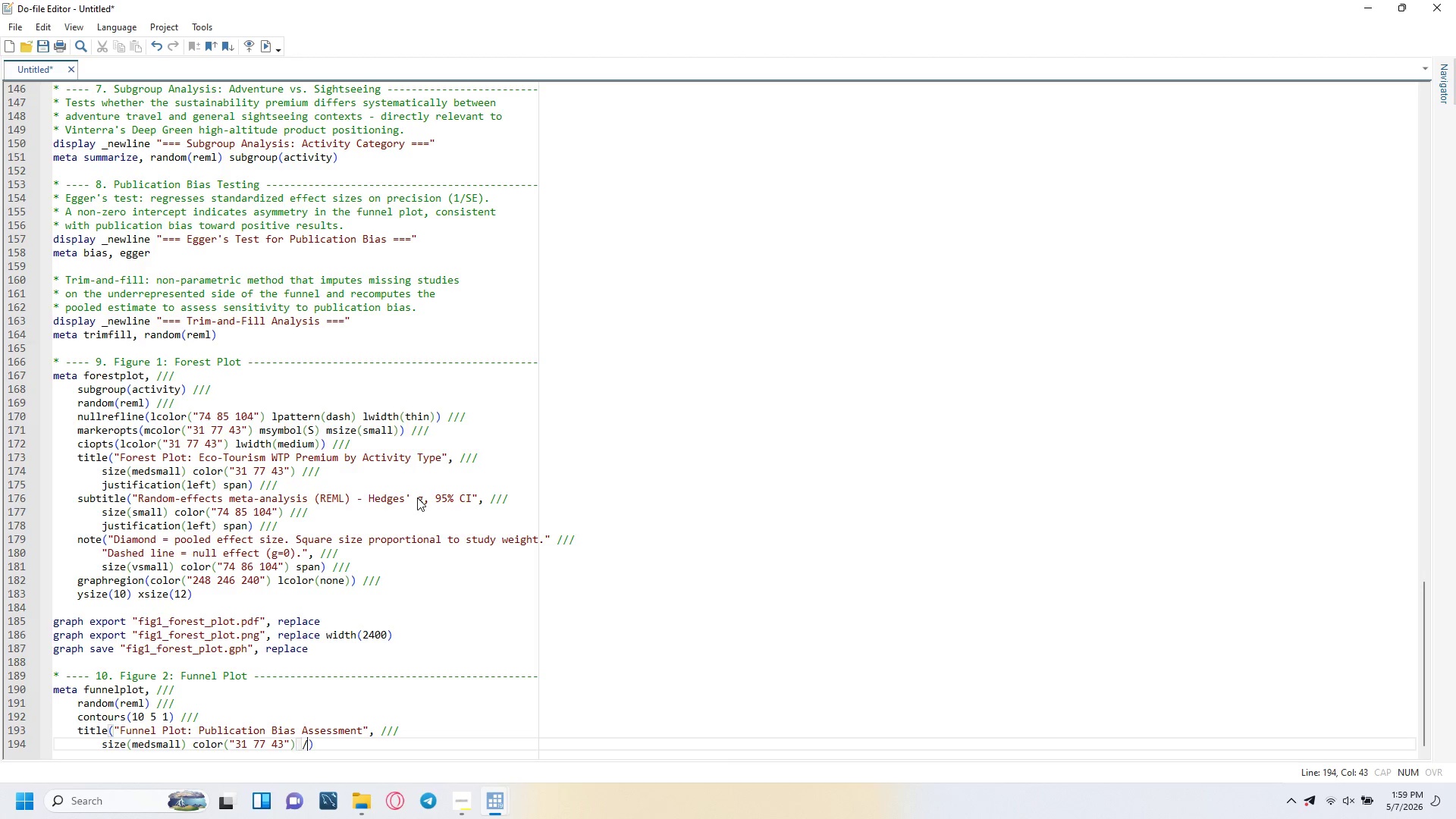 
key(Slash)
 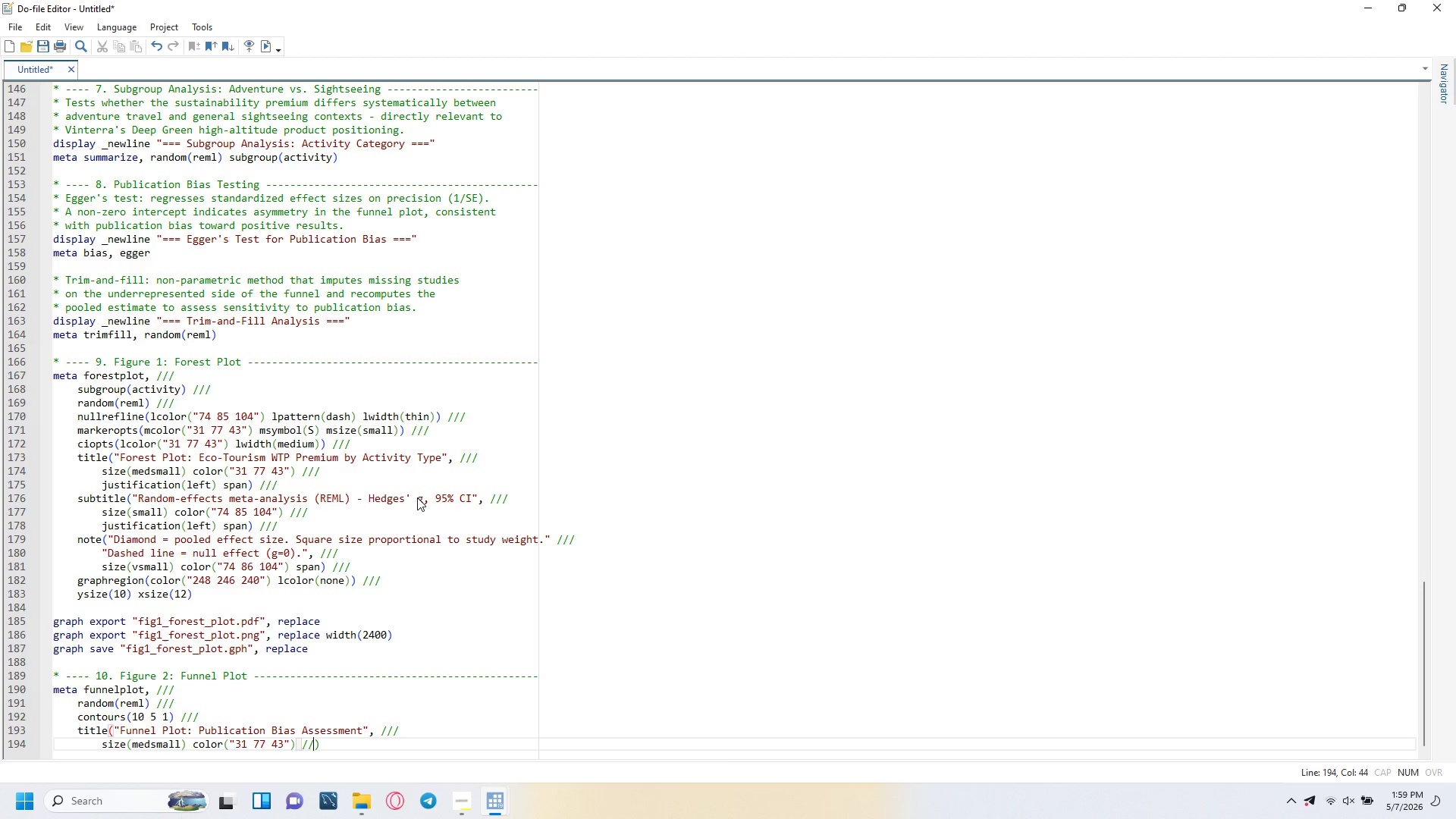 
key(Slash)
 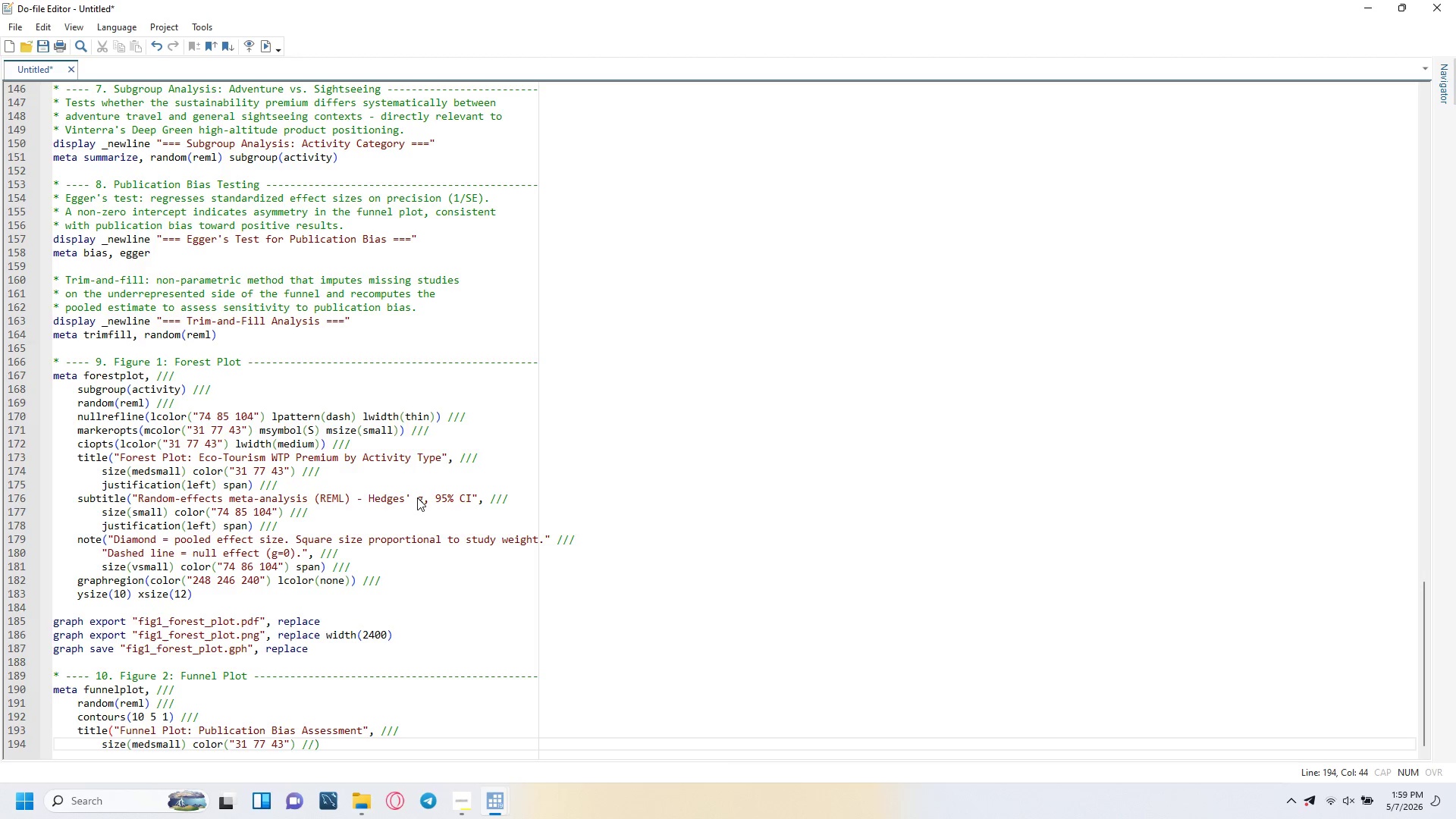 
key(Slash)
 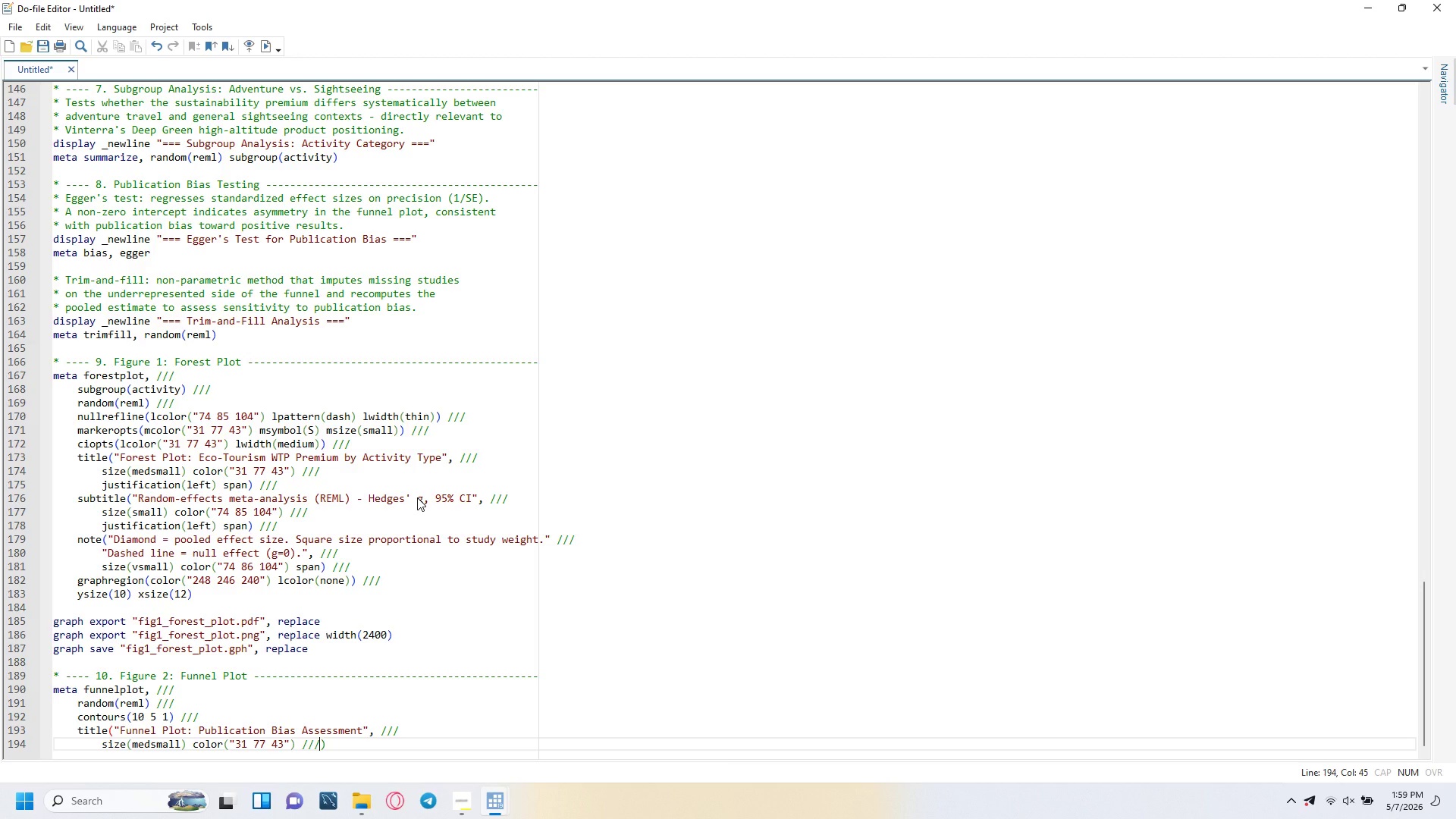 
key(Enter)
 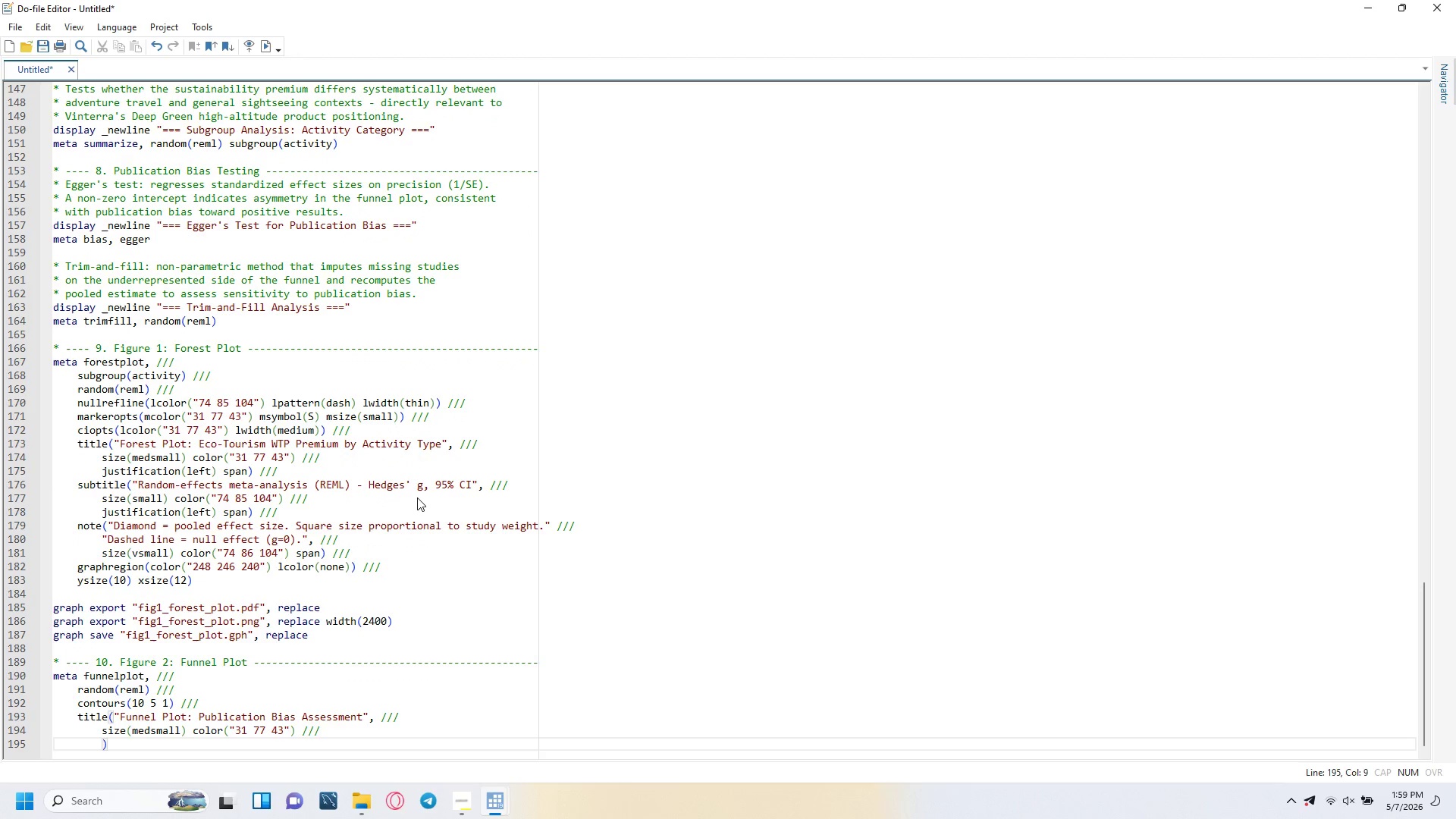 
type(justification(left)
 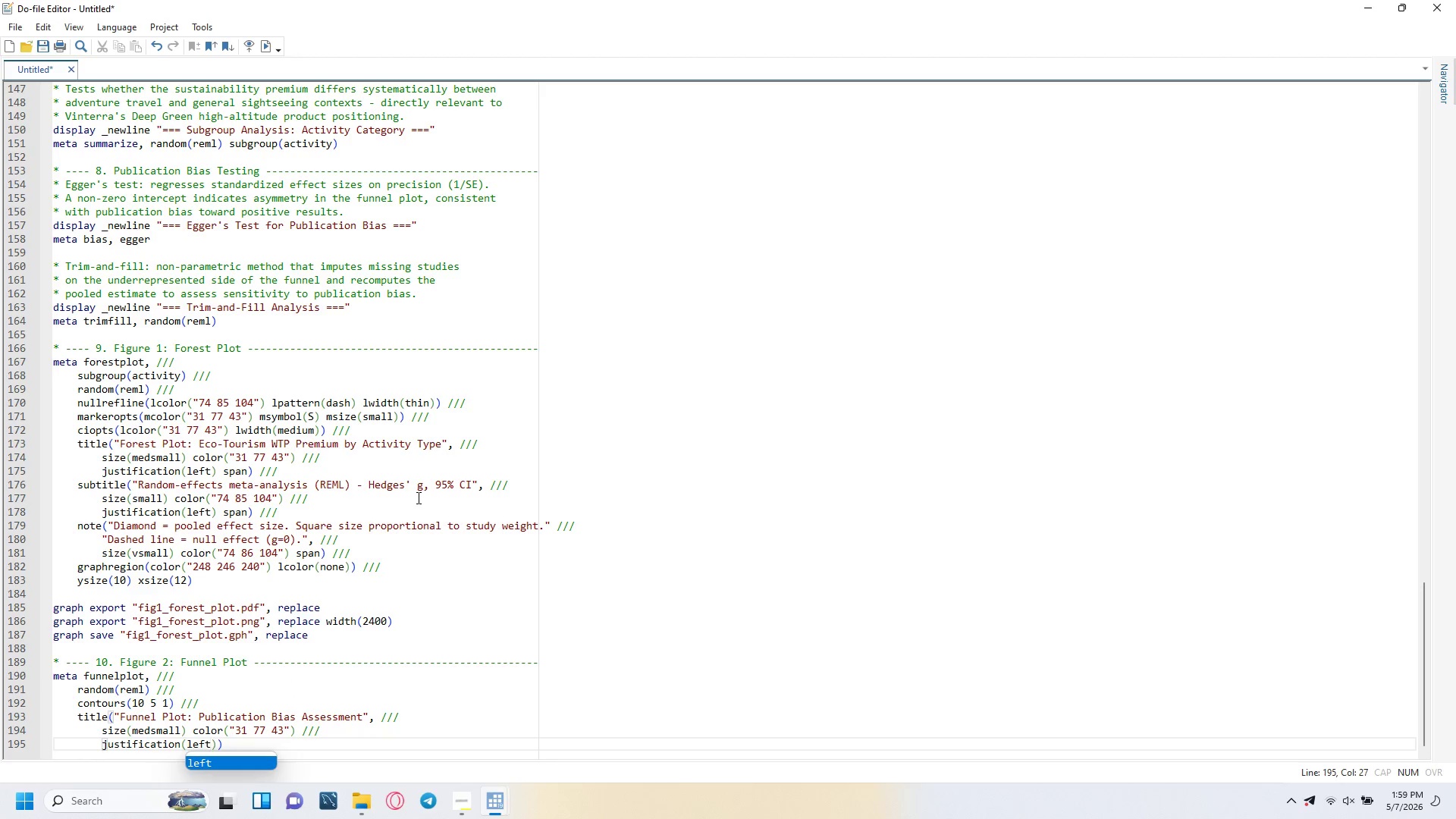 
key(ArrowRight)
 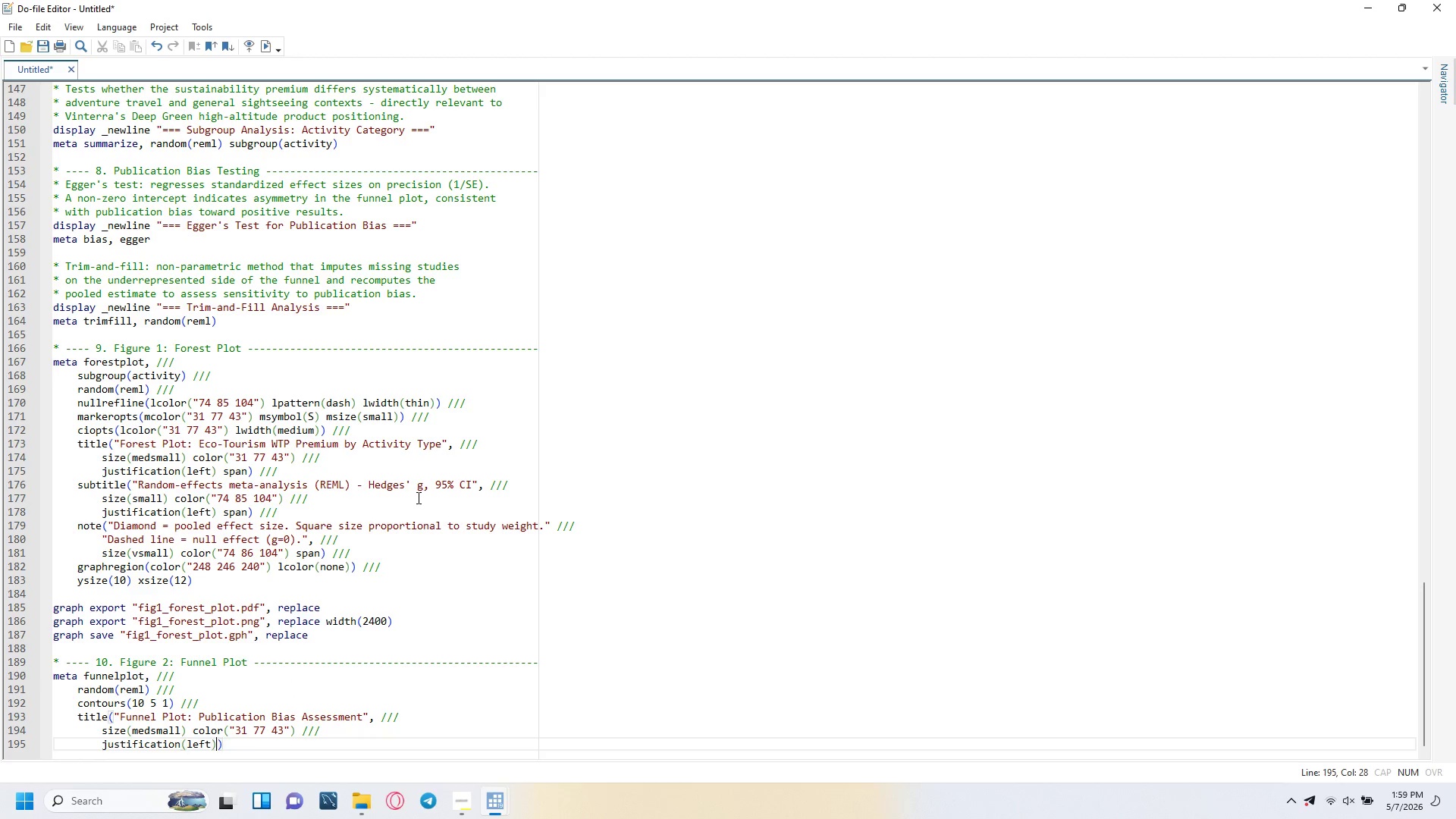 
type( span)
 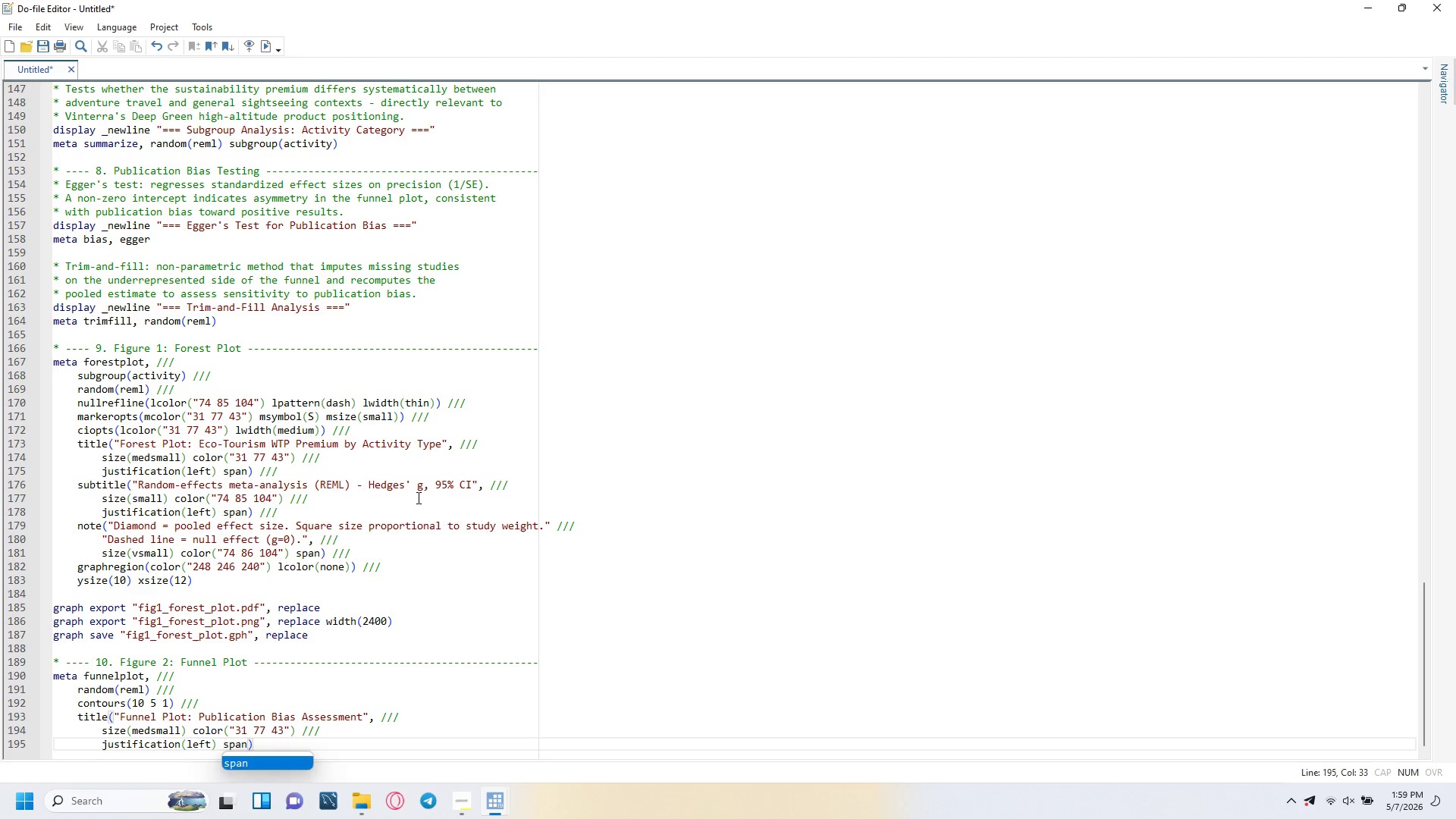 
key(ArrowRight)
 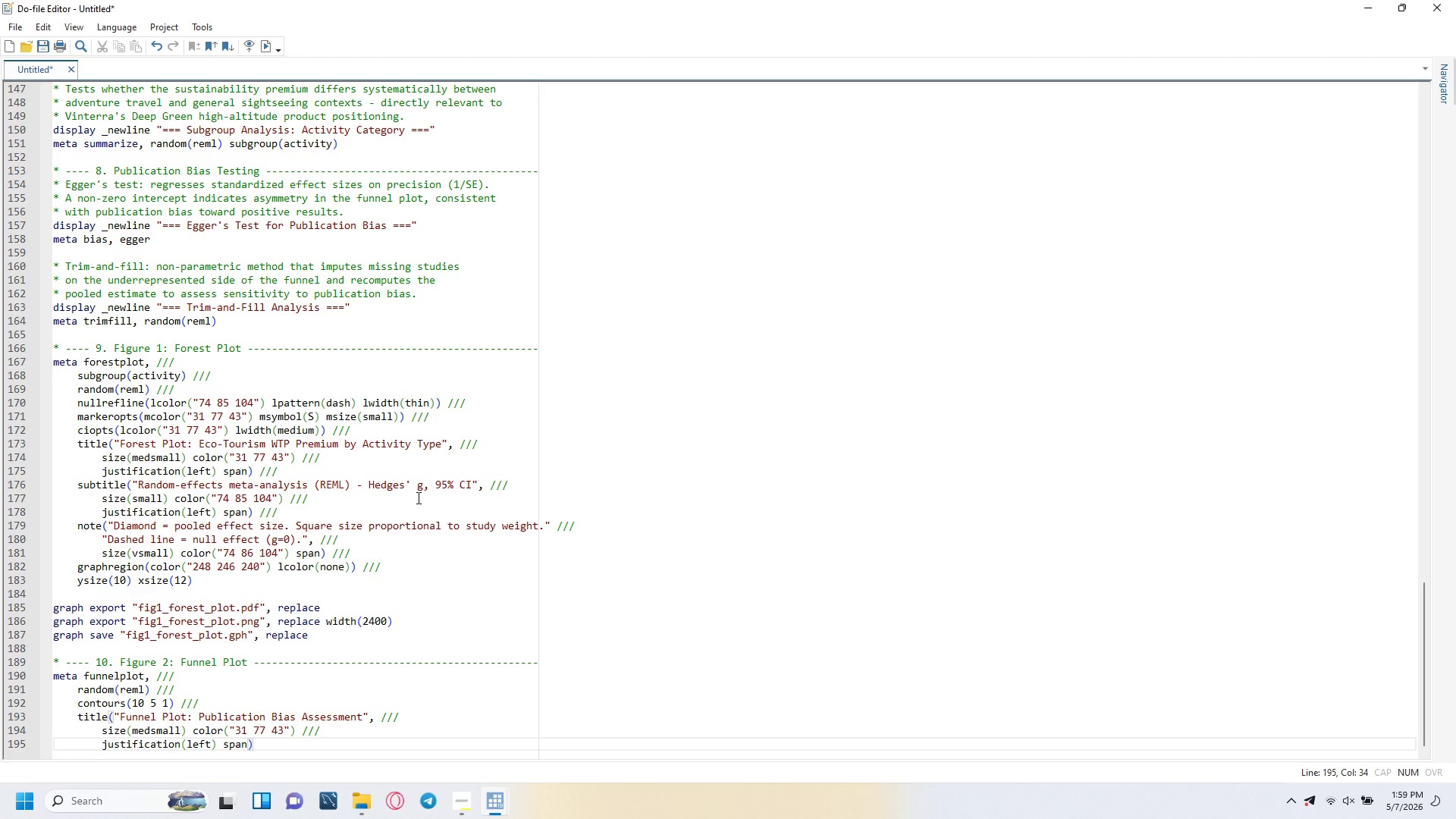 
key(Space)
 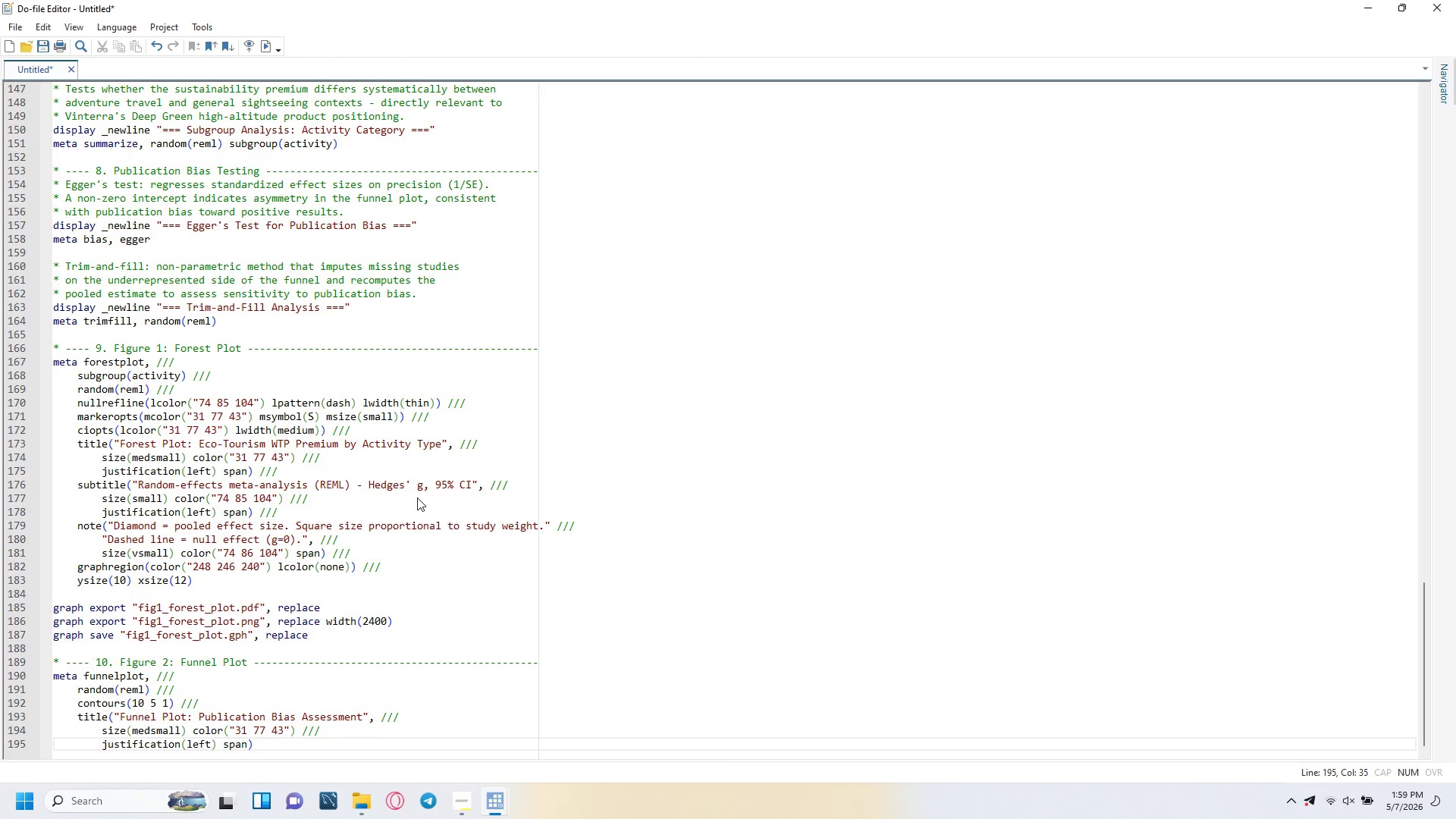 
key(Slash)
 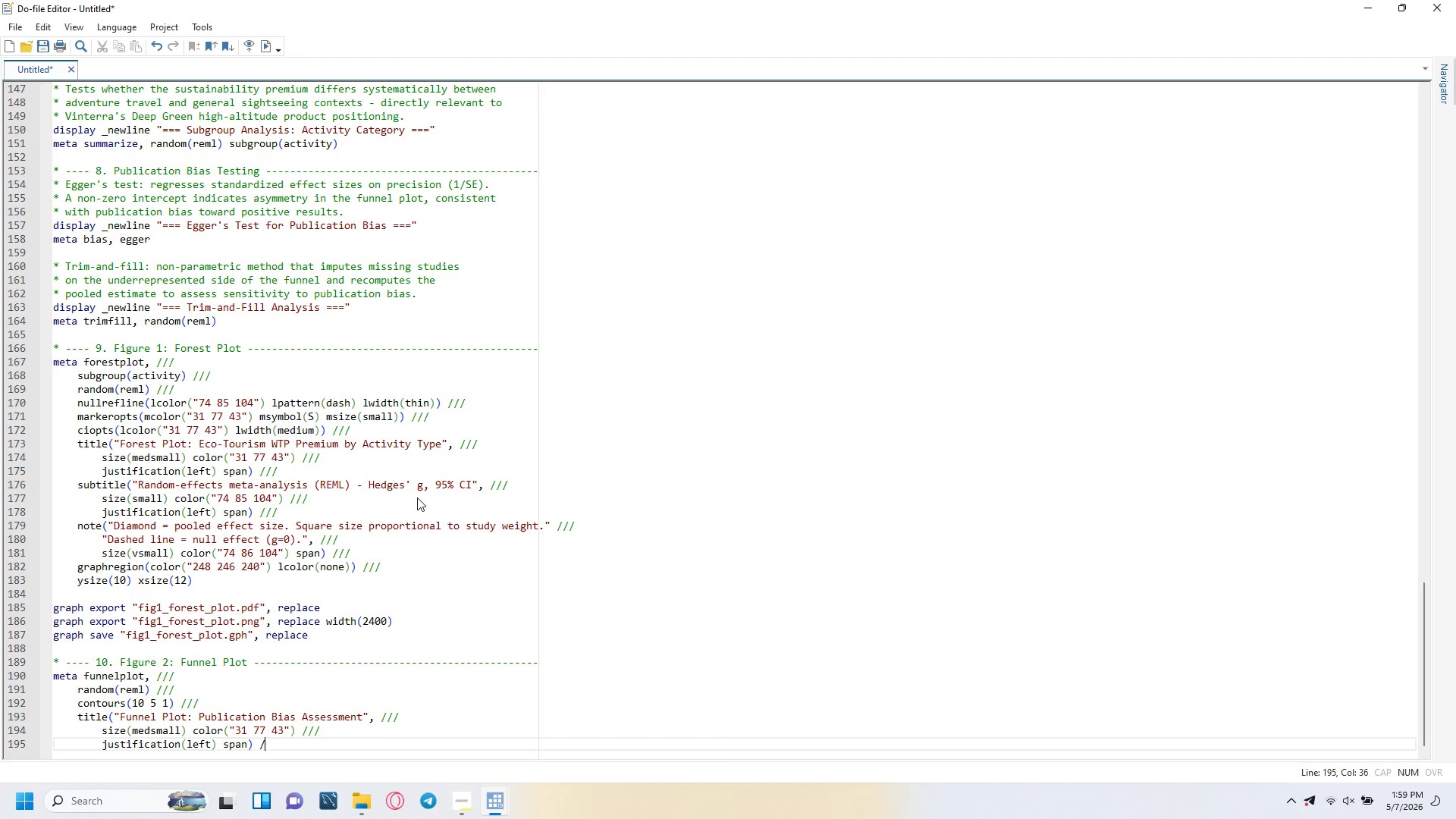 
key(Slash)
 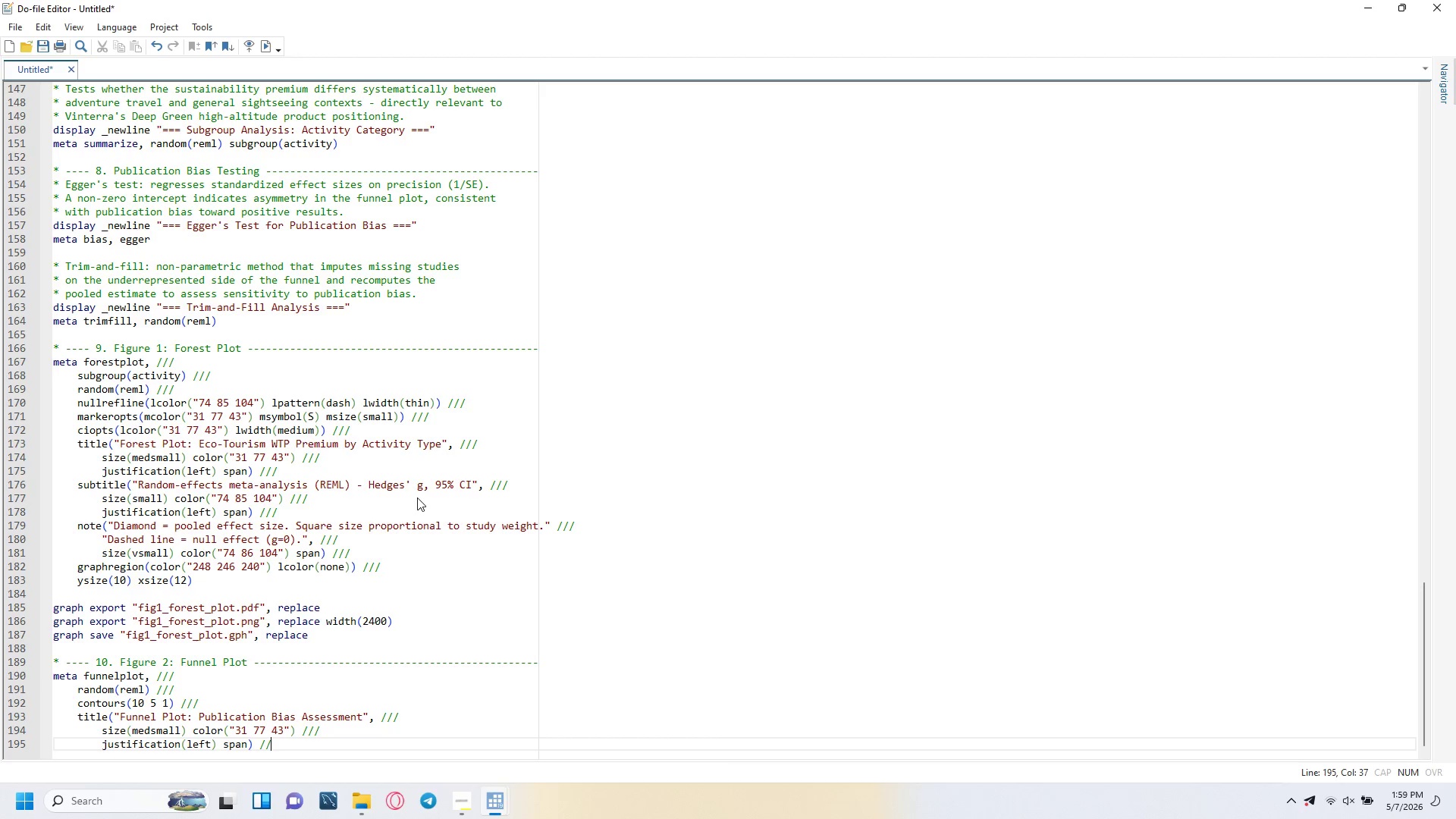 
key(Slash)
 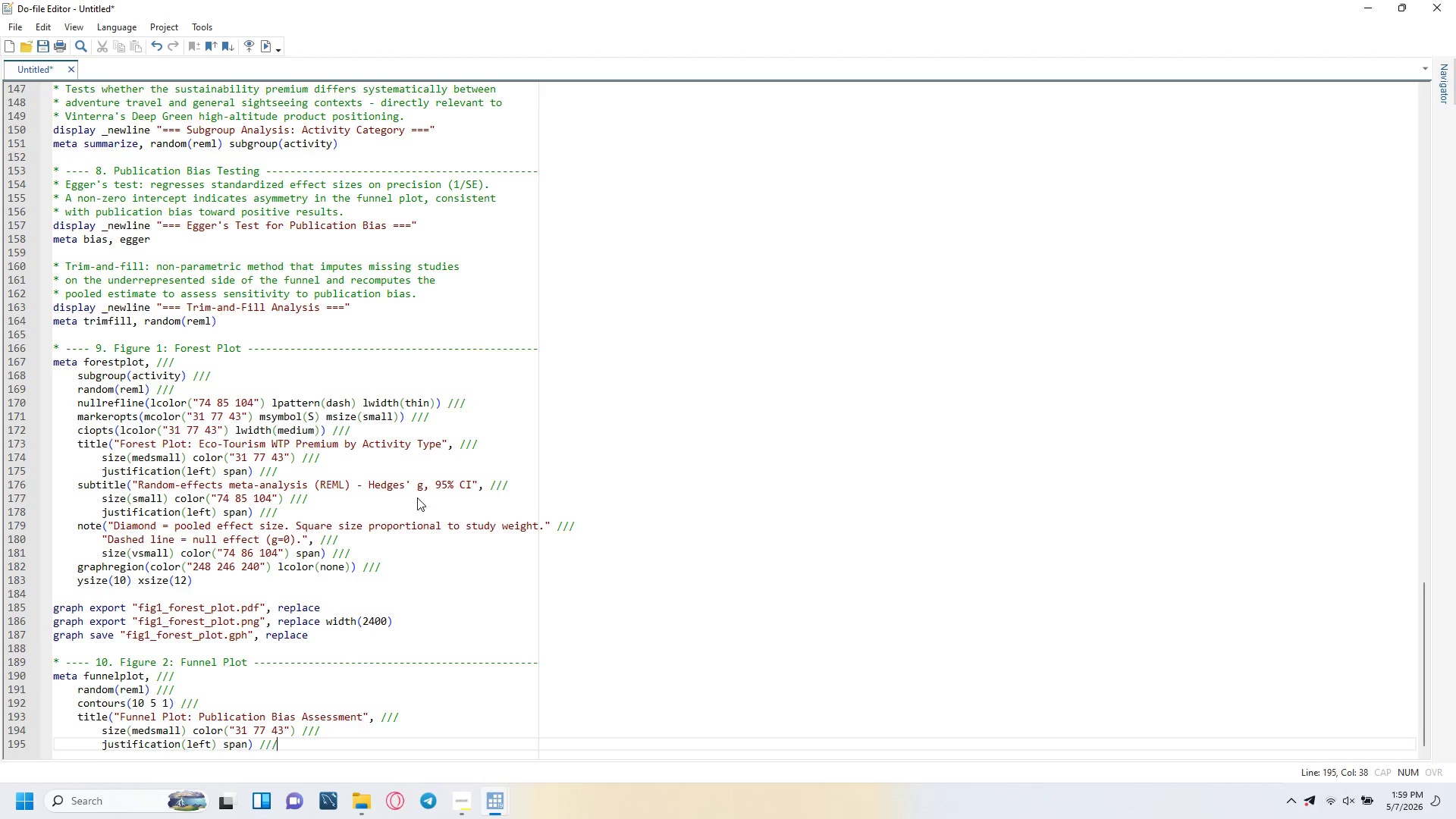 
key(Enter)
 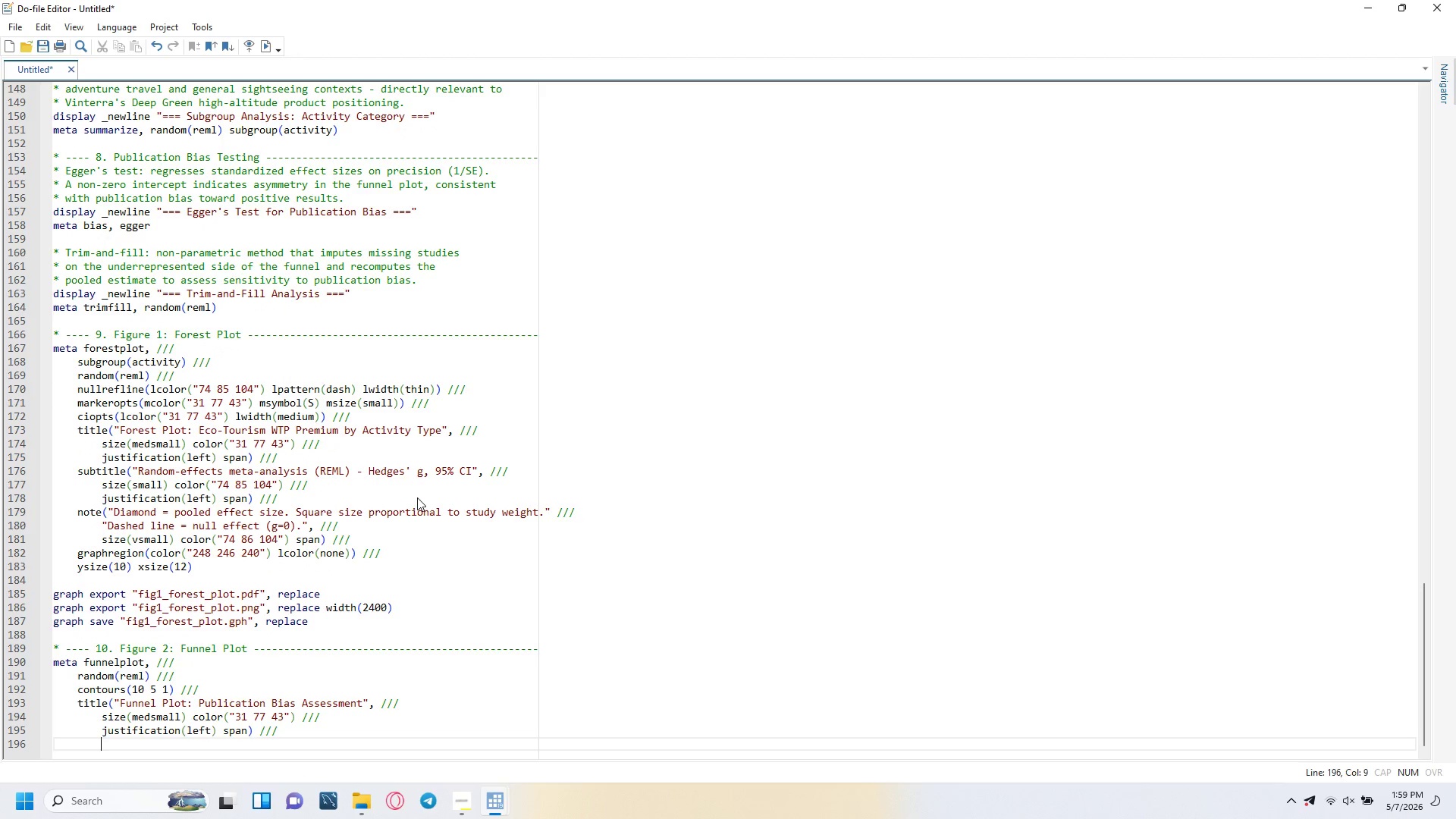 
key(Backspace)
type(subtitle("Effect size vs. standard error - eco-tourism WTP premium studies)
 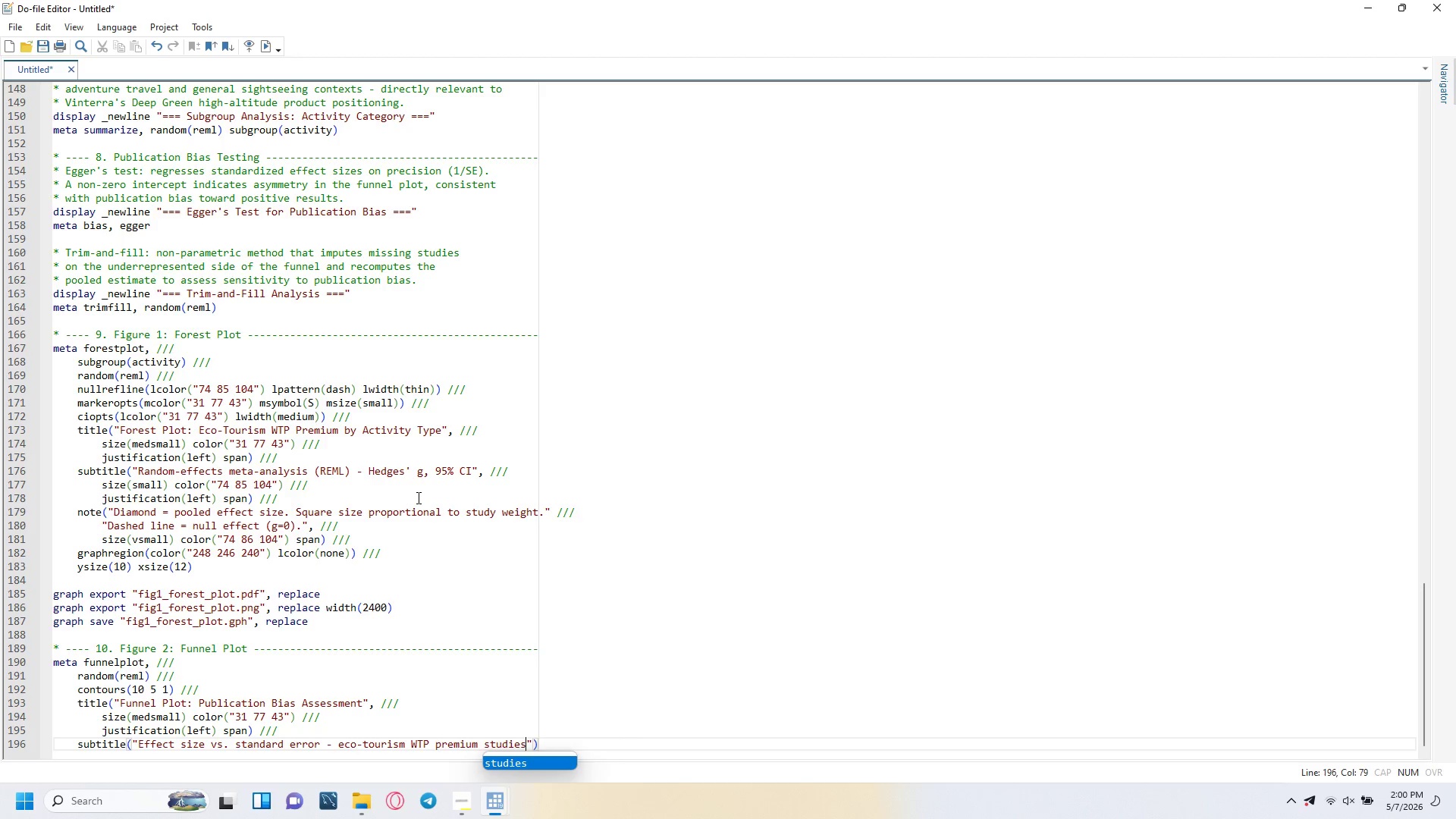 
key(ArrowRight)
 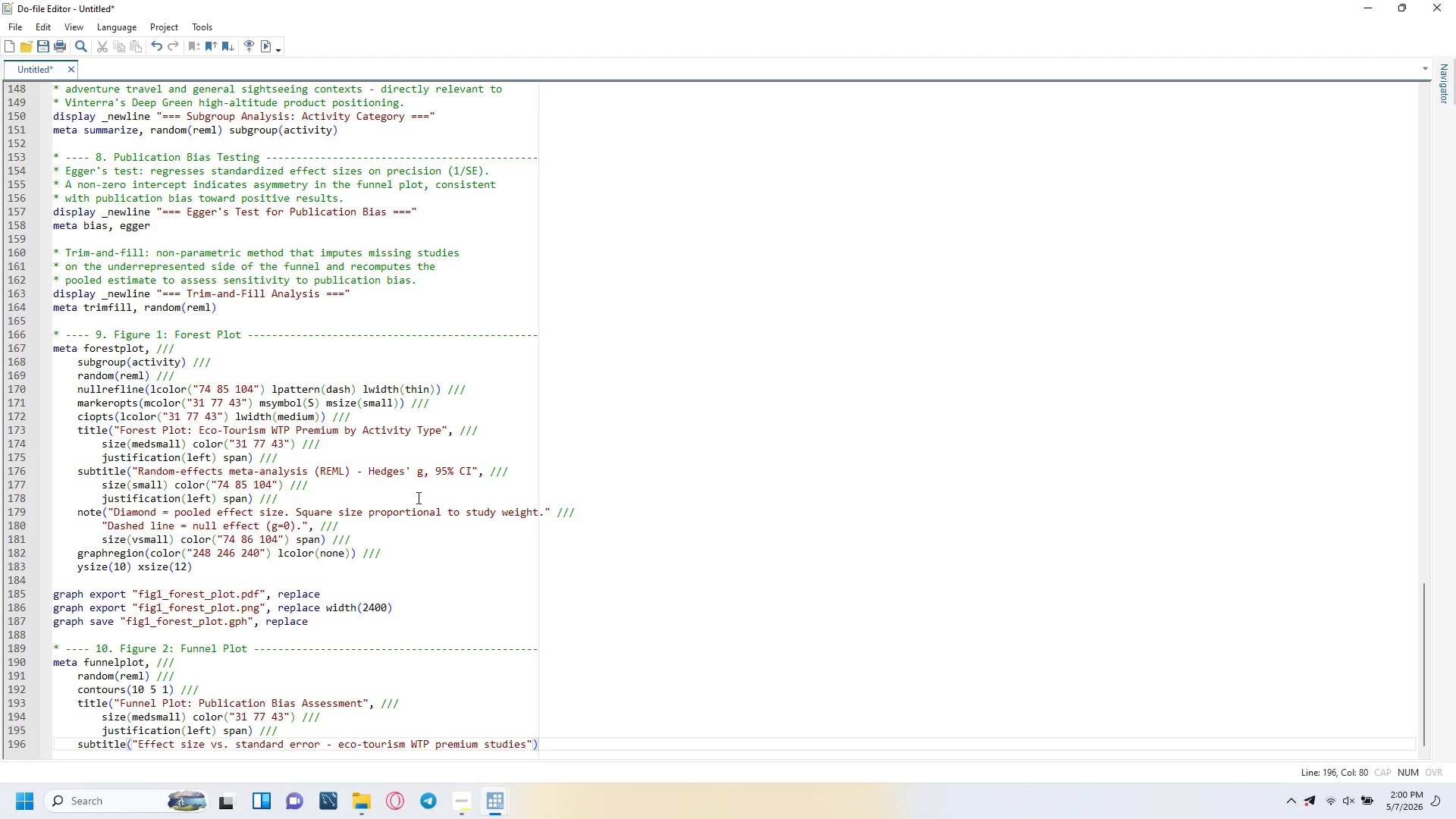 
key(Comma)
 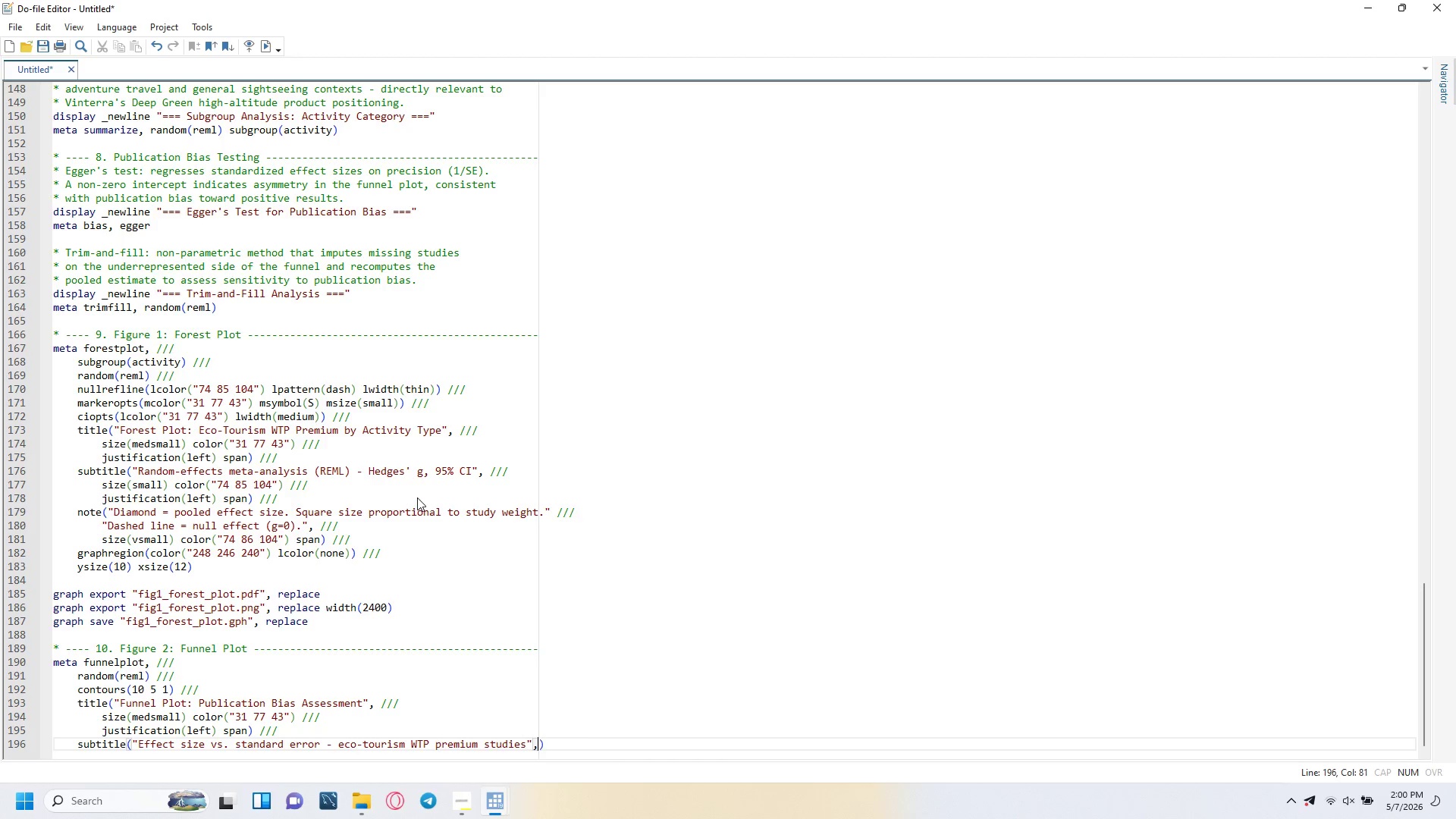 
key(Space)
 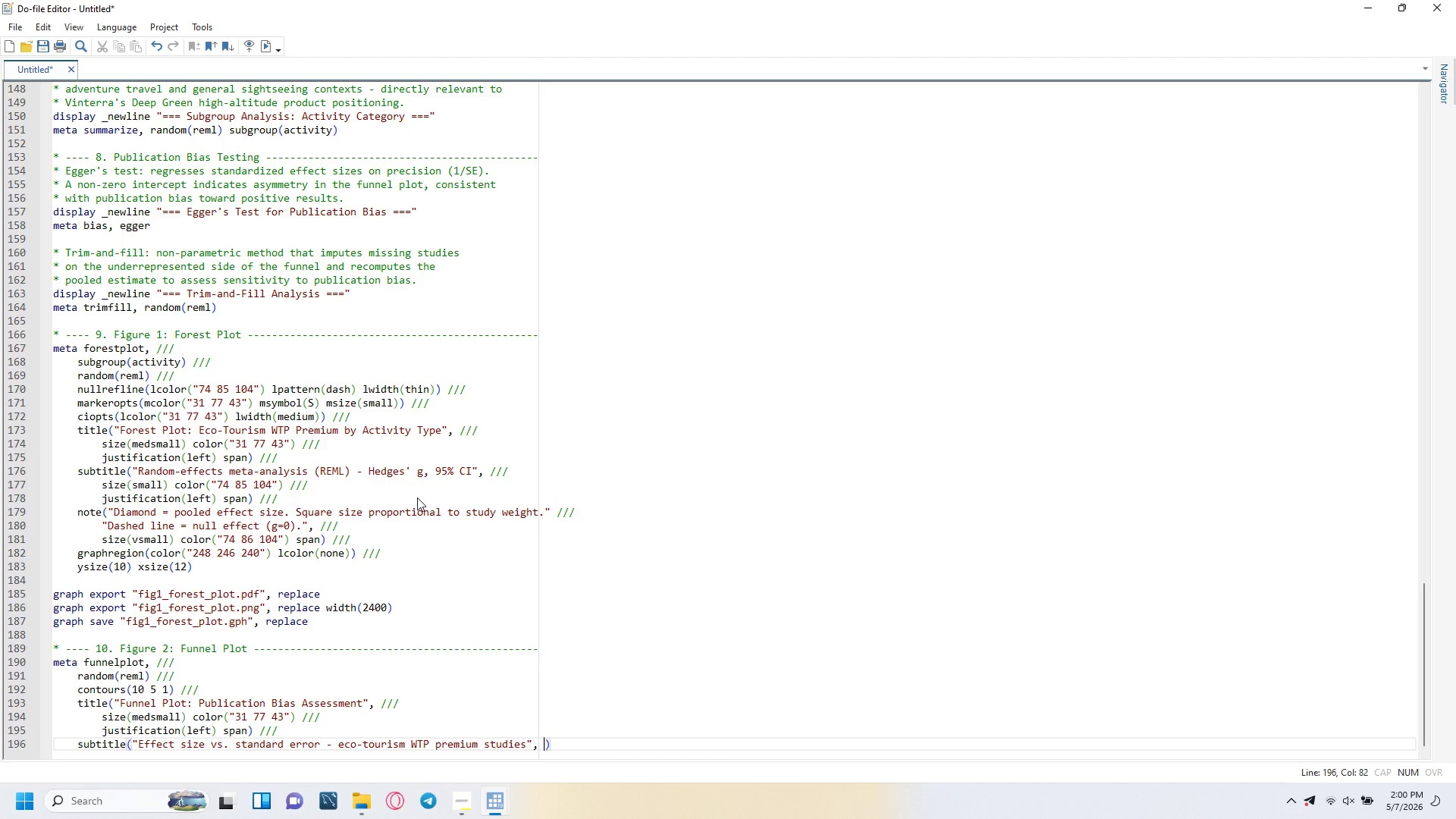 
key(Slash)
 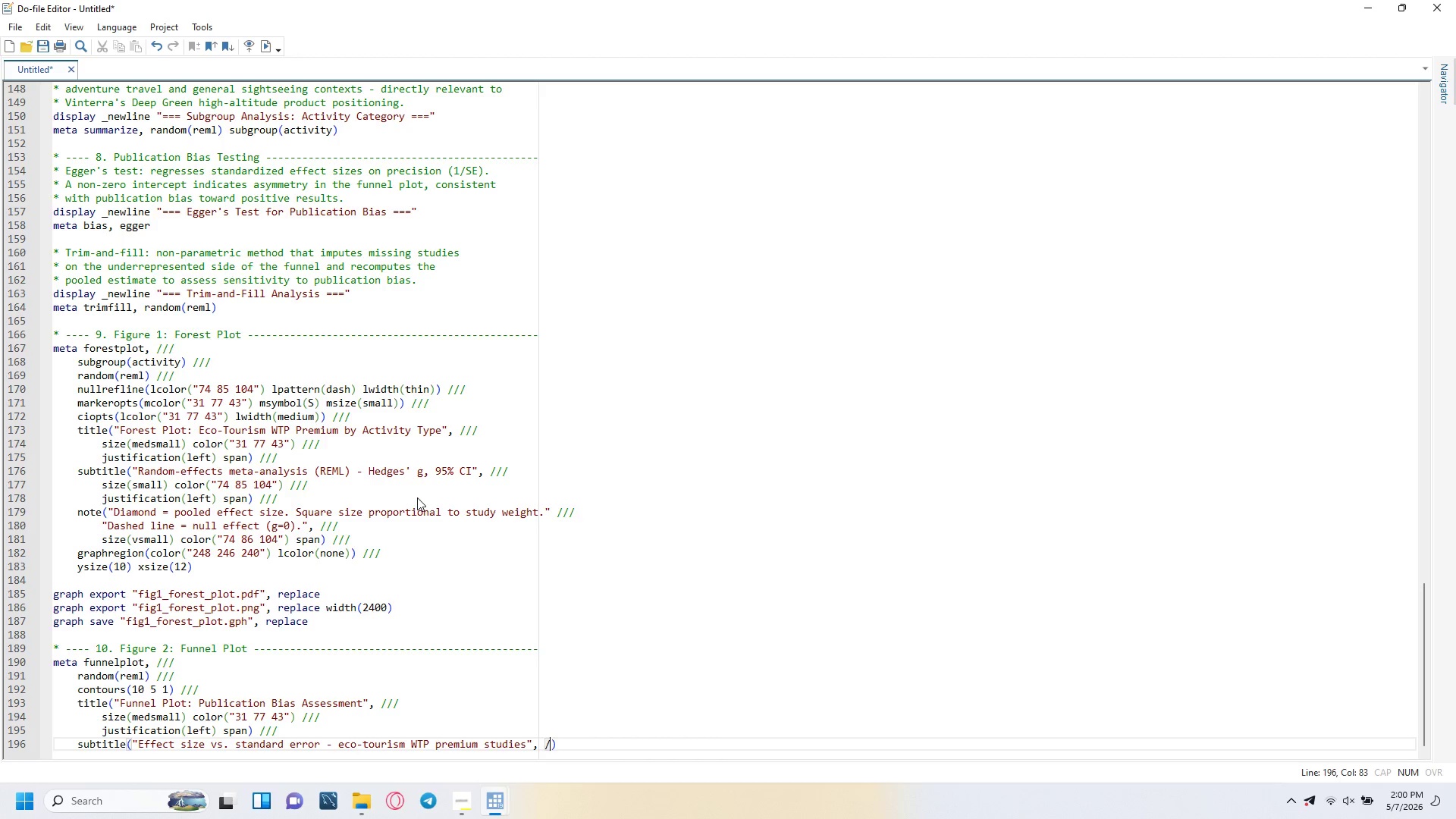 
key(Slash)
 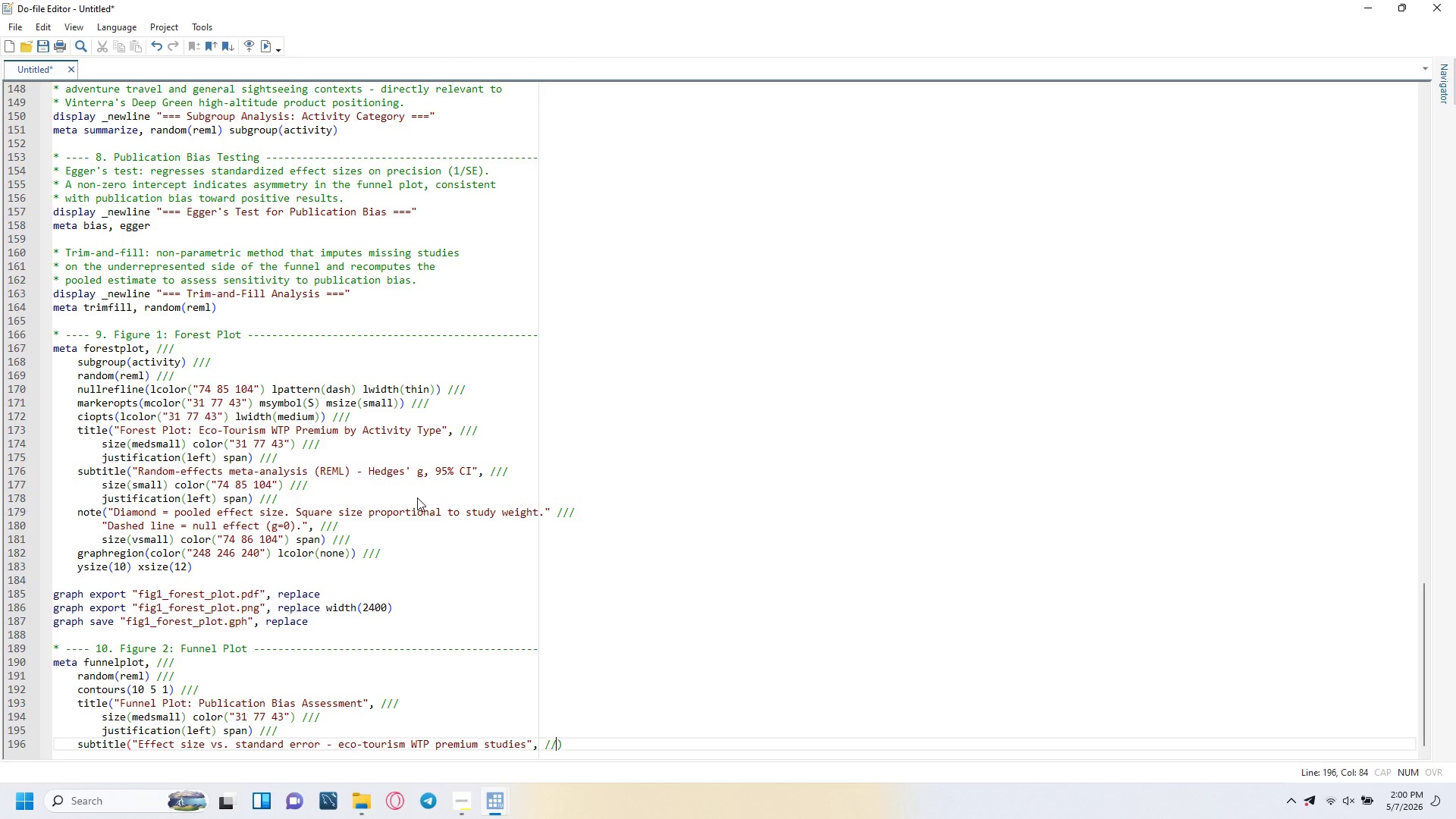 
key(Slash)
 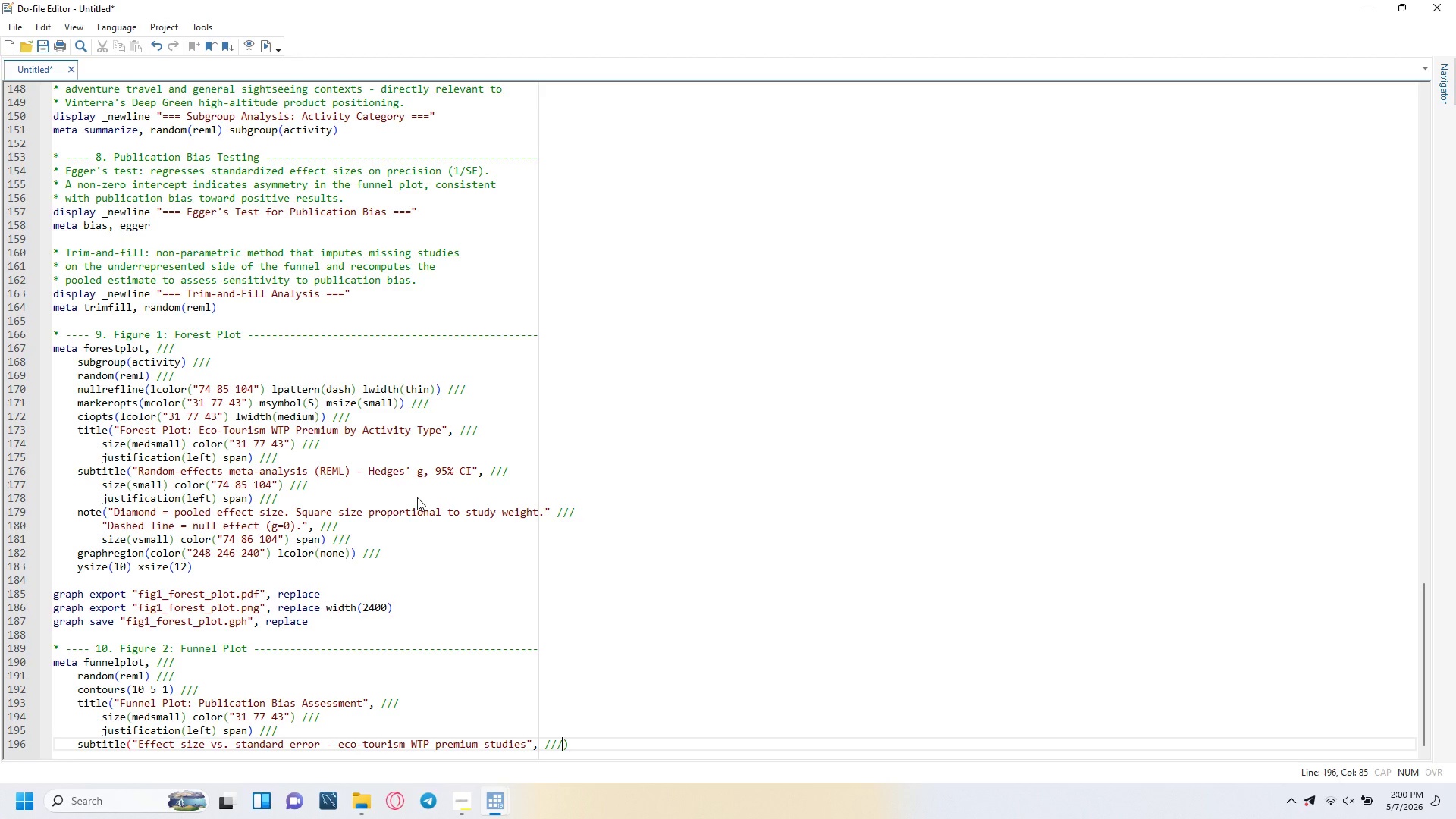 
key(Enter)
 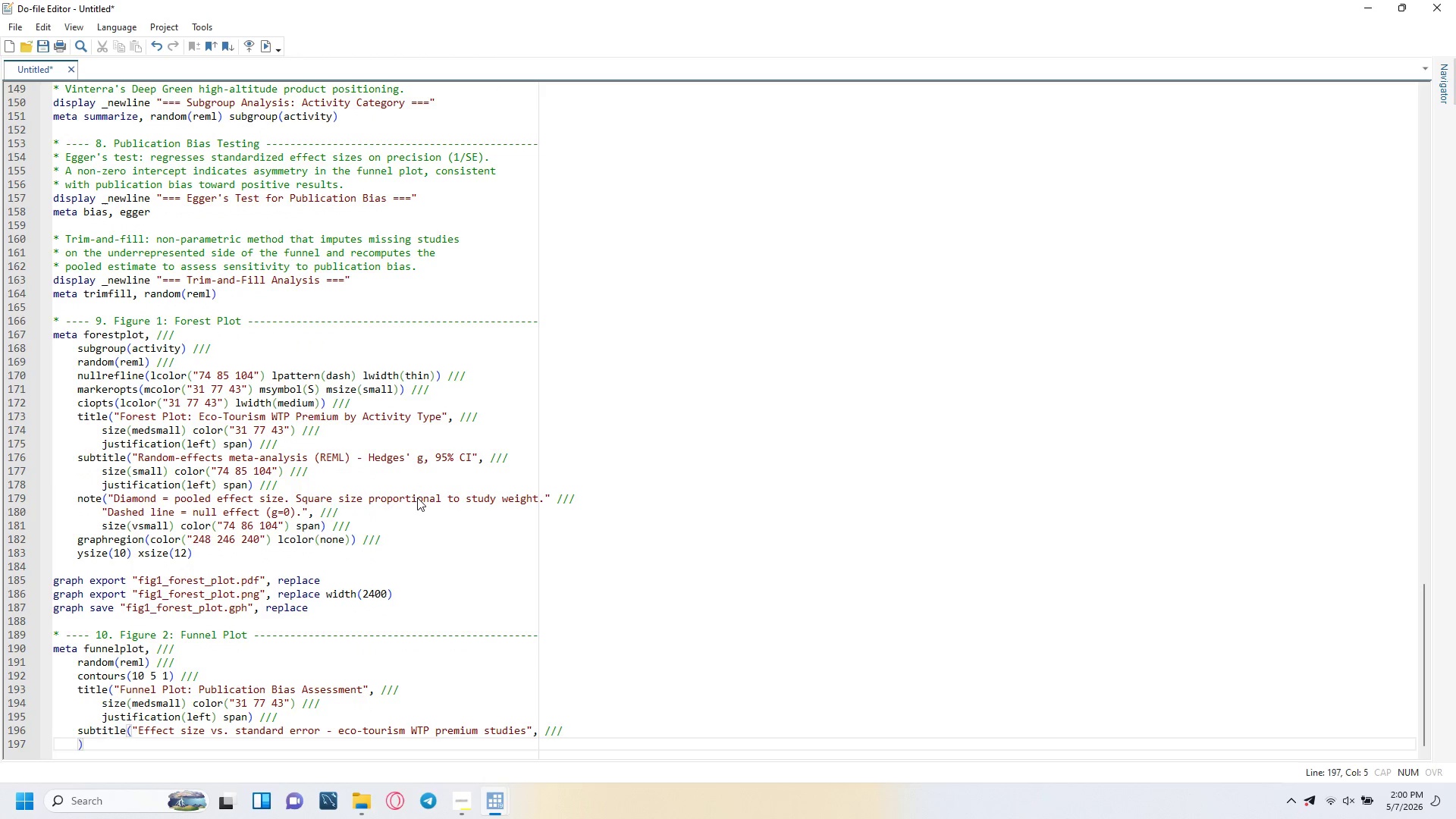 
key(Tab)
type(size(small)
 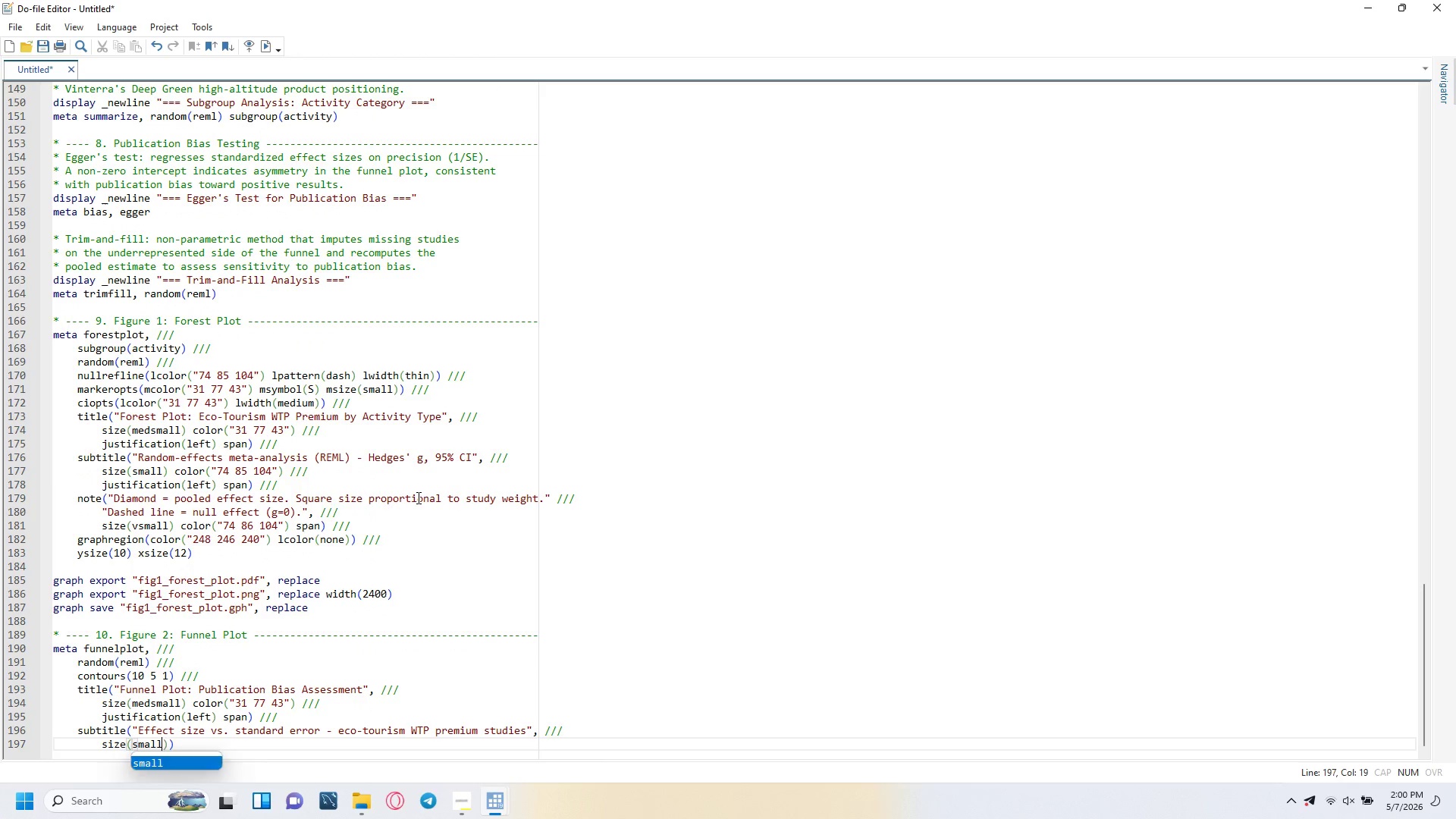 
 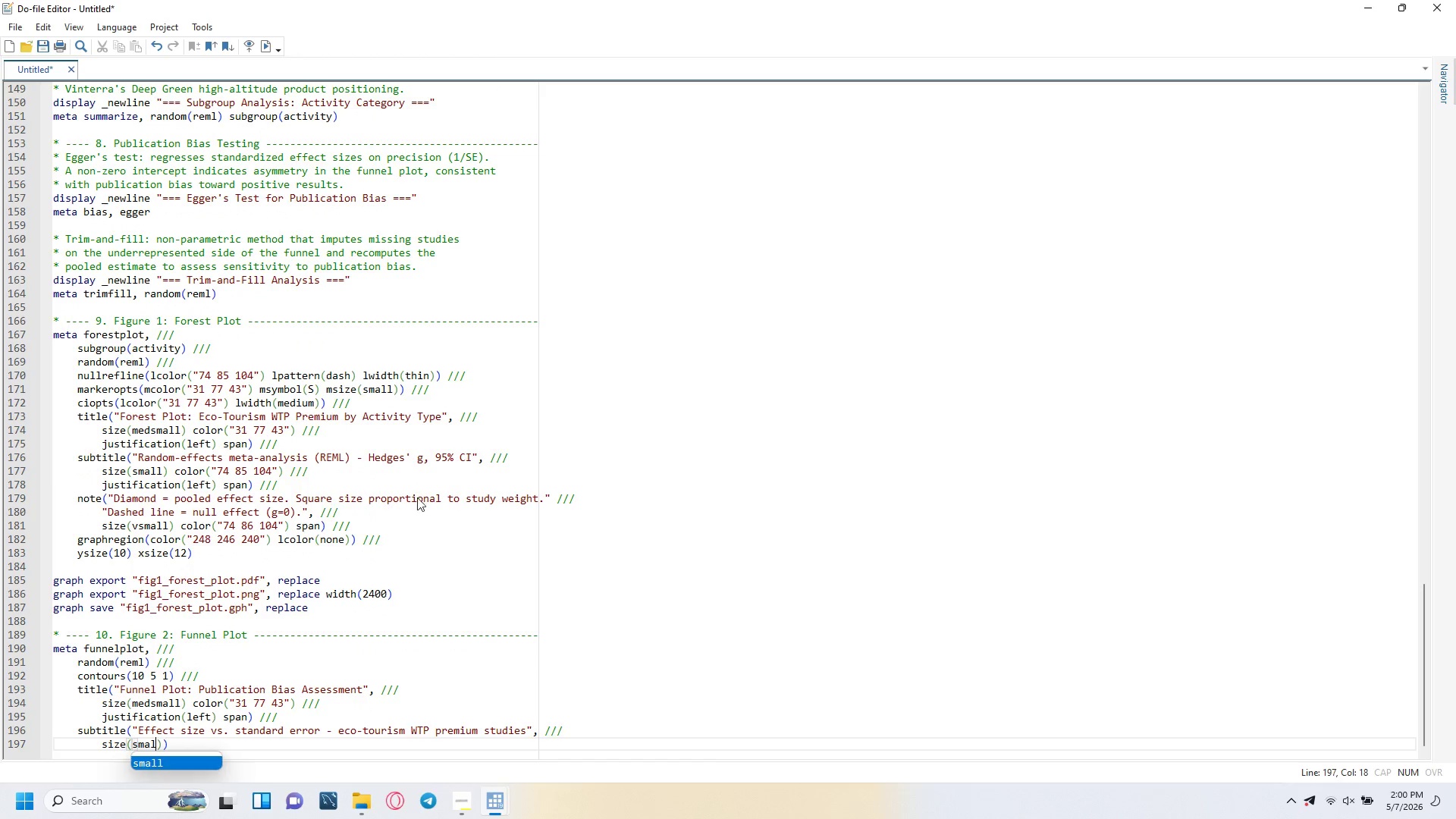 
key(ArrowRight)
 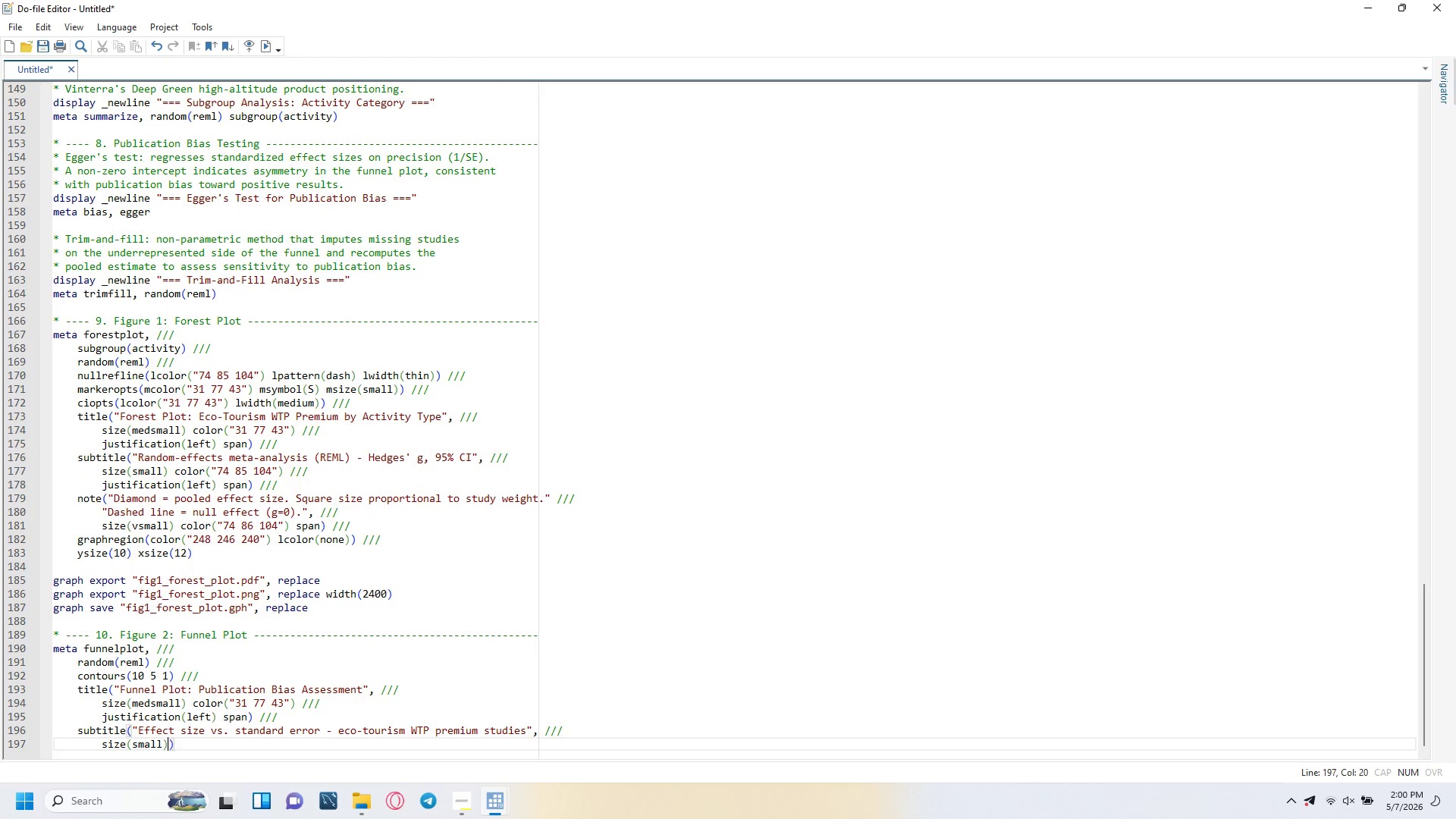 
type( color("74 85 104)
 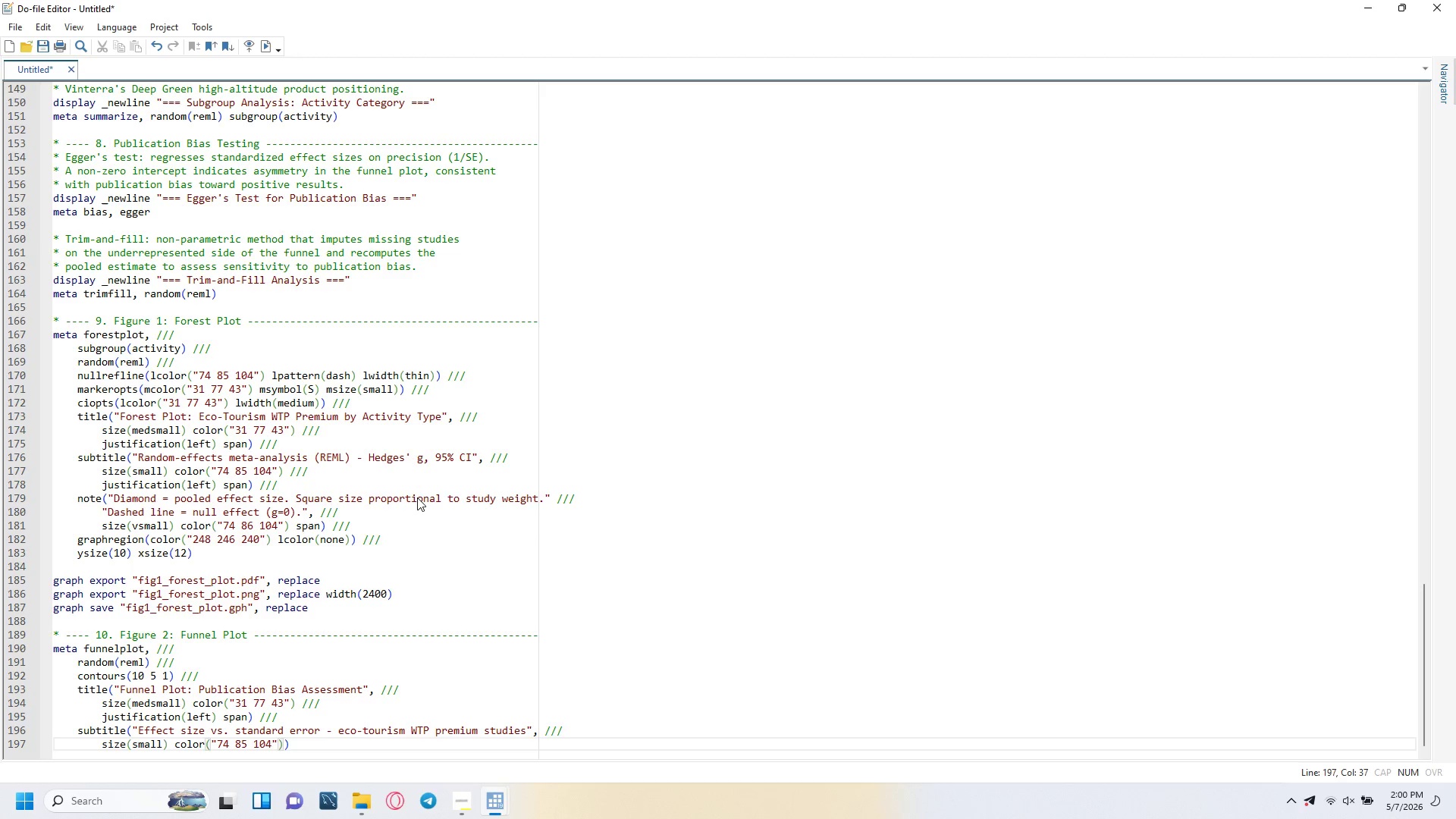 
key(ArrowRight)
 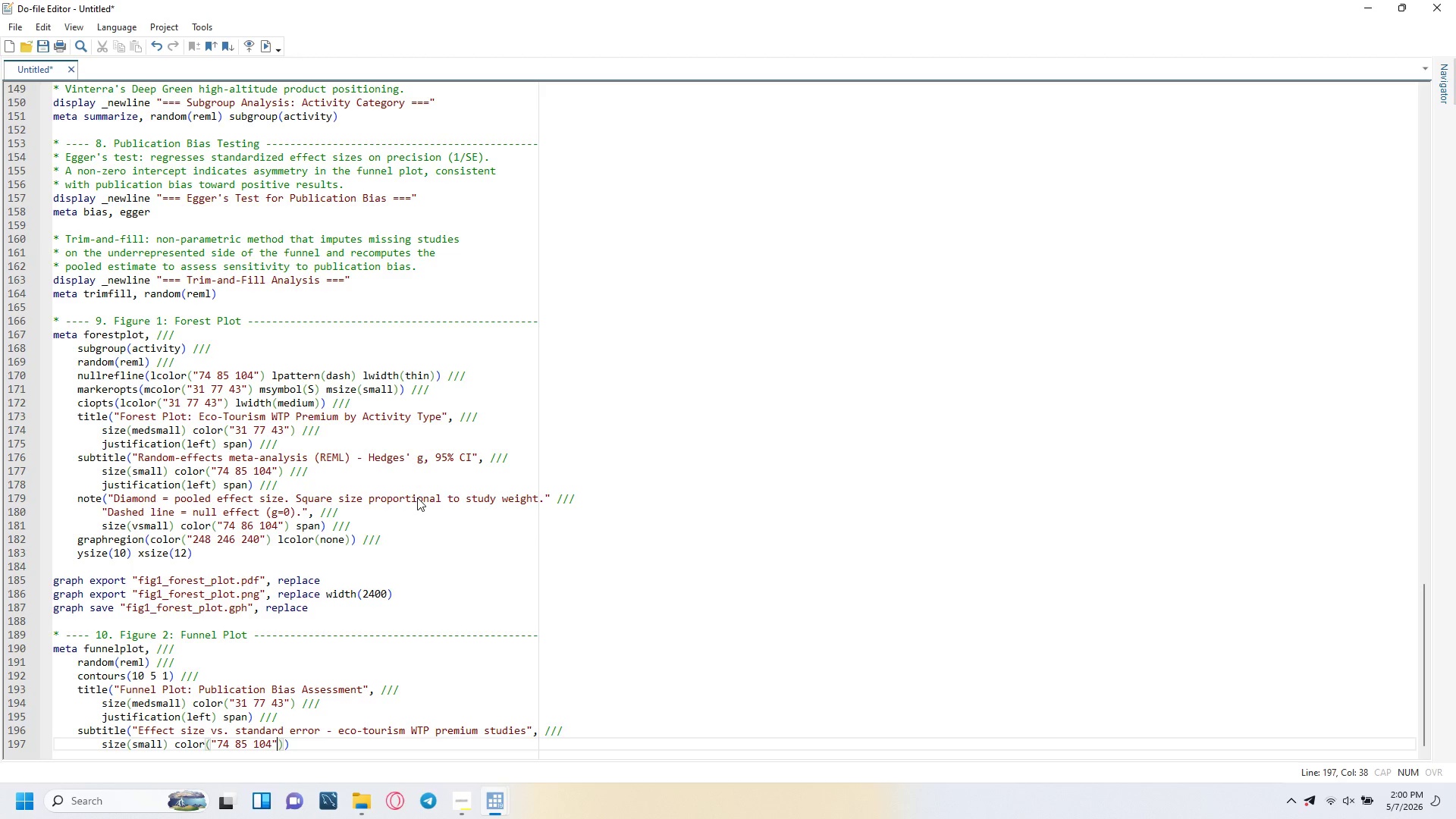 
key(ArrowRight)
 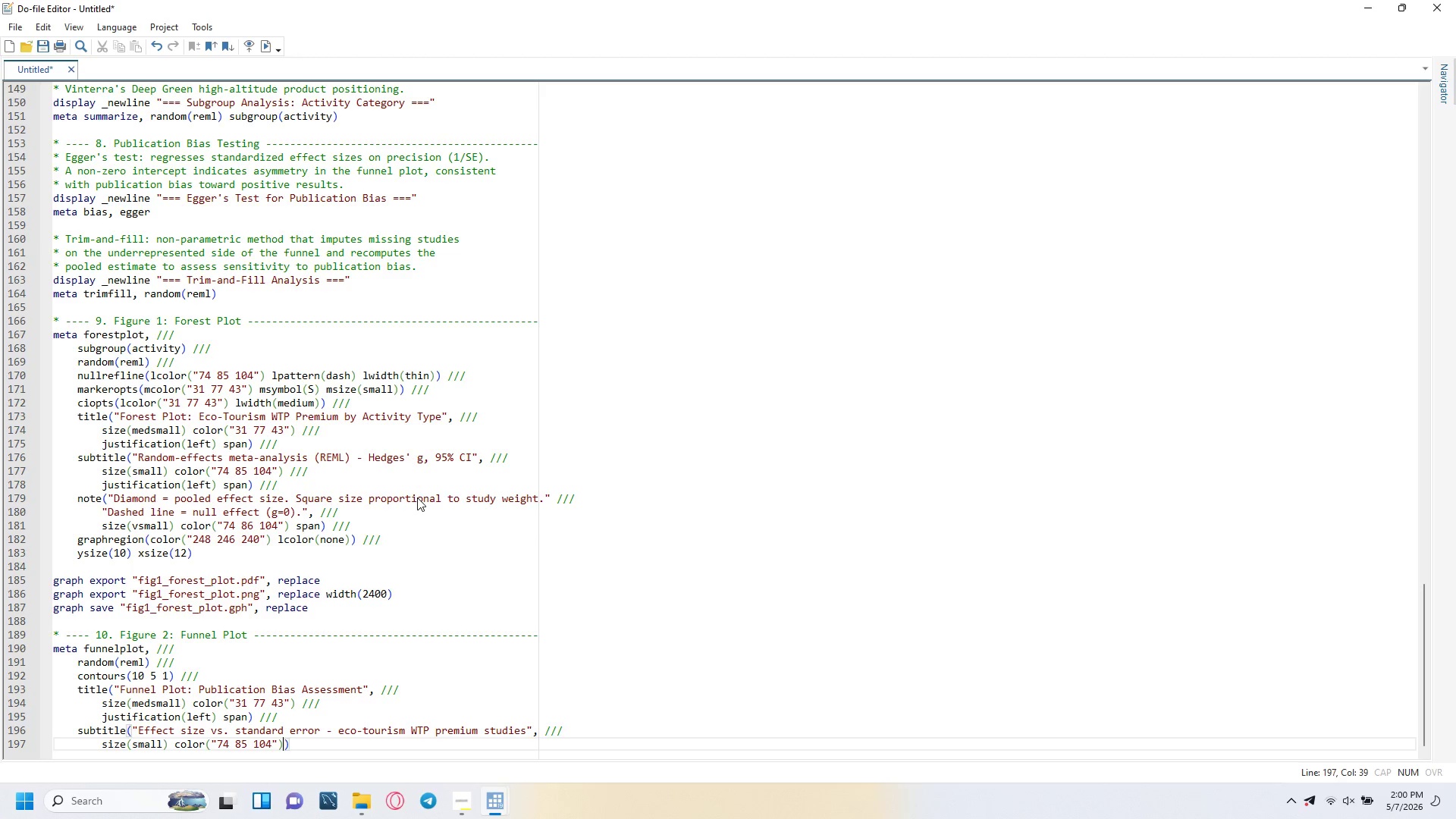 
key(Space)
 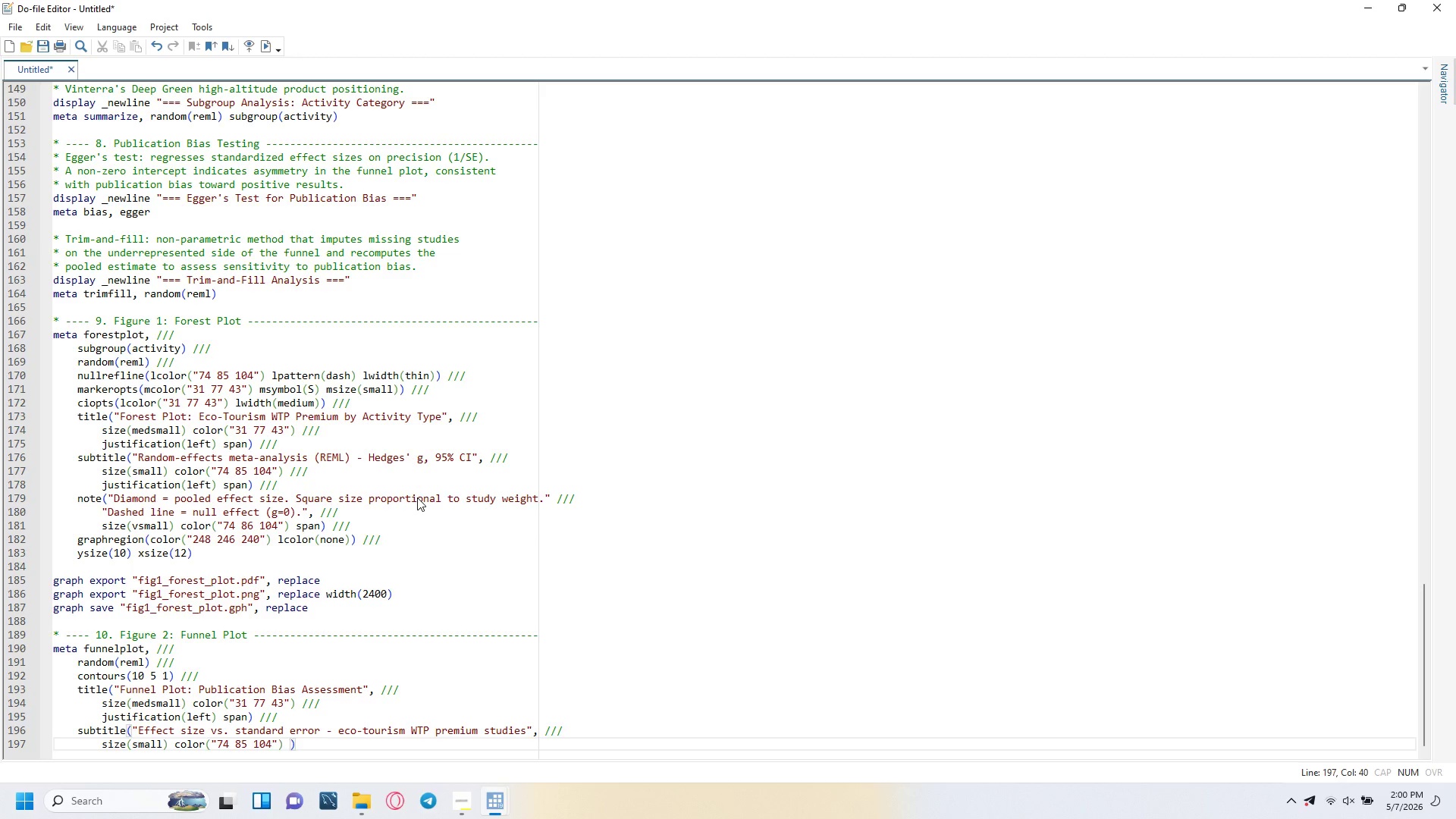 
key(Slash)
 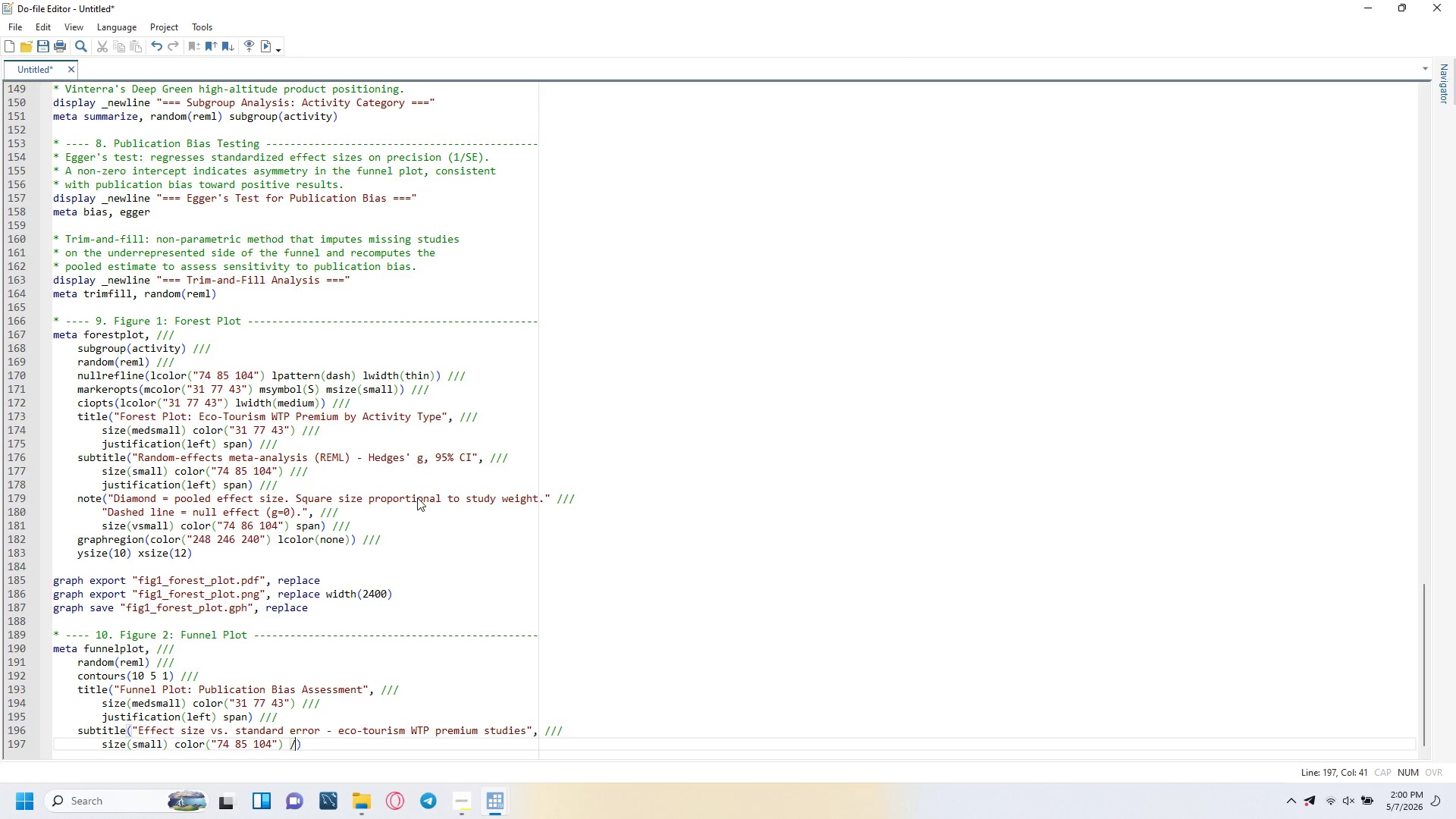 
key(Slash)
 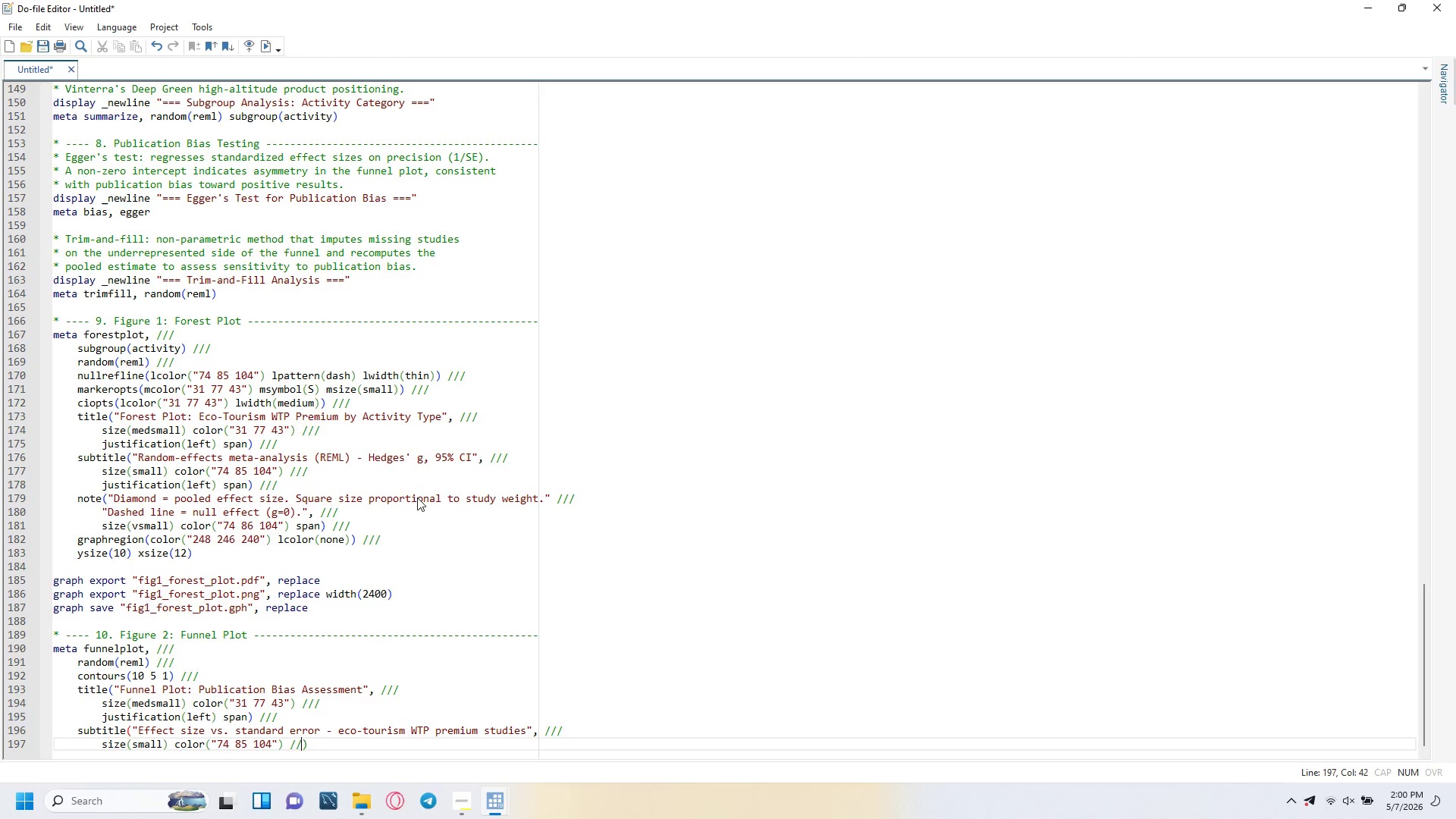 
key(Slash)
 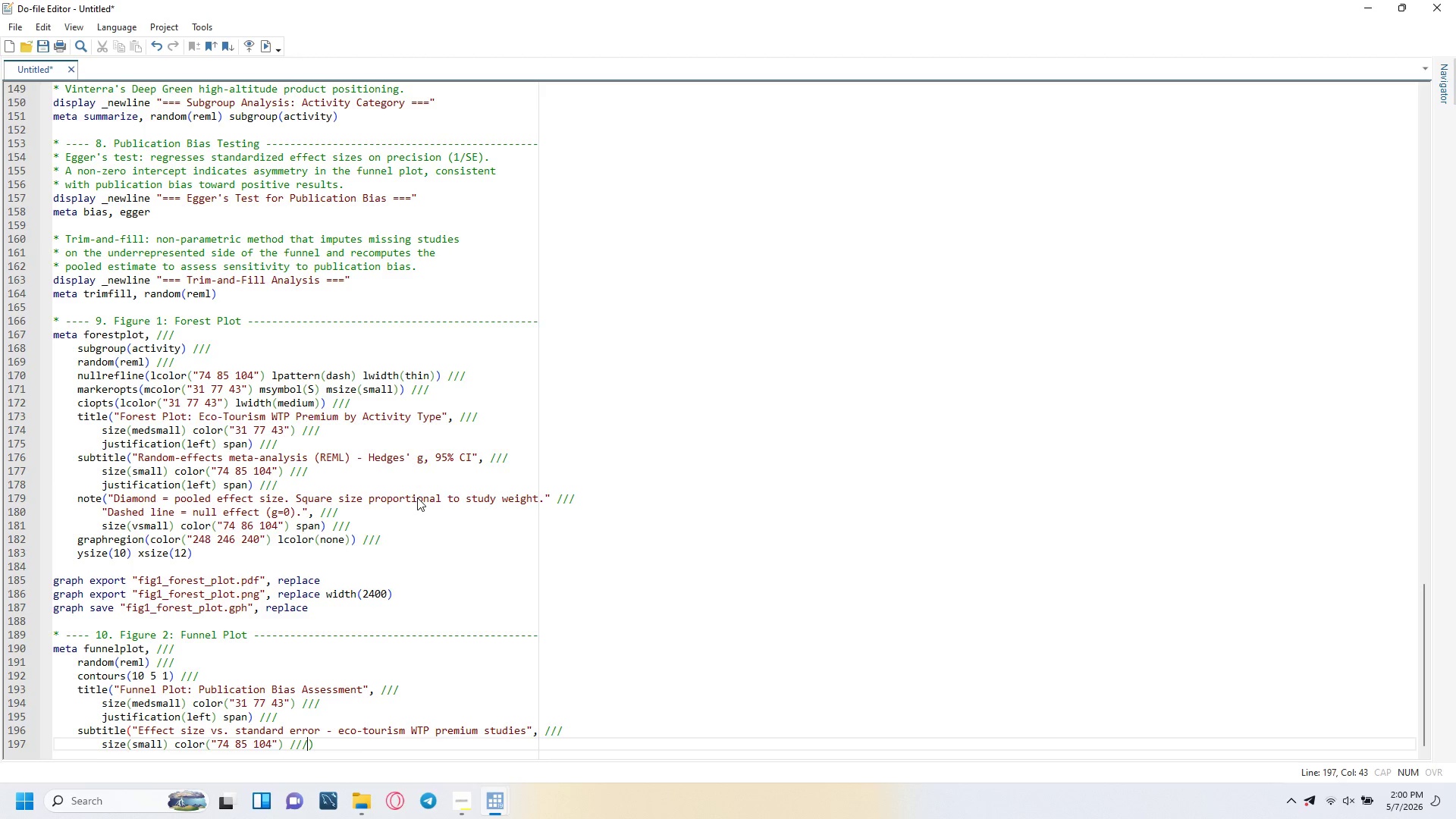 
key(Enter)
 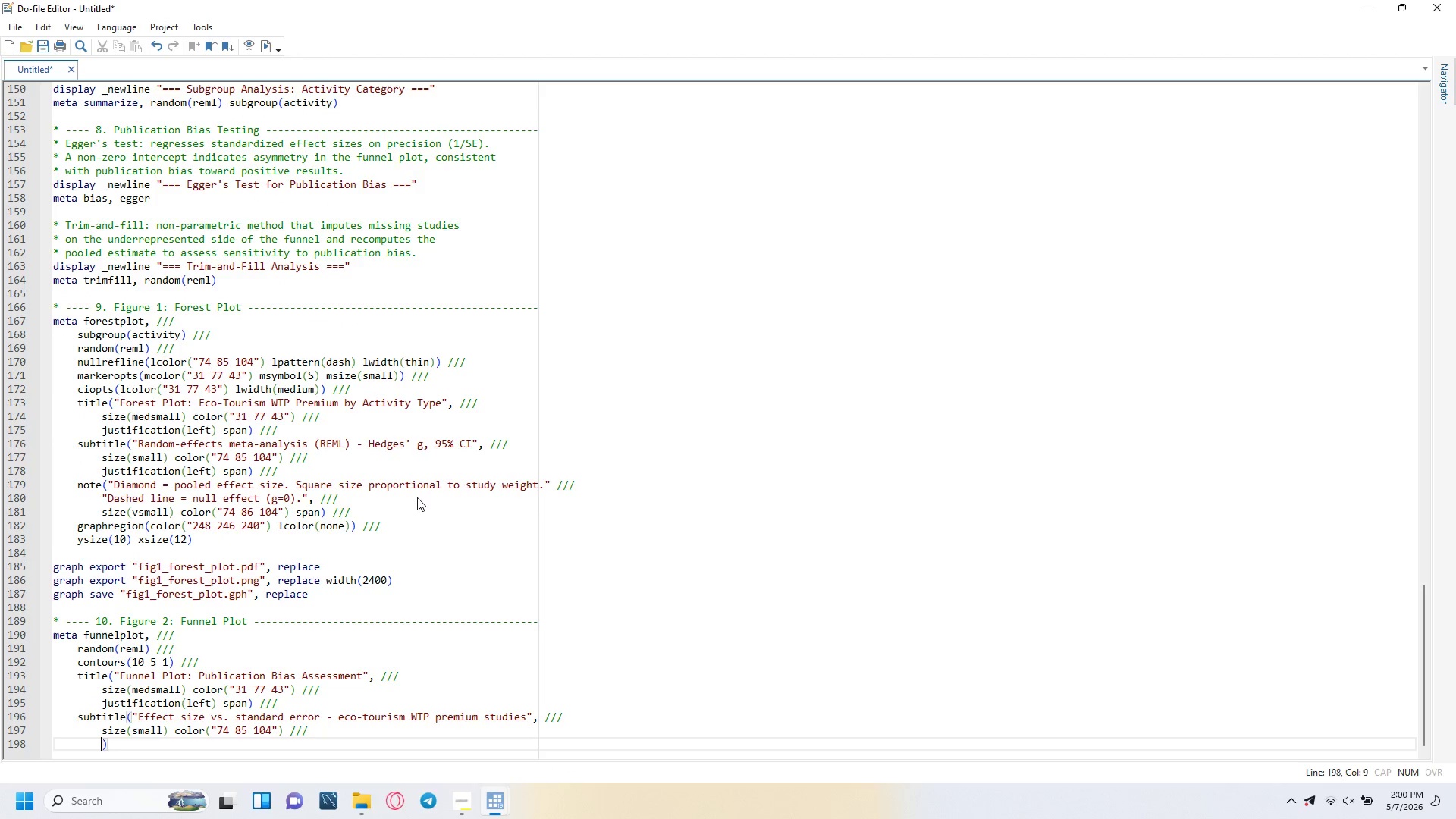 
type(justification(left)
 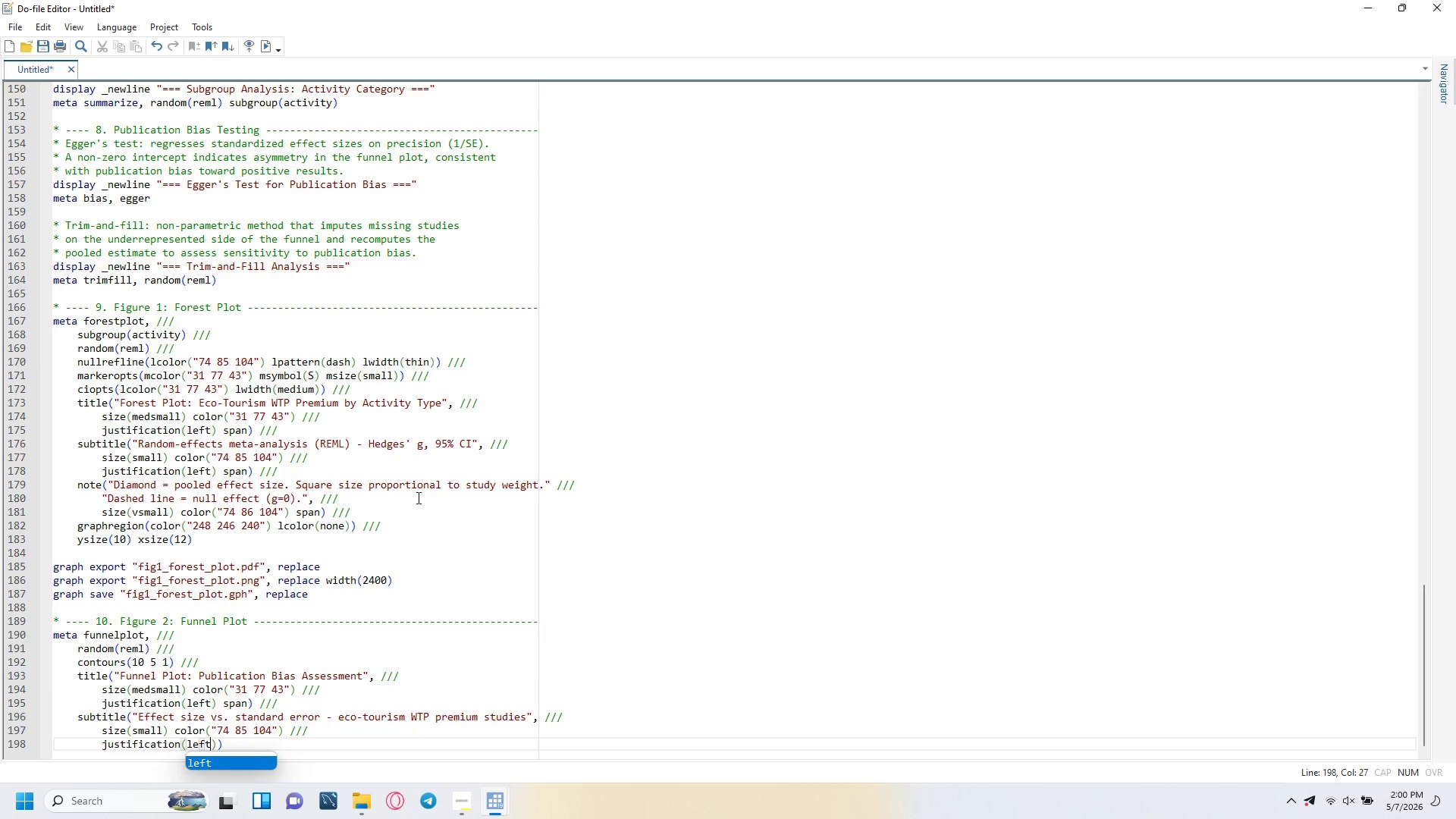 
key(ArrowRight)
 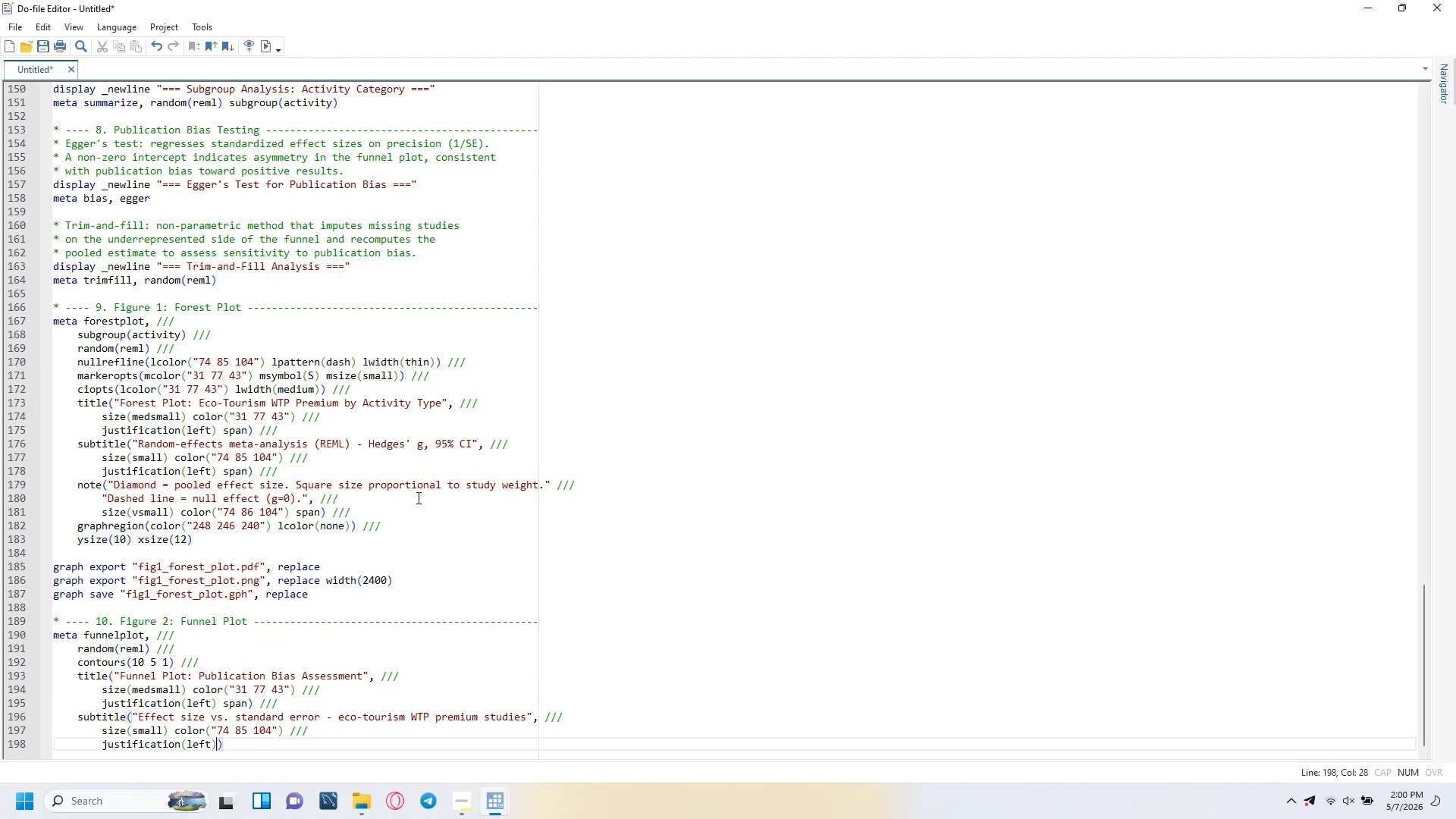 
type( span)
 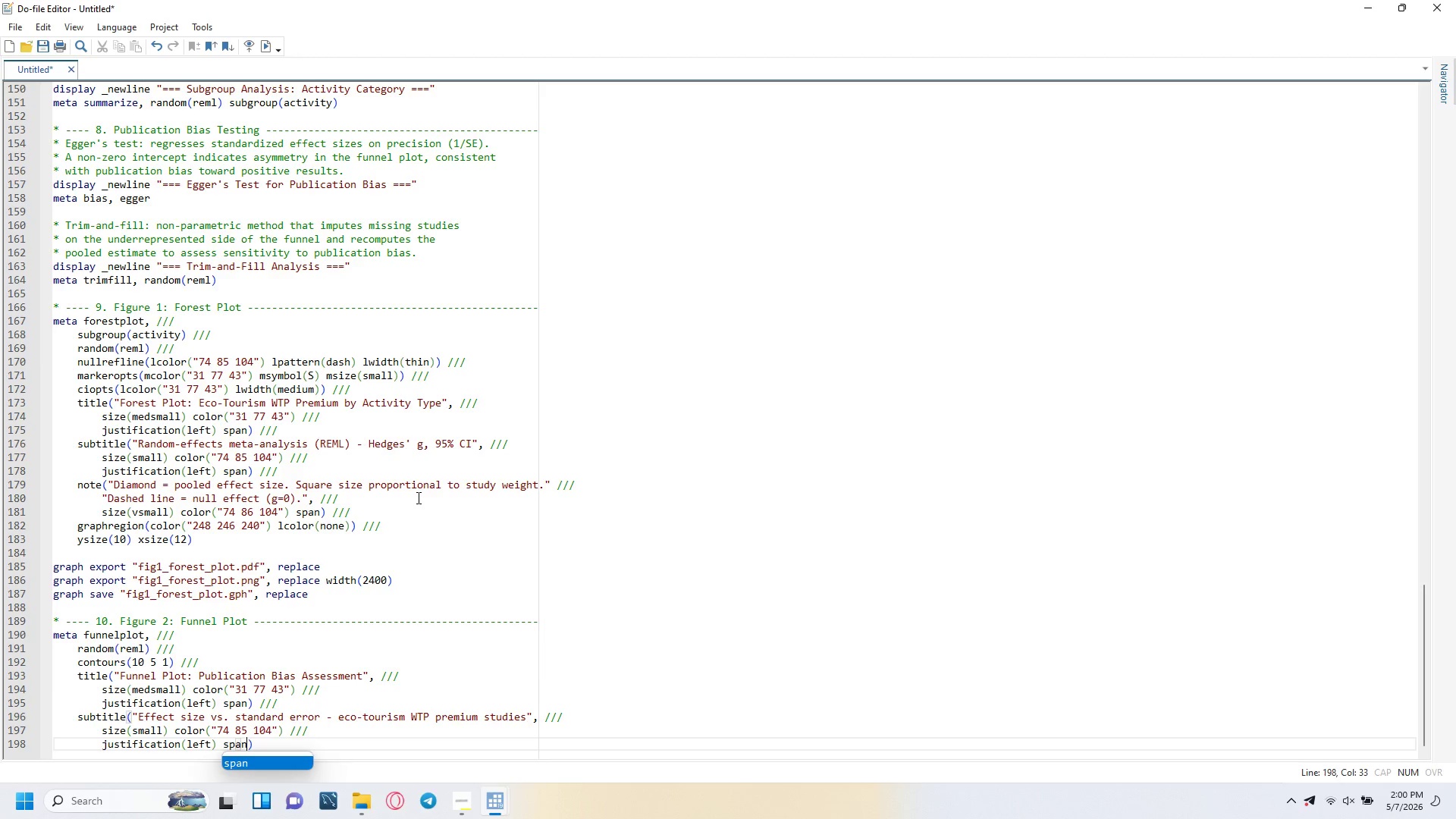 
key(ArrowRight)
 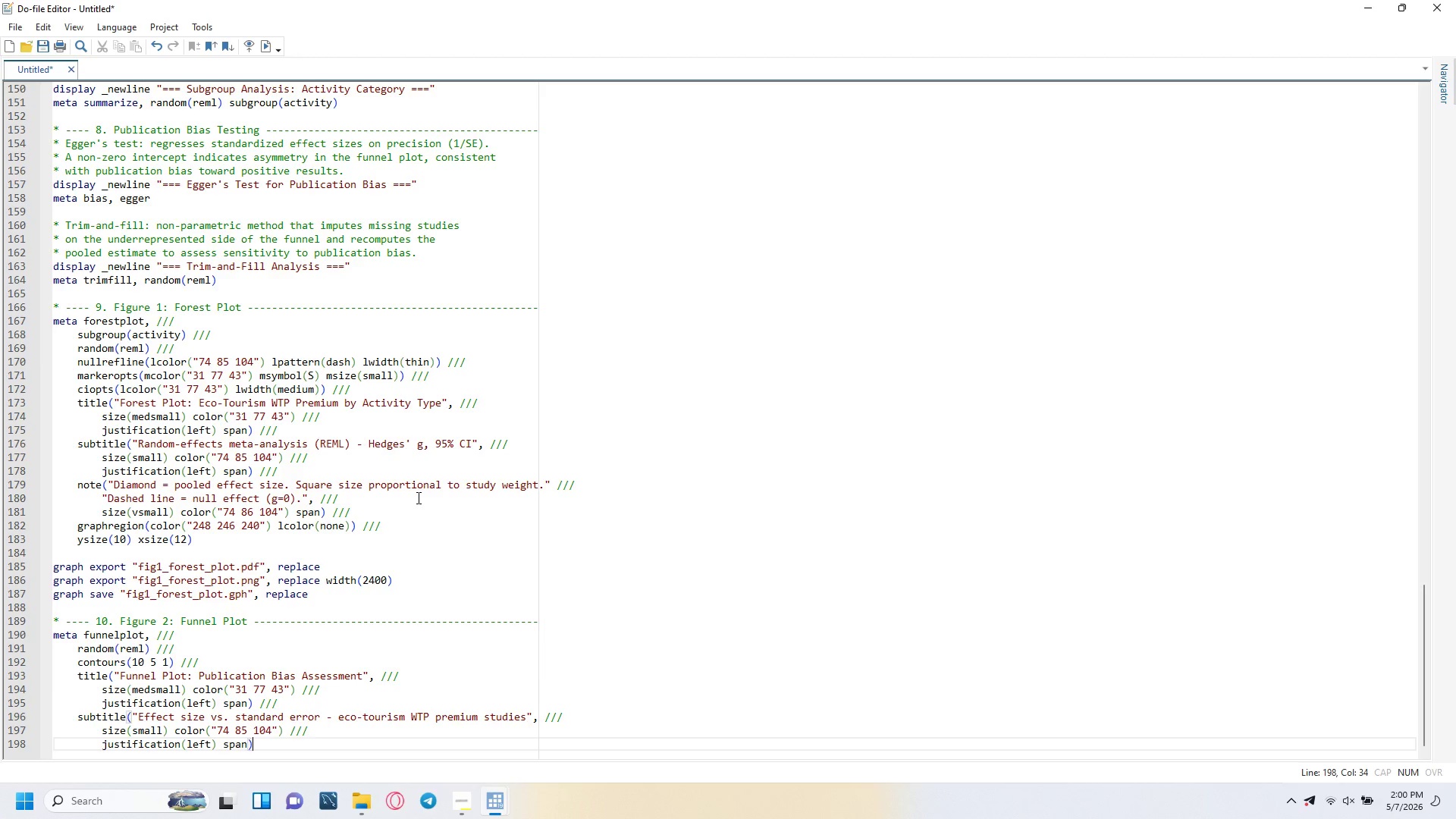 
key(Space)
 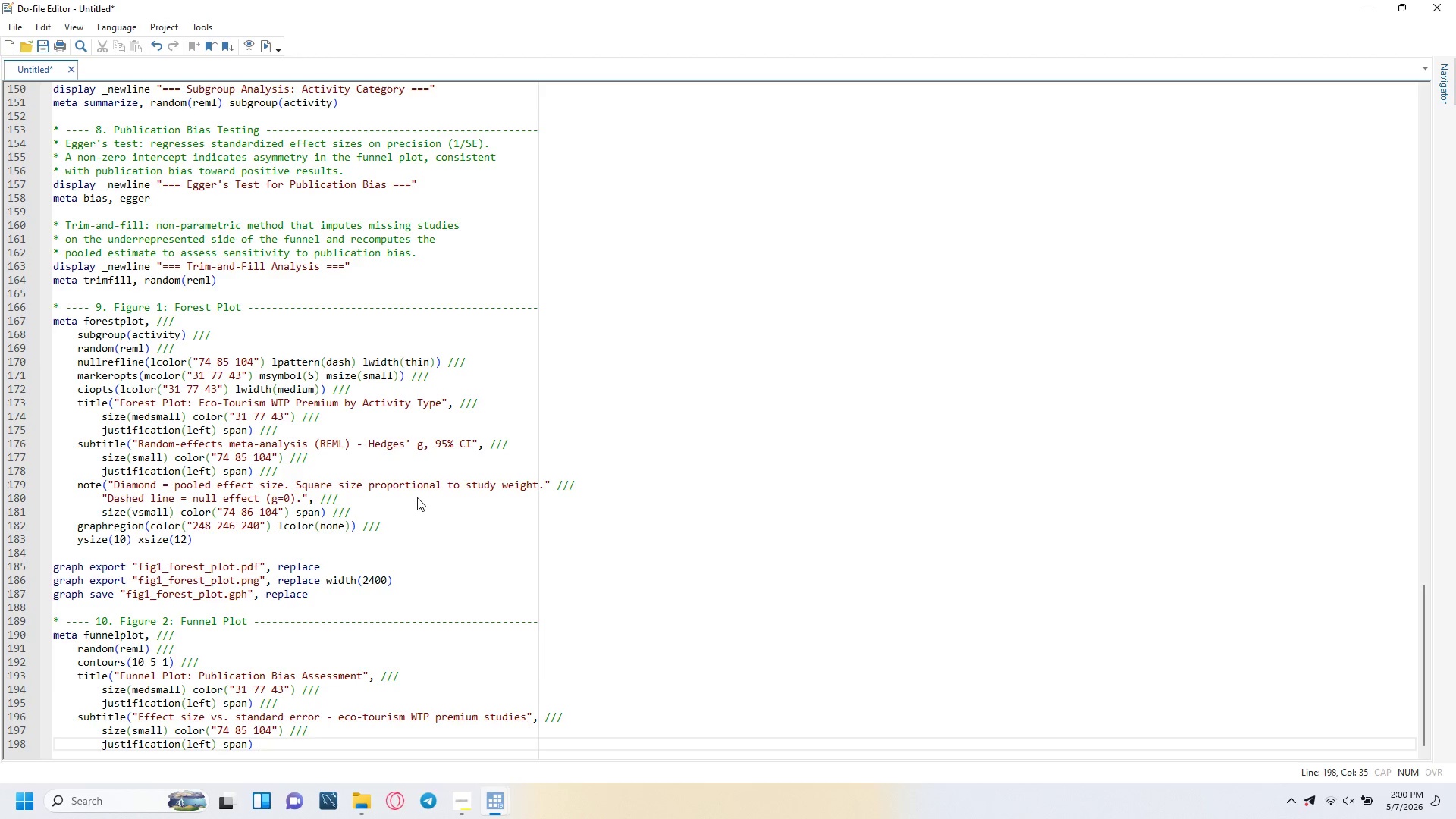 
key(Slash)
 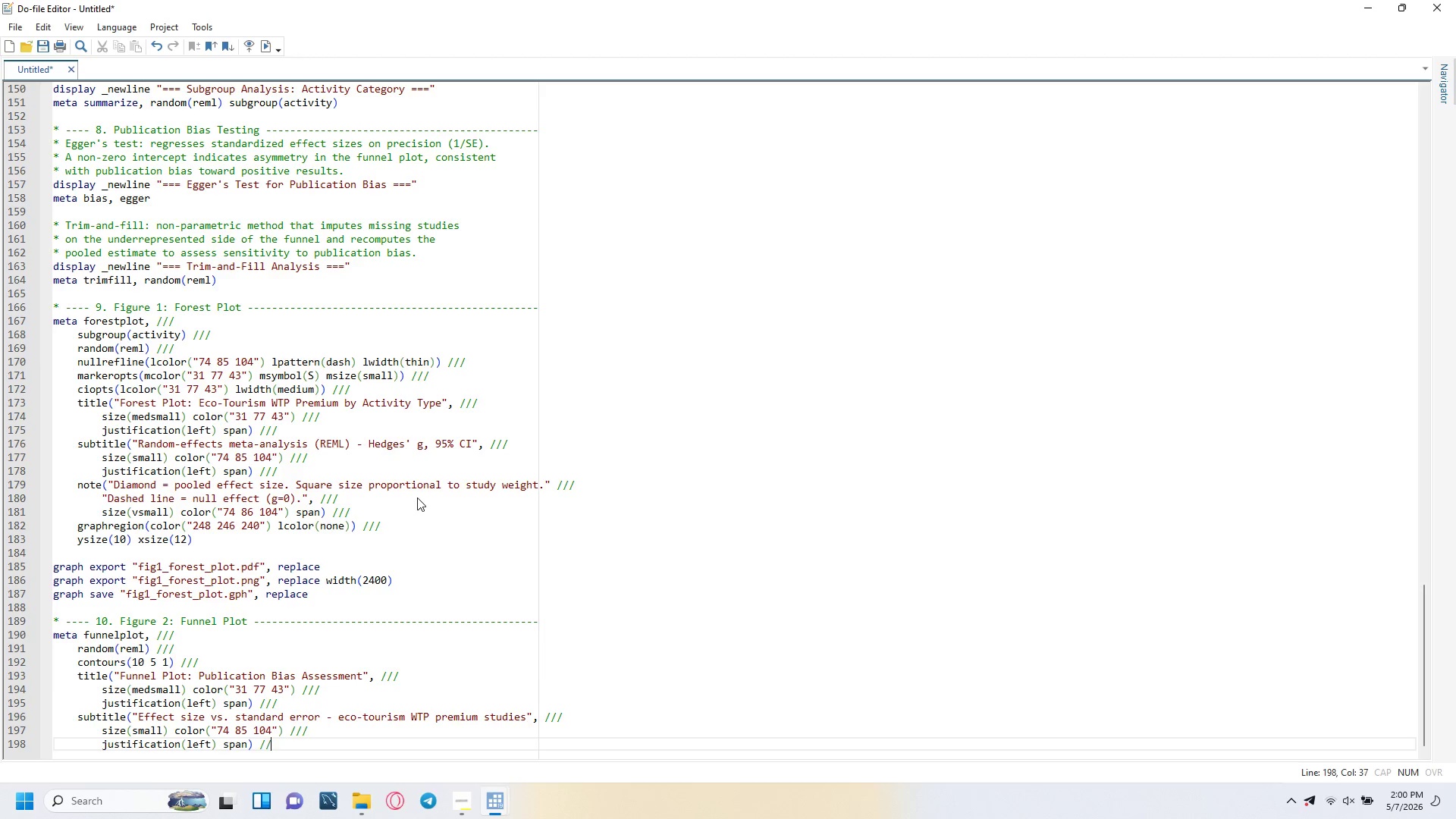 
key(Slash)
 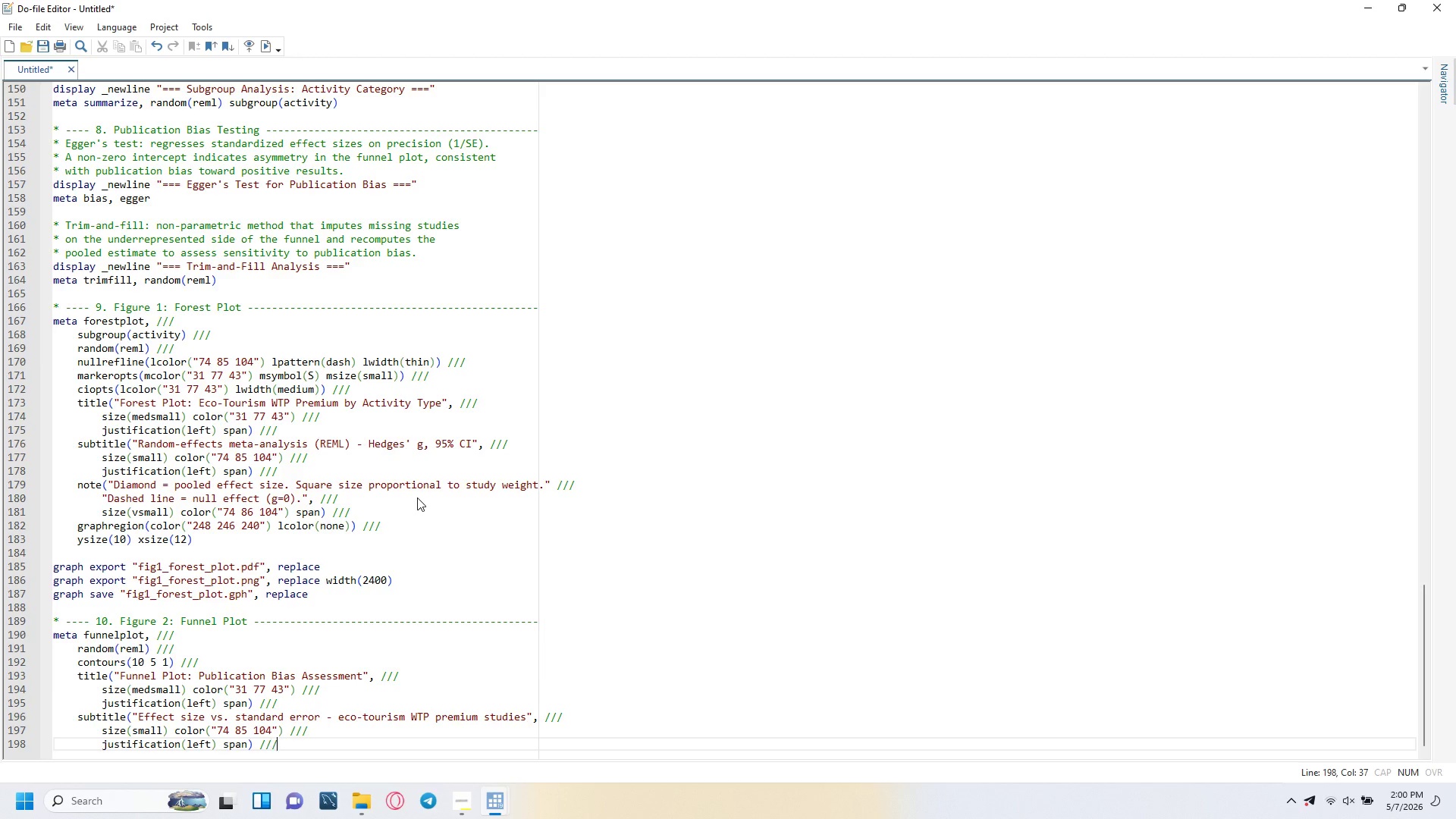 
key(Slash)
 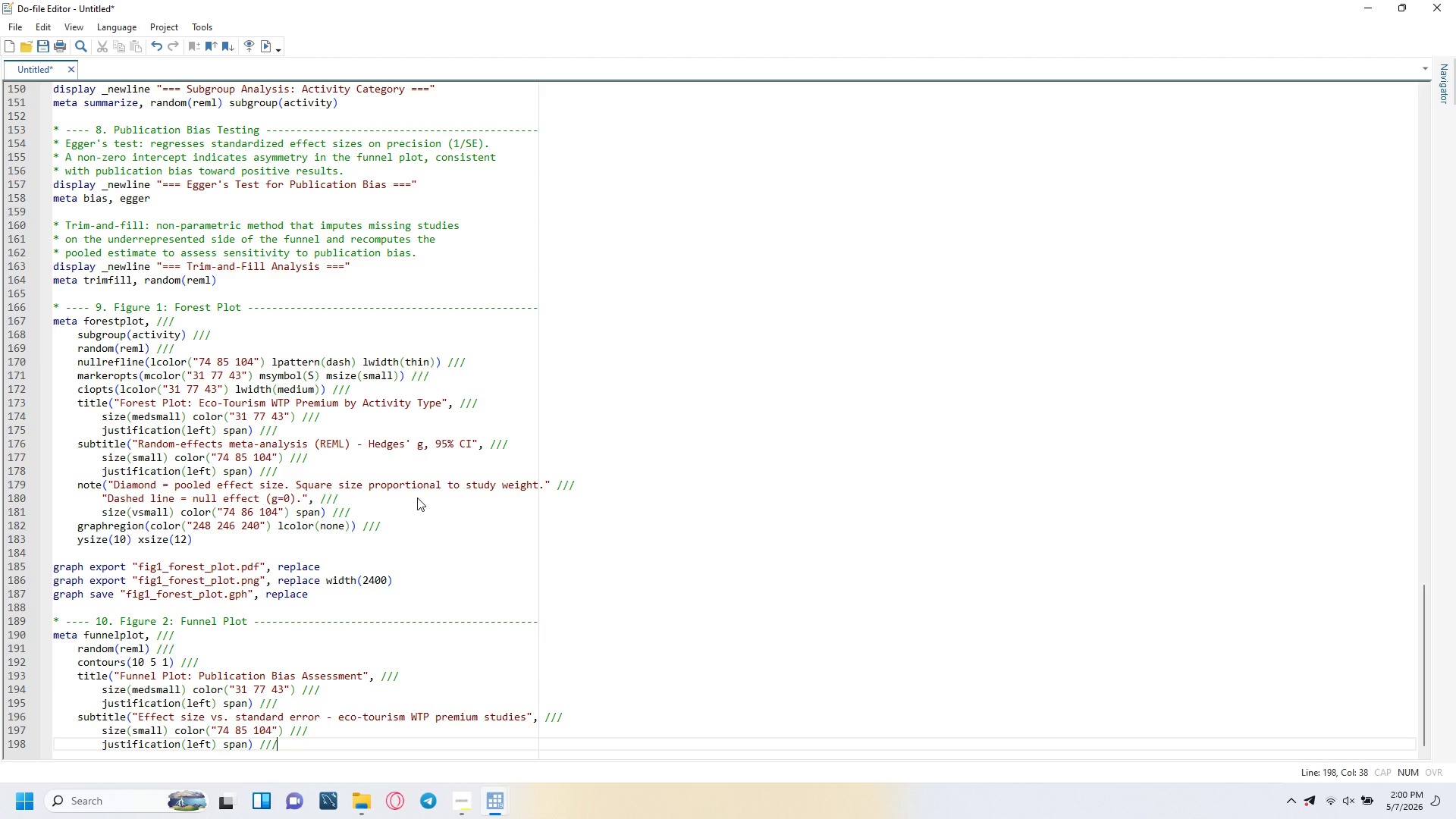 
key(Enter)
 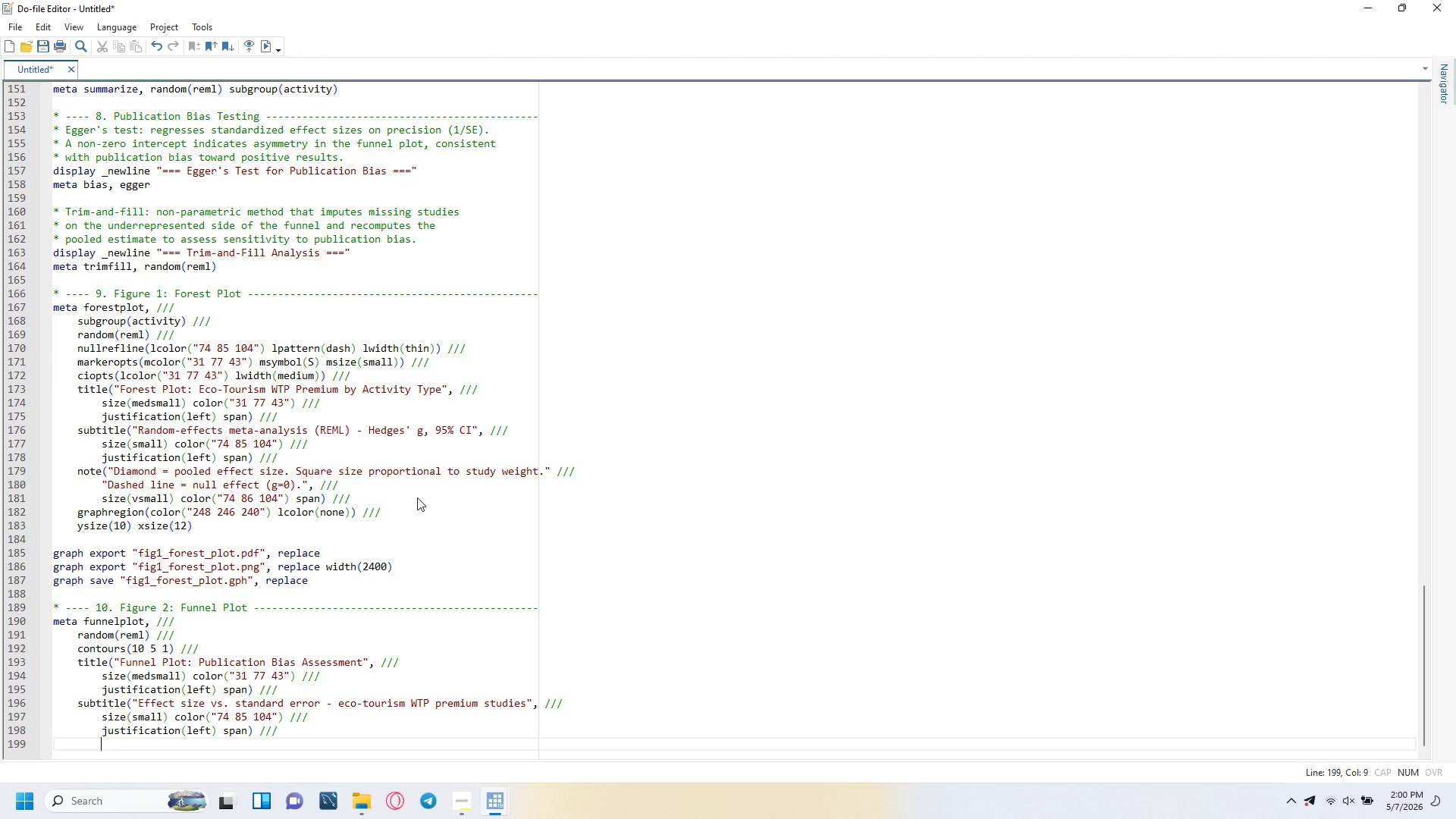 
key(Backspace)
type(note)
 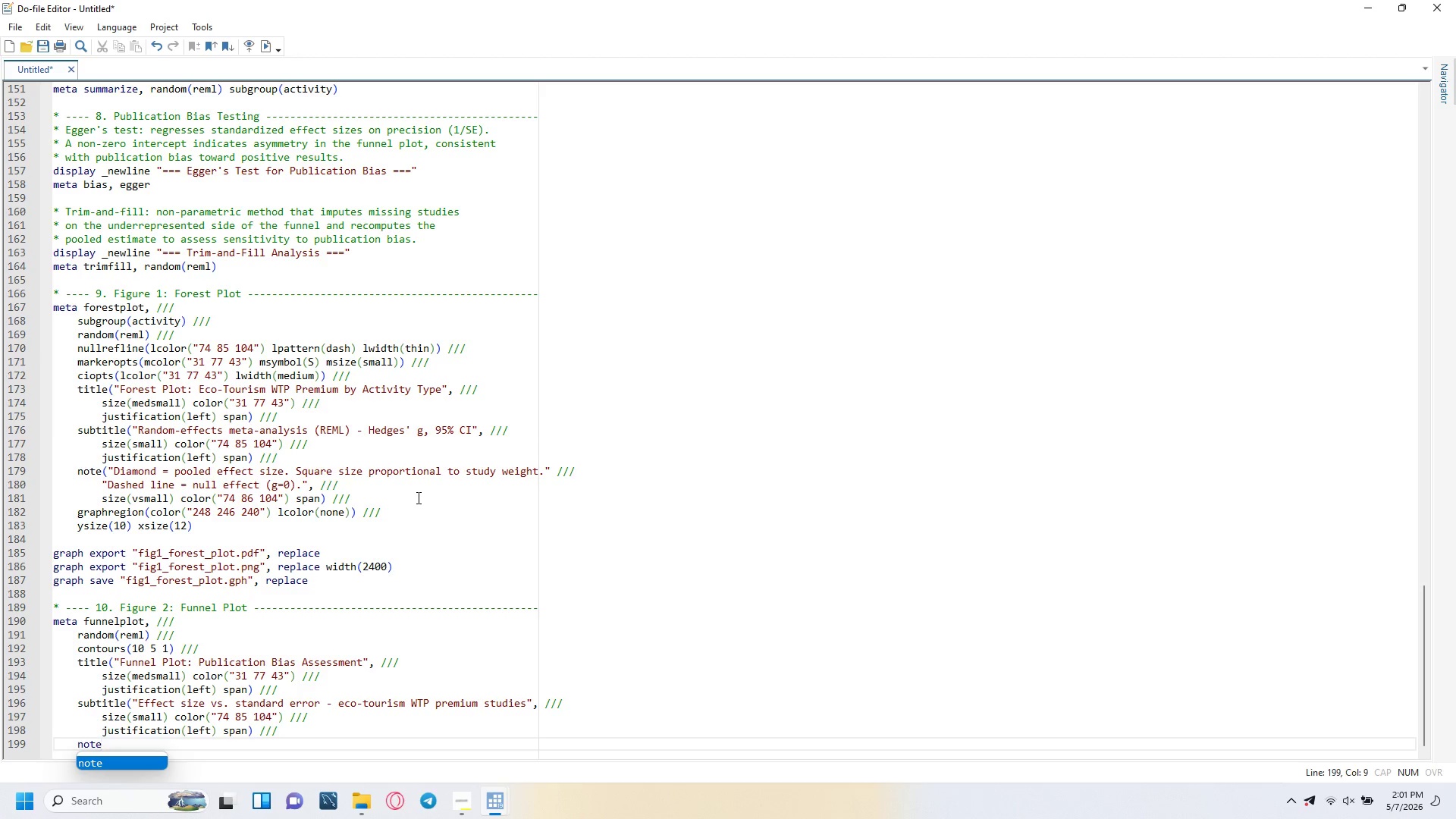 
wait(6.67)
 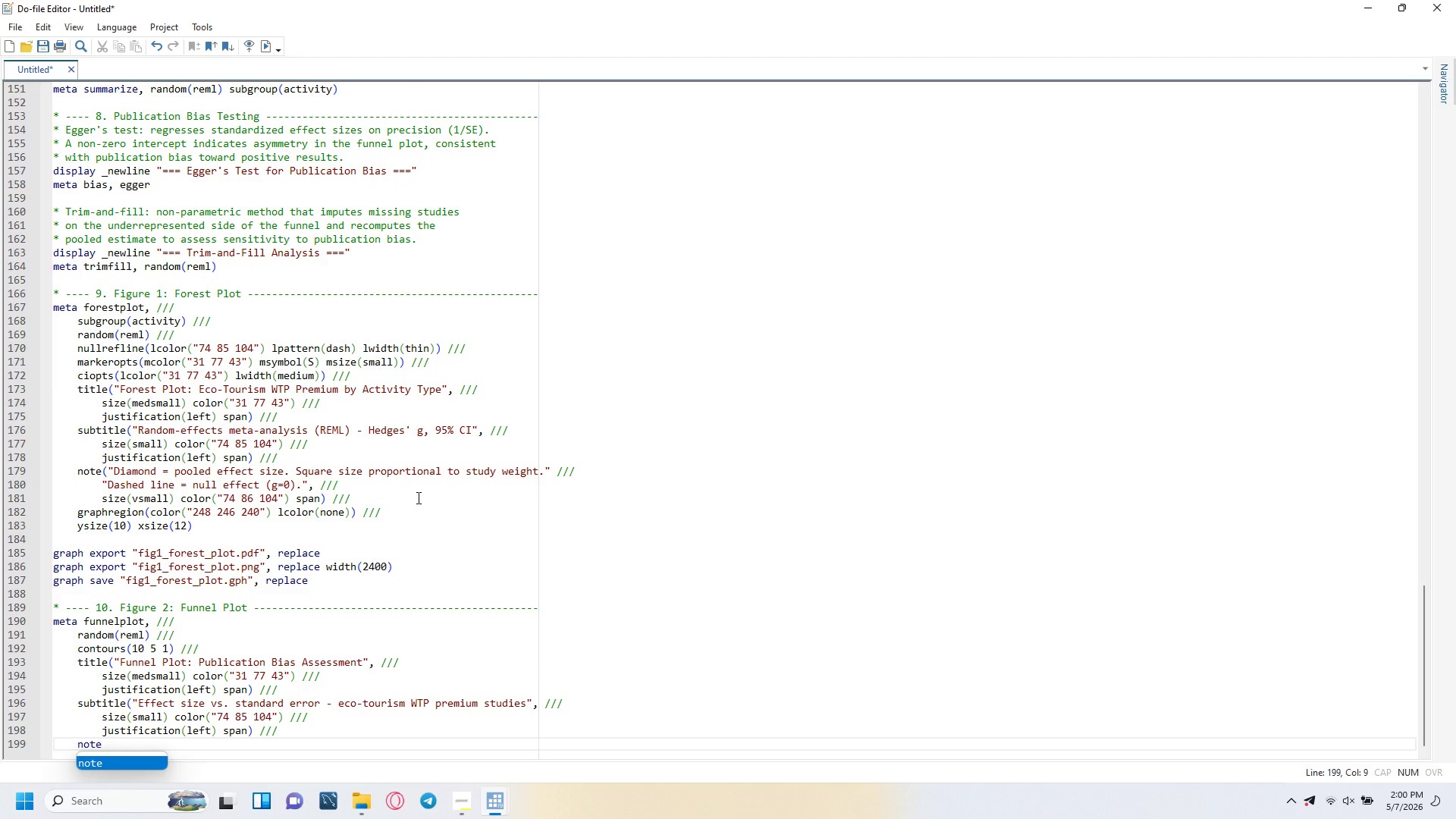 
type(("Contour lines at 10%, 5% )
key(Backspace)
type(, and 1% SIgnificance tresholds)
 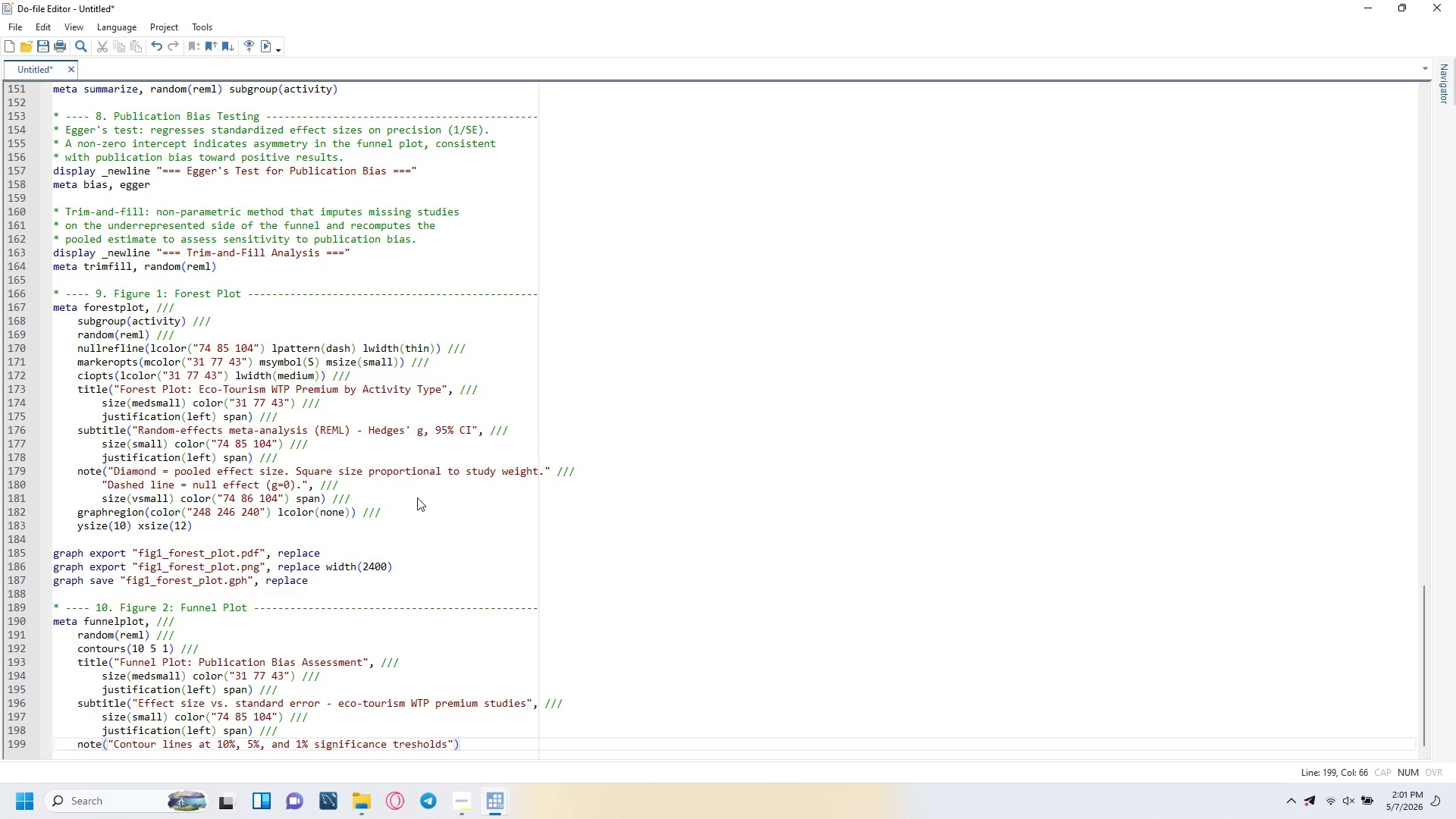 
key(Control+ControlRight)
 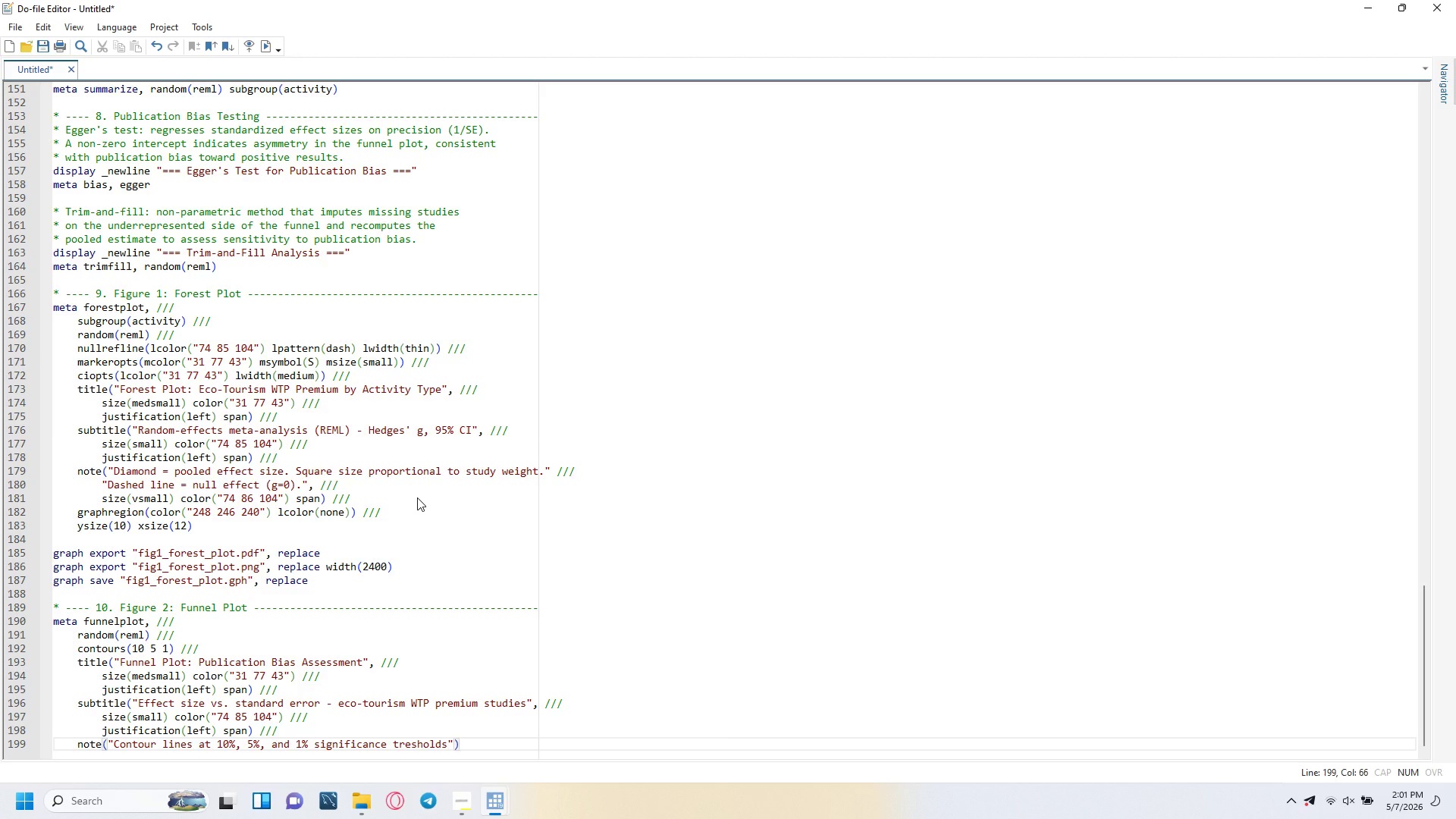 
key(Control+ControlRight)
 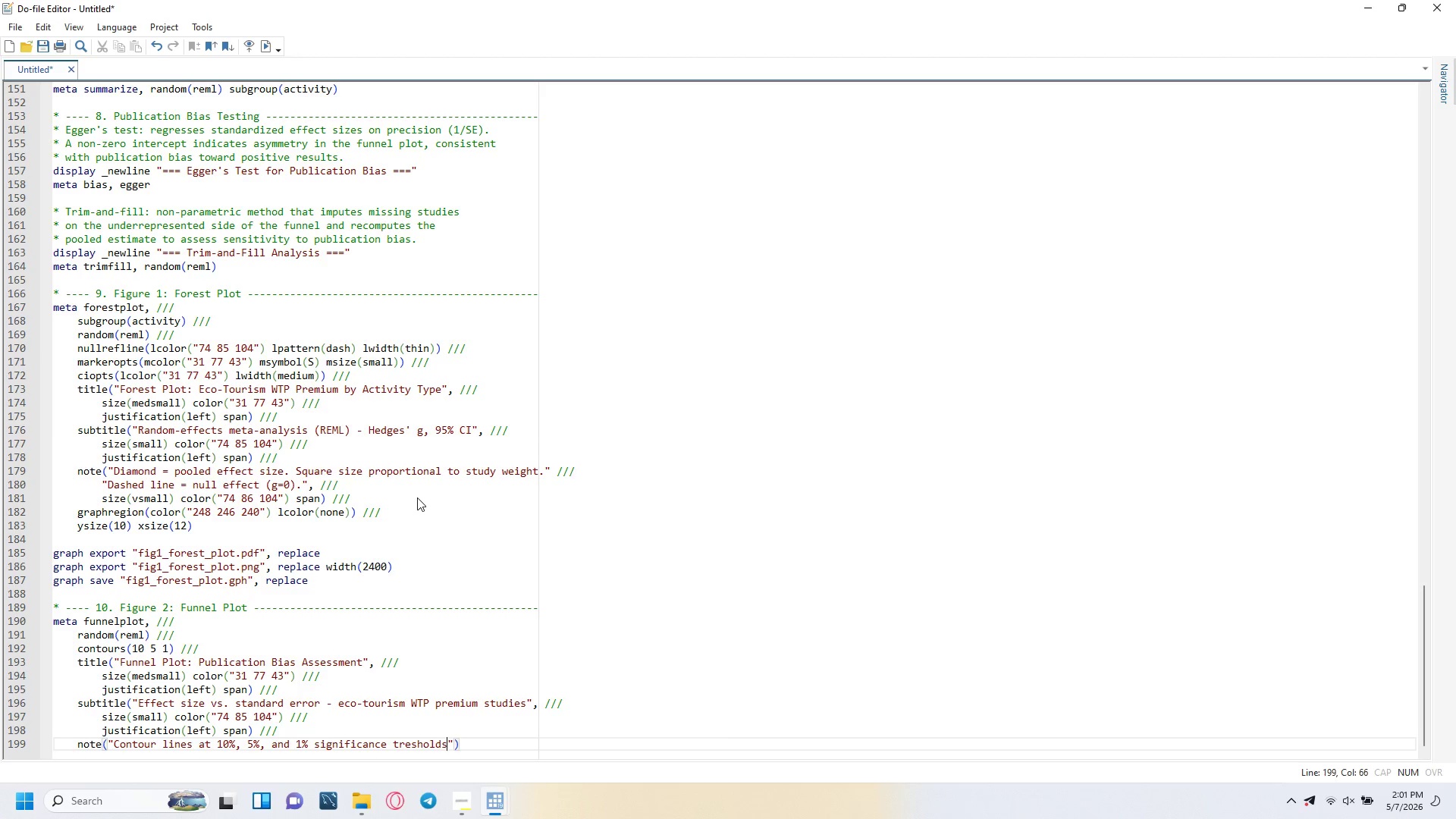 
key(Control+ControlRight)
 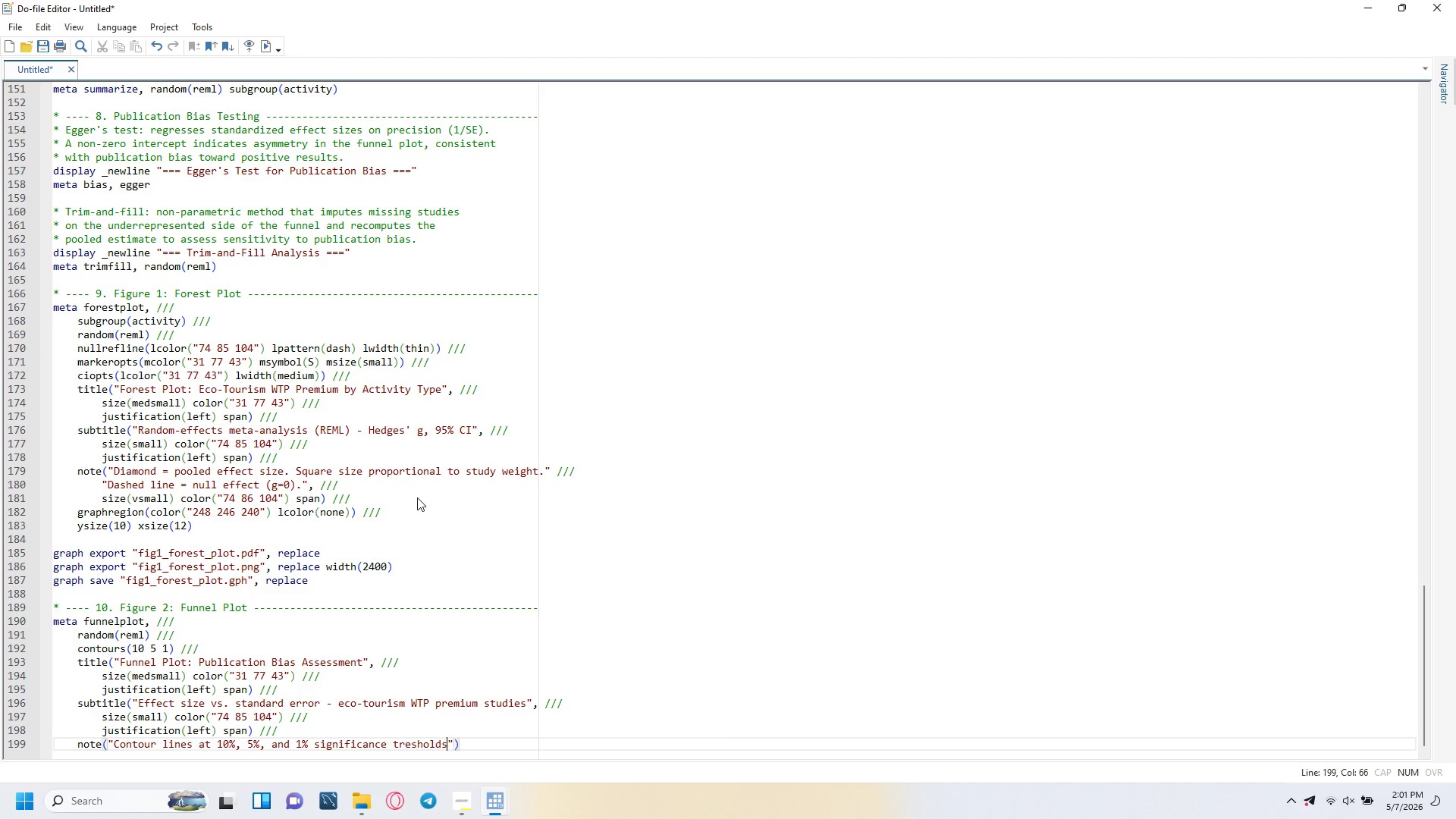 
key(ArrowLeft)
 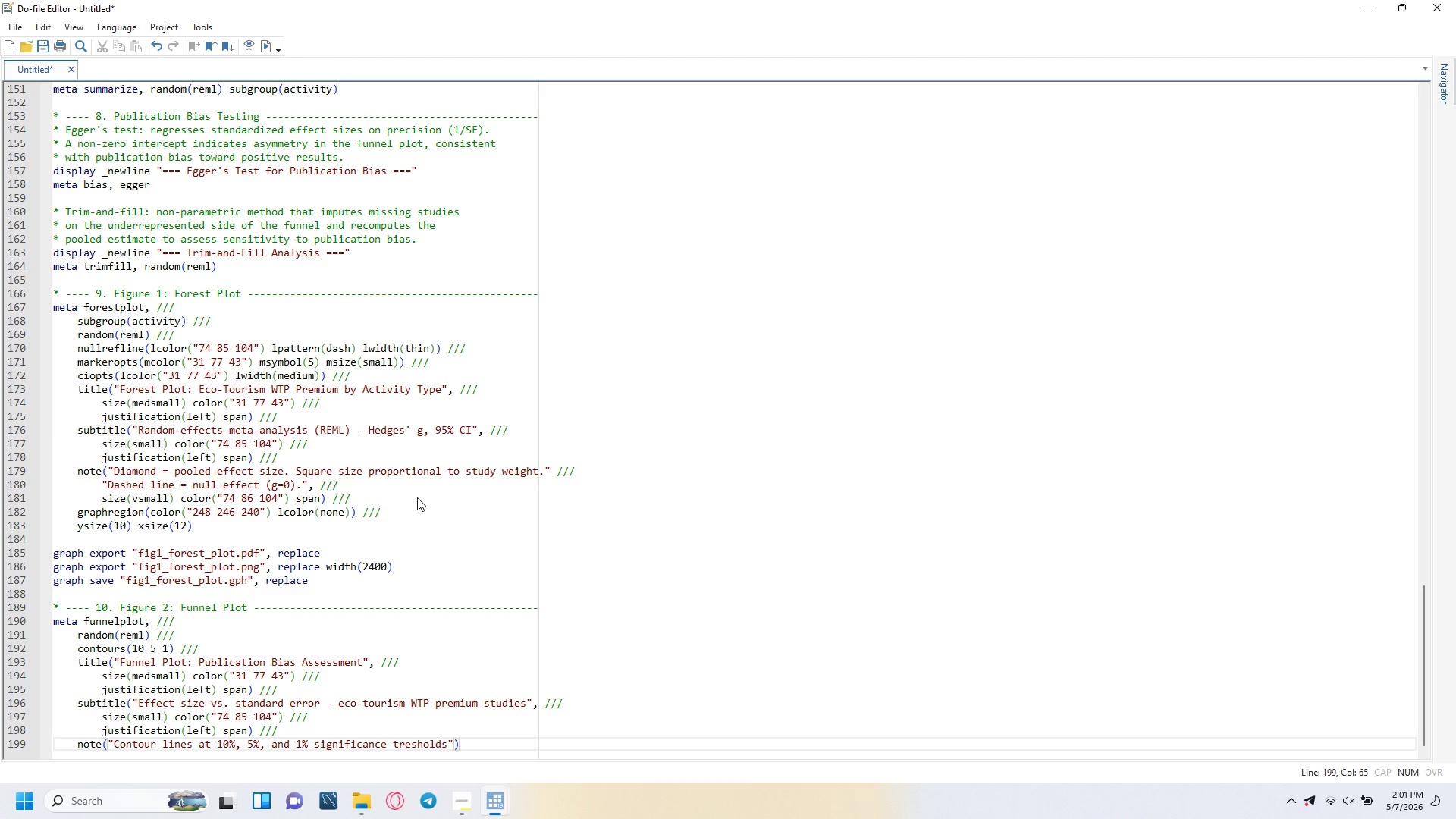 
key(Control+ControlRight)
 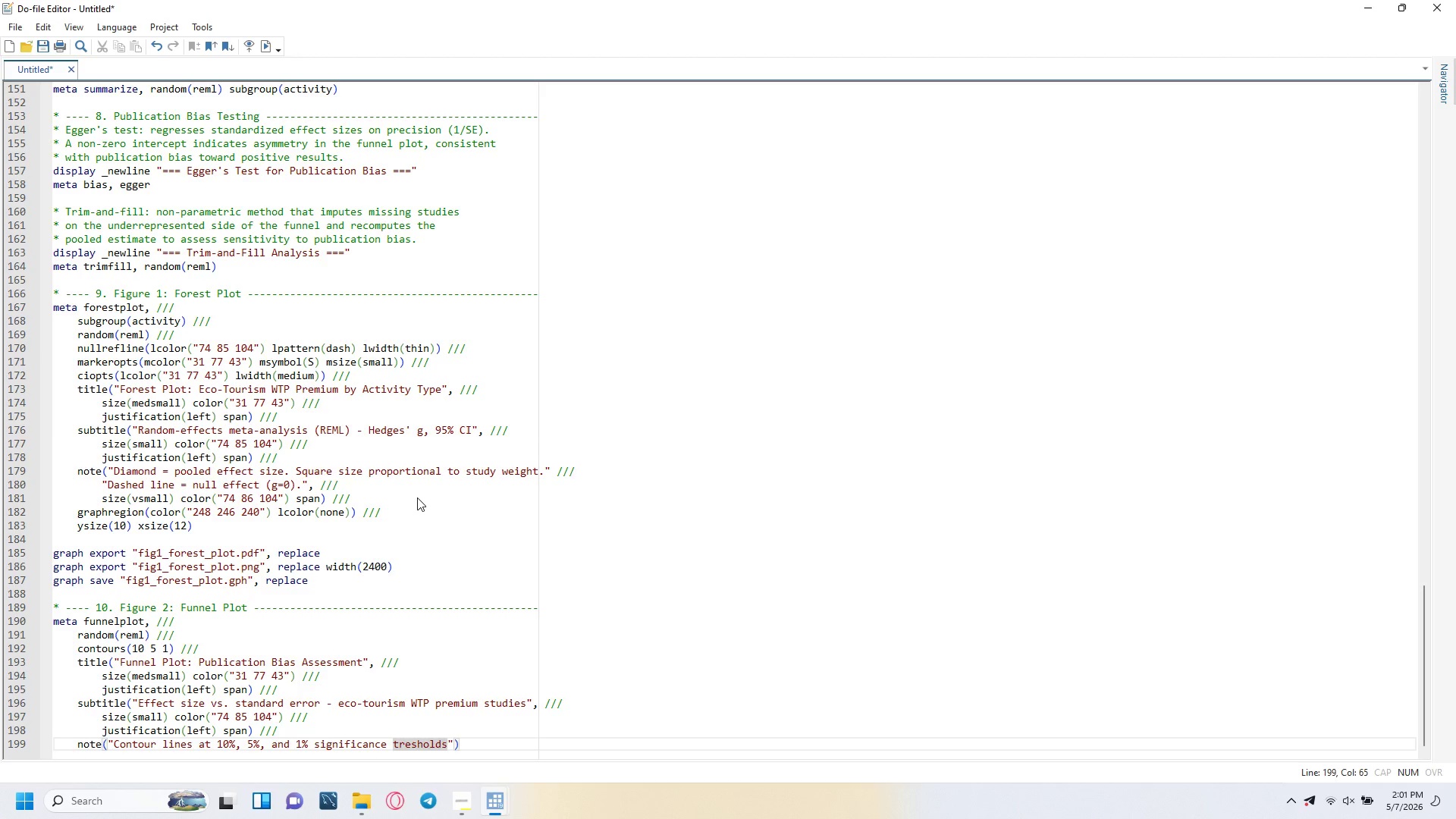 
key(ArrowLeft)
 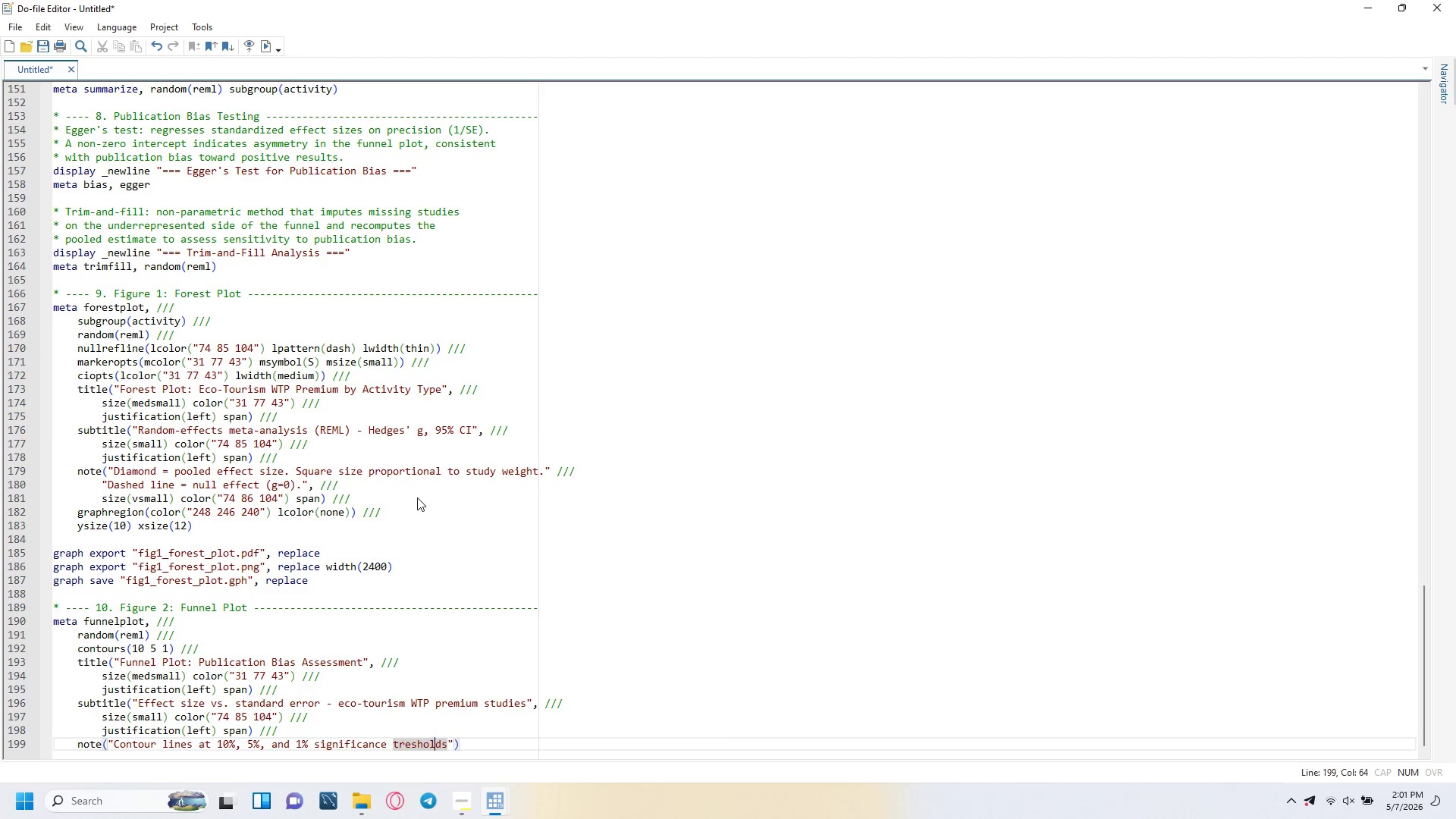 
key(ArrowLeft)
 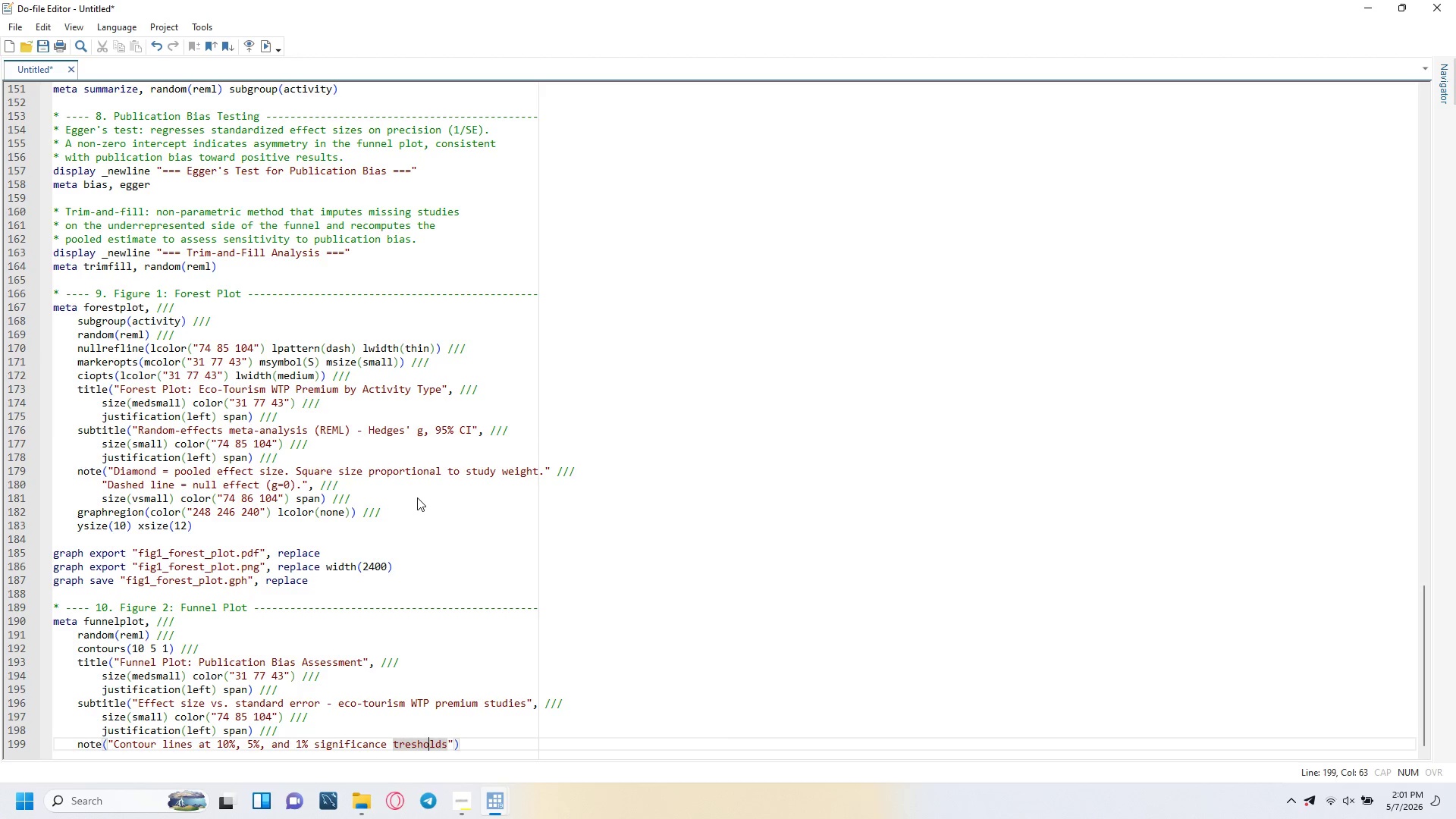 
key(ArrowLeft)
 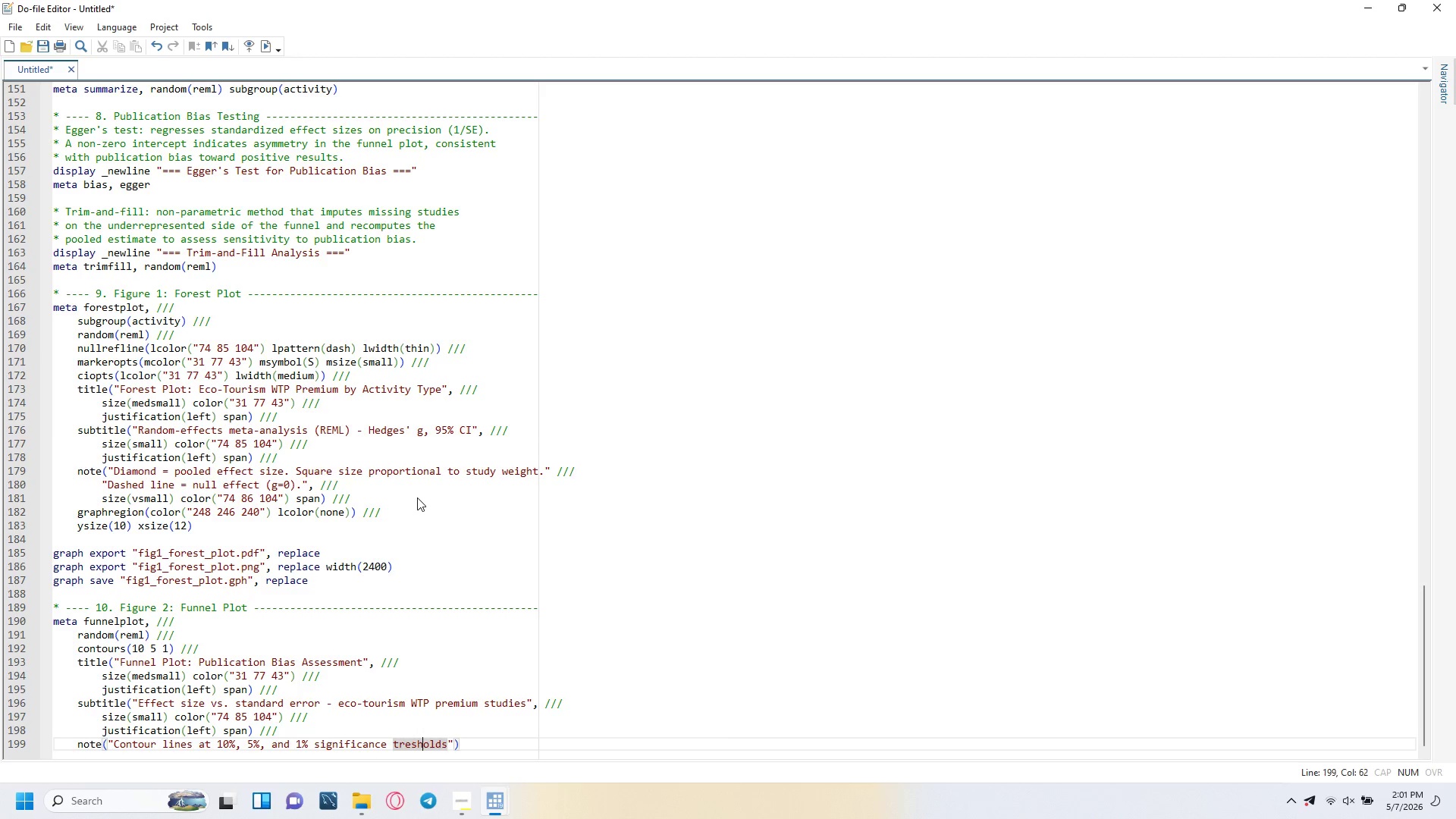 
key(ArrowLeft)
 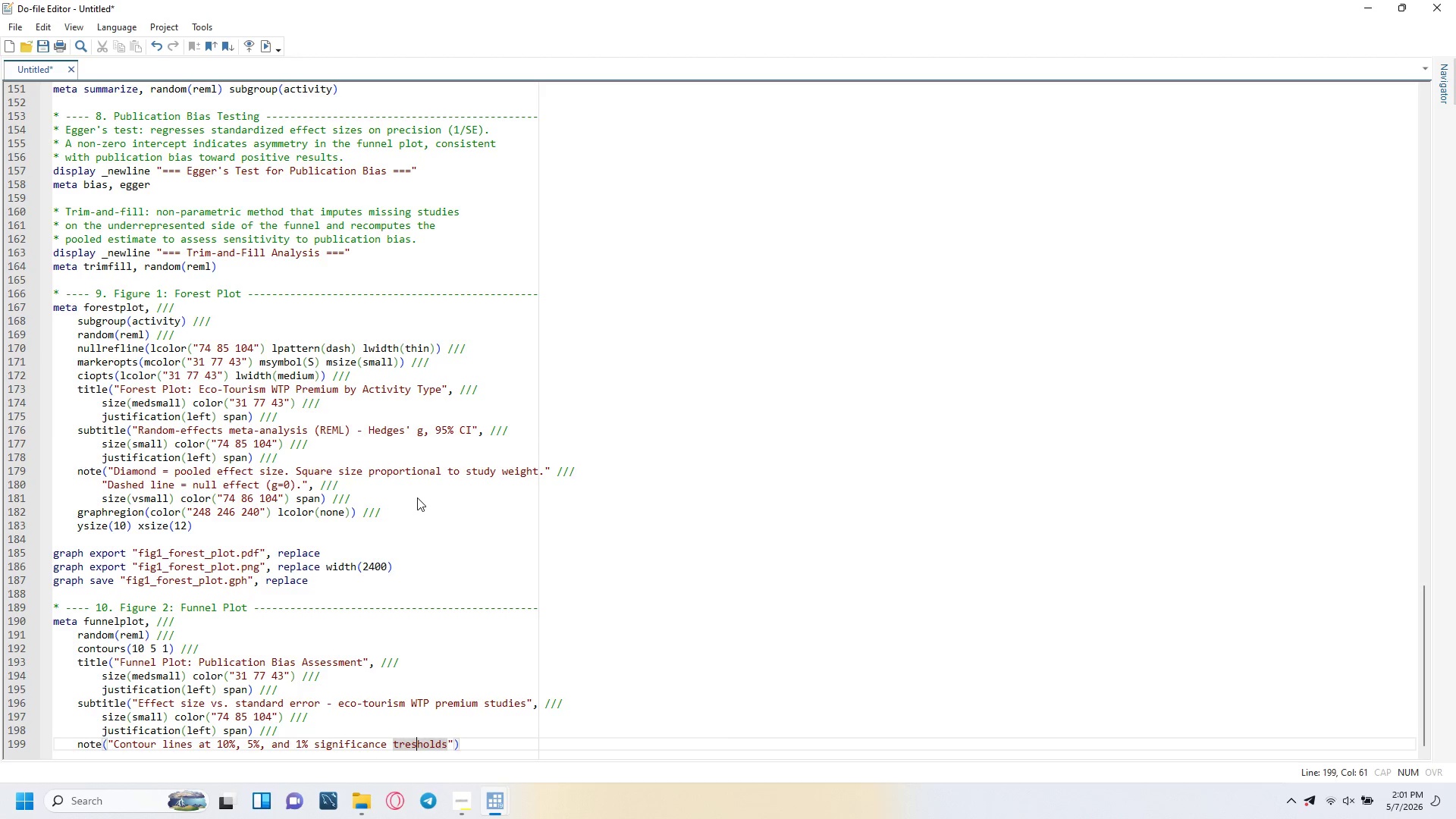 
key(ArrowLeft)
 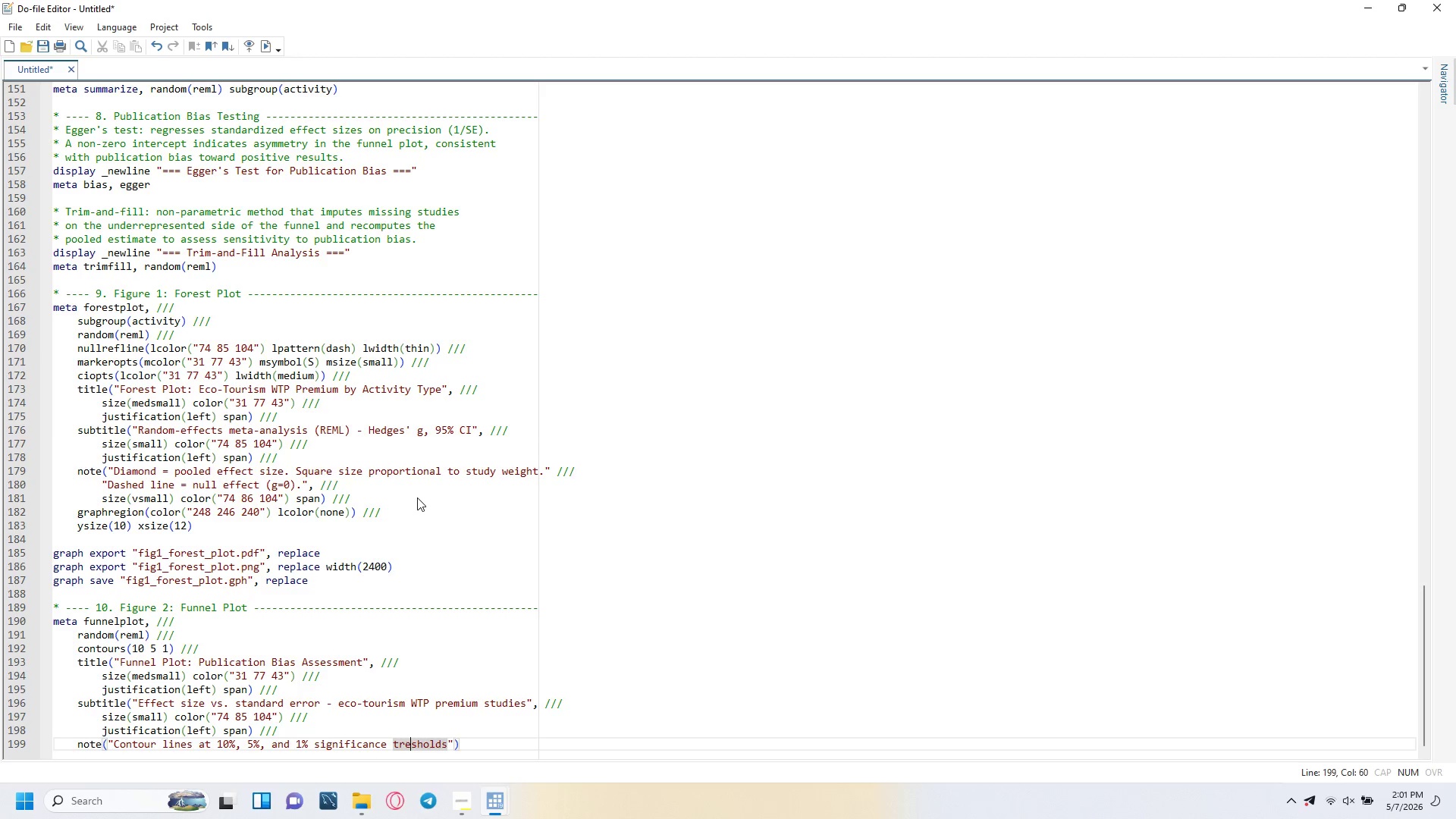 
key(ArrowLeft)
 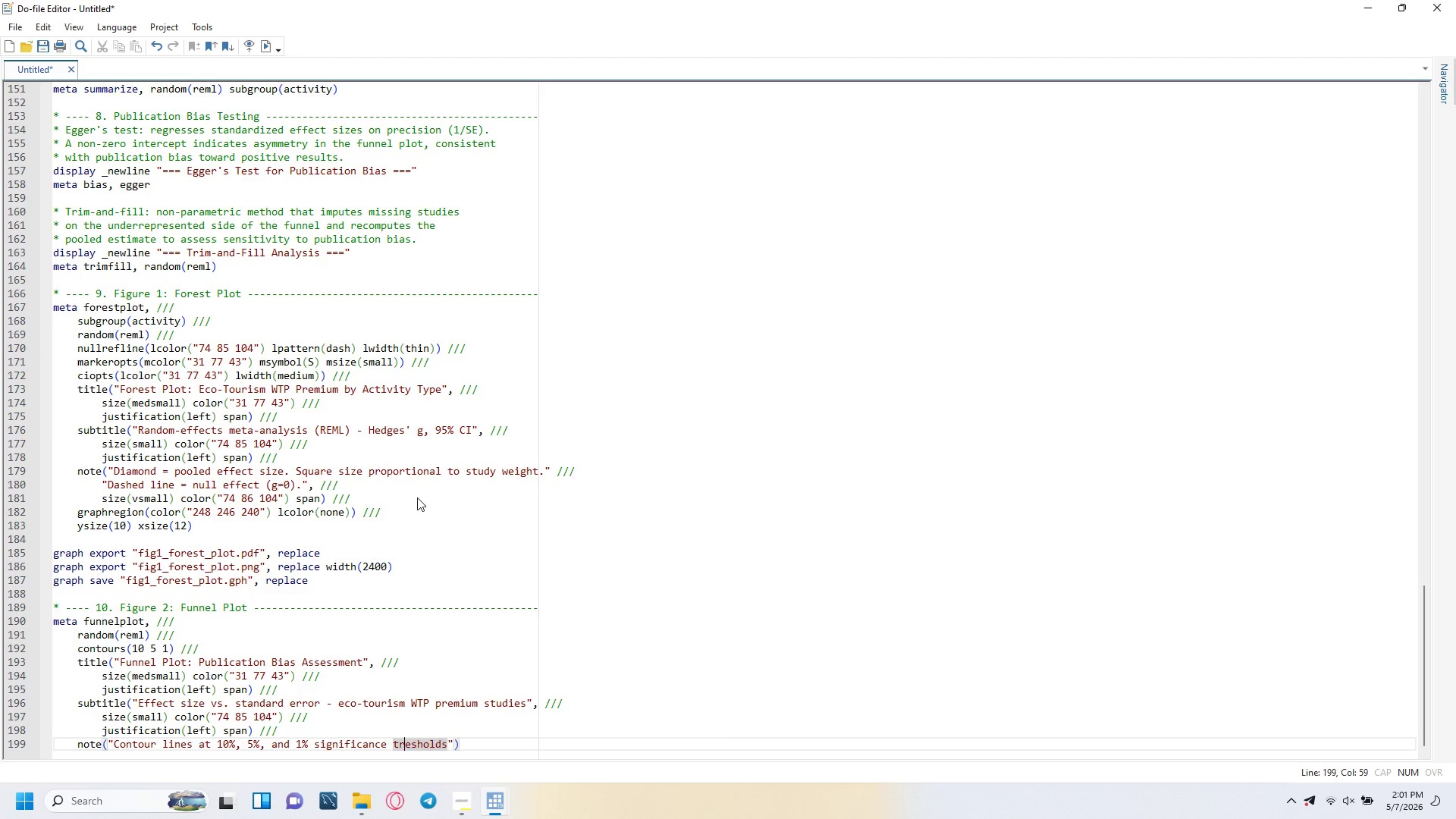 
key(ArrowLeft)
 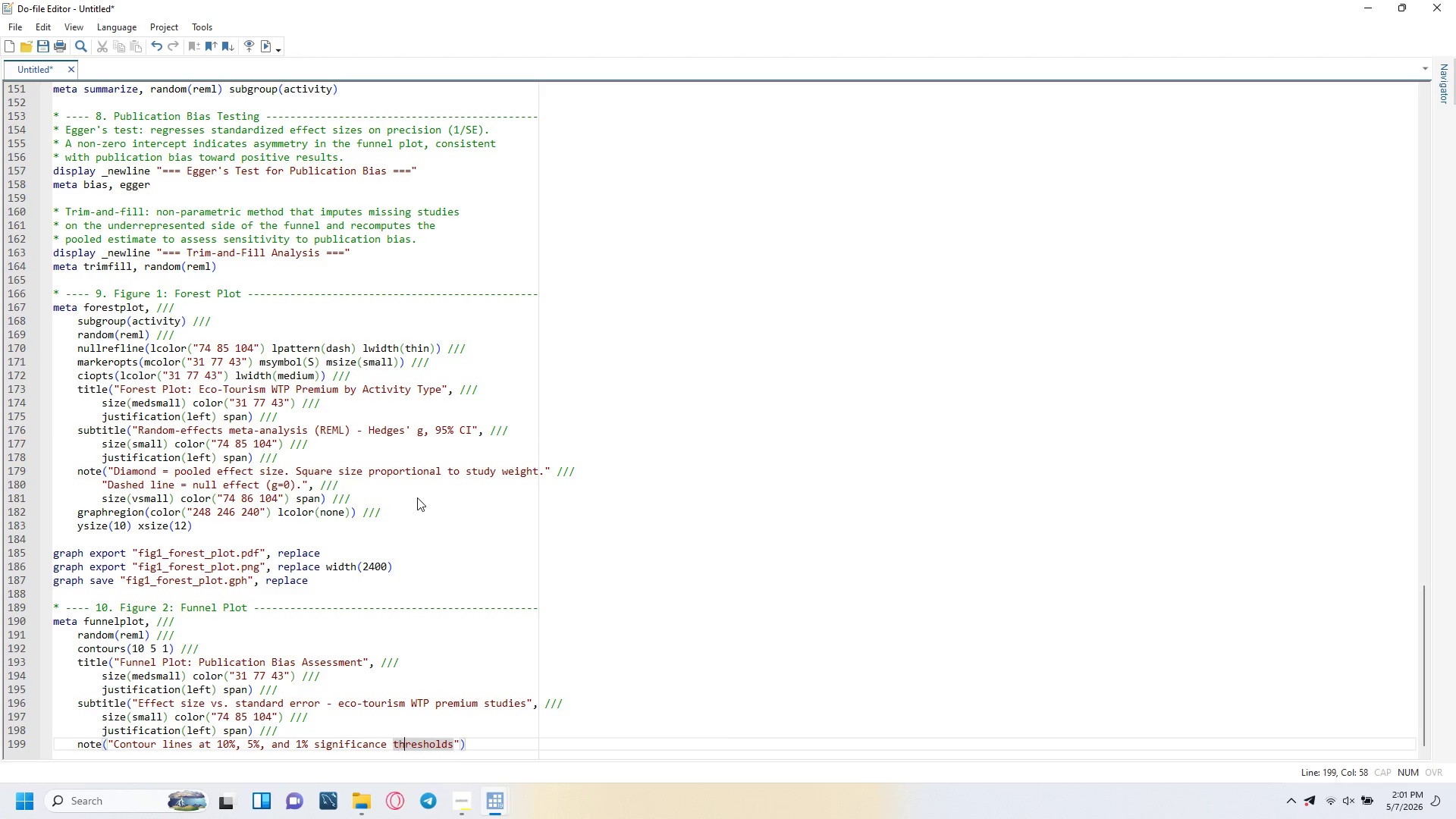 
key(H)
 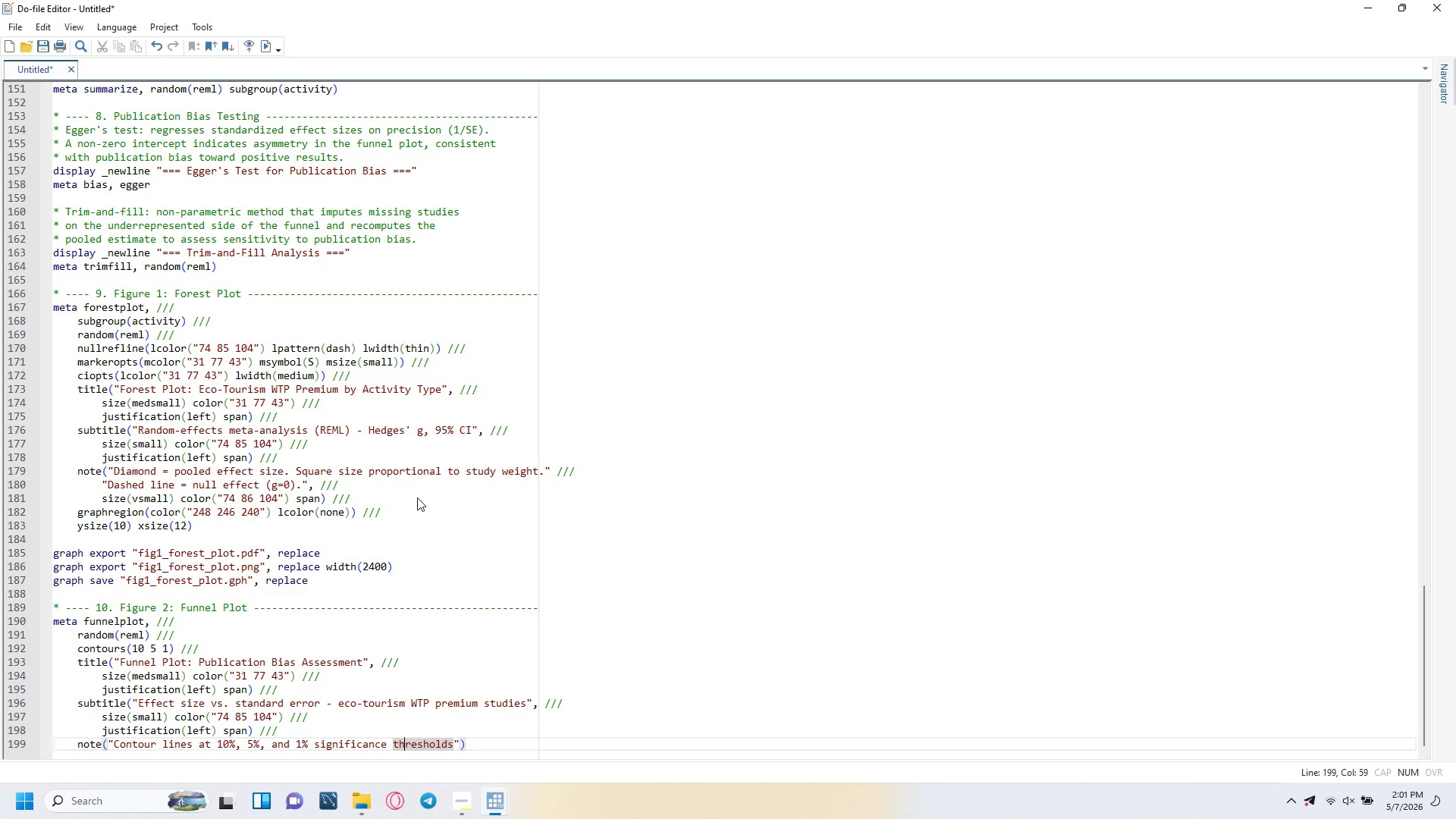 
key(ArrowRight)
 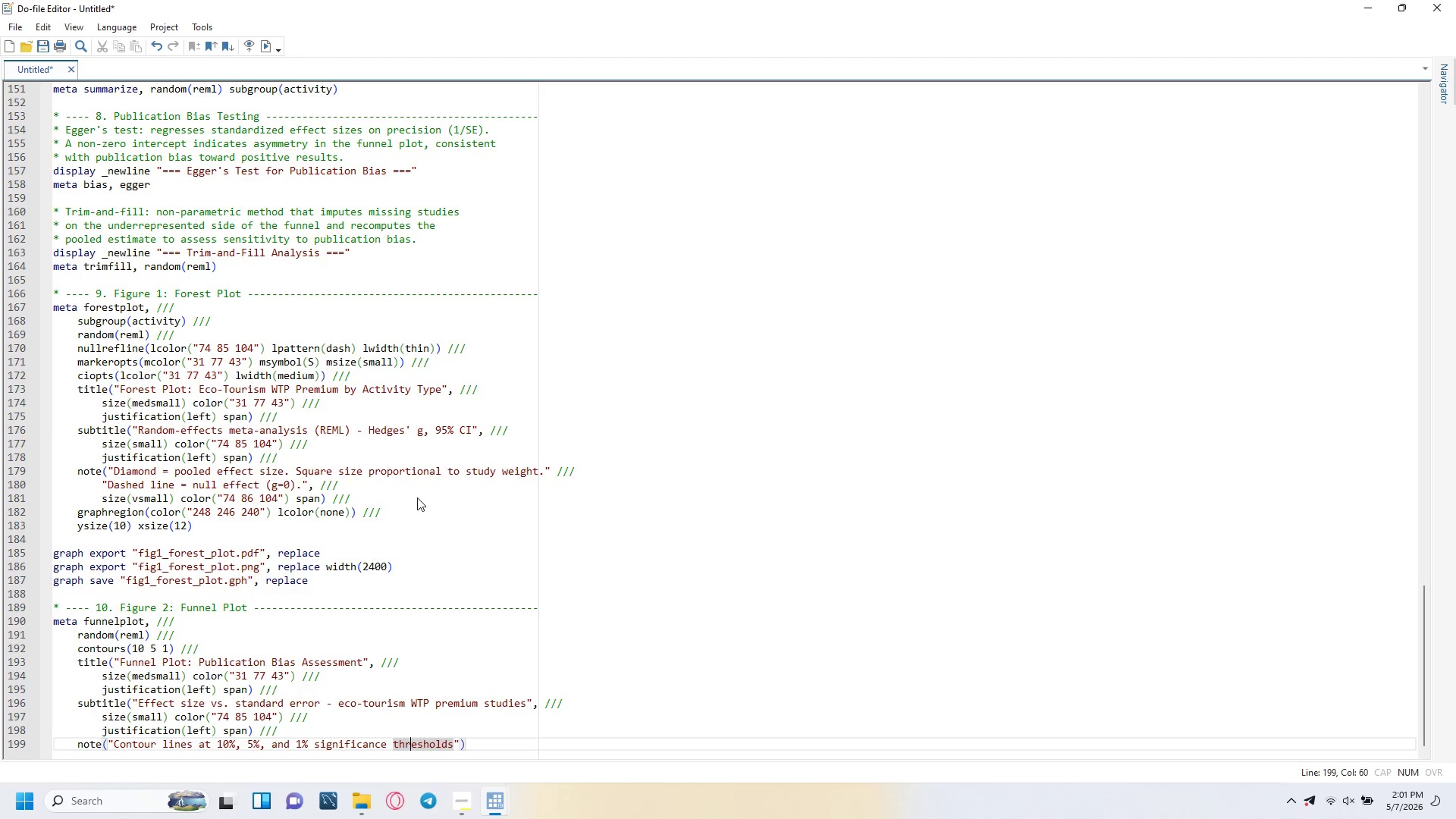 
key(ArrowRight)
 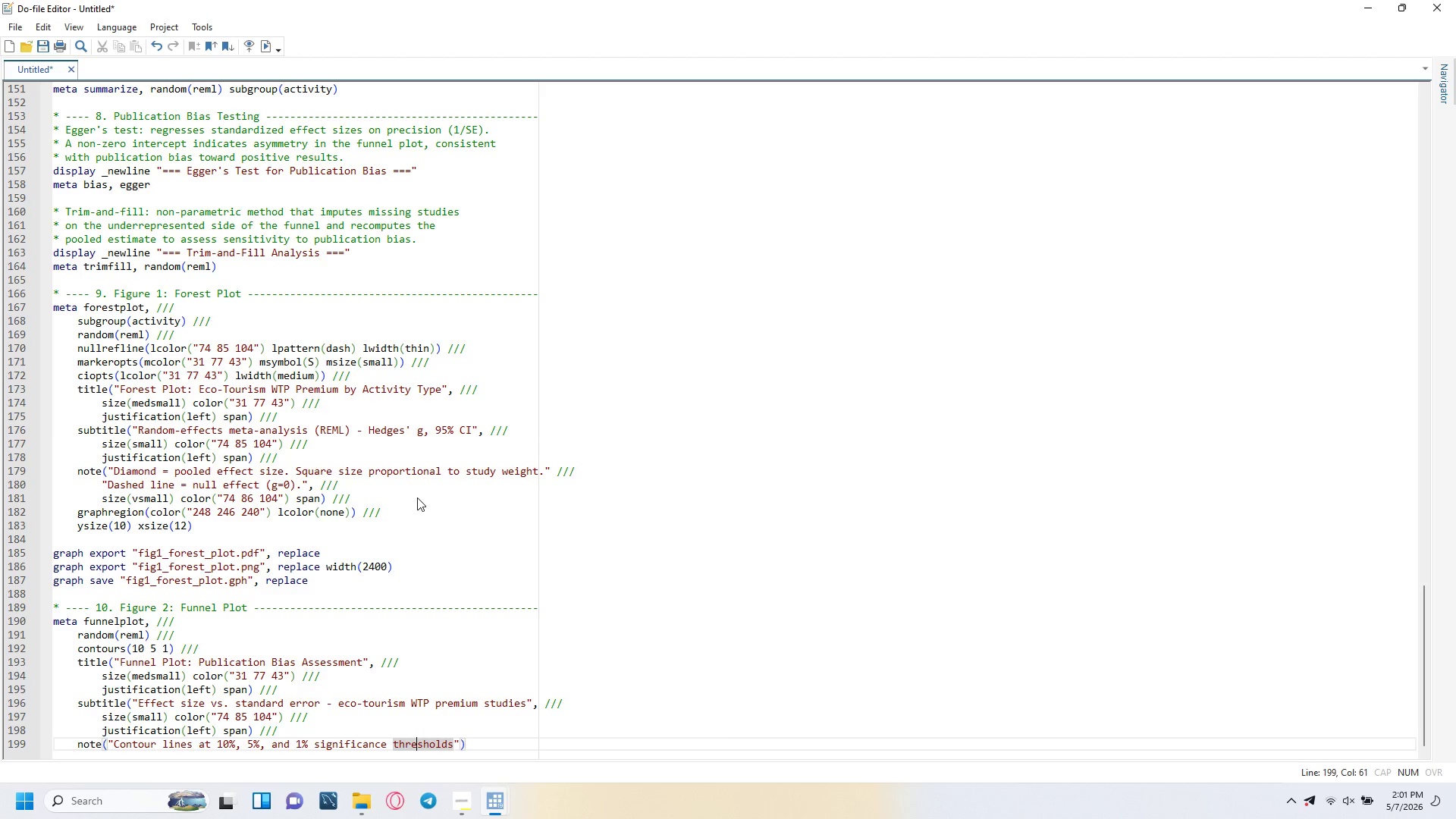 
key(ArrowRight)
 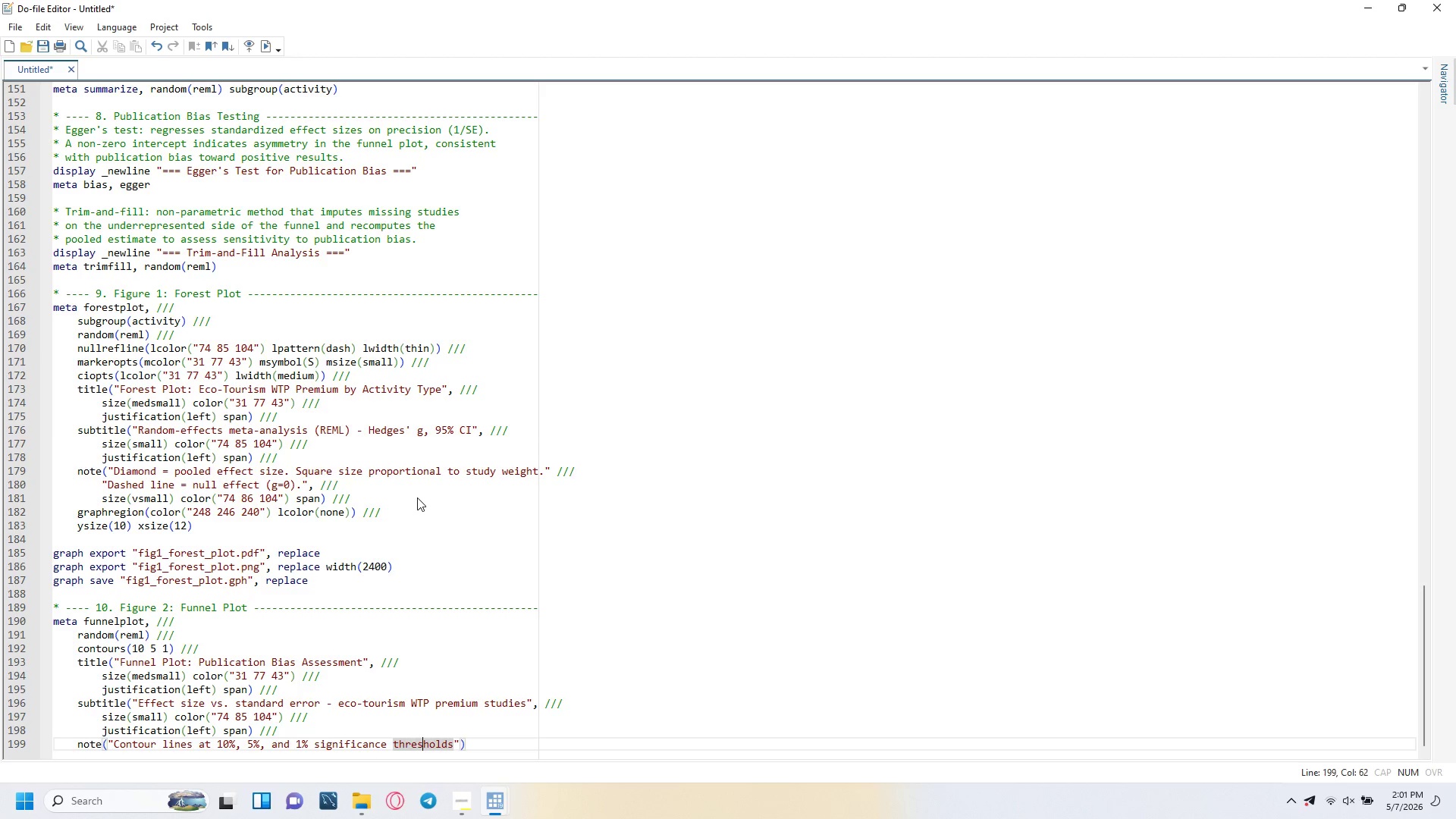 
key(ArrowRight)
 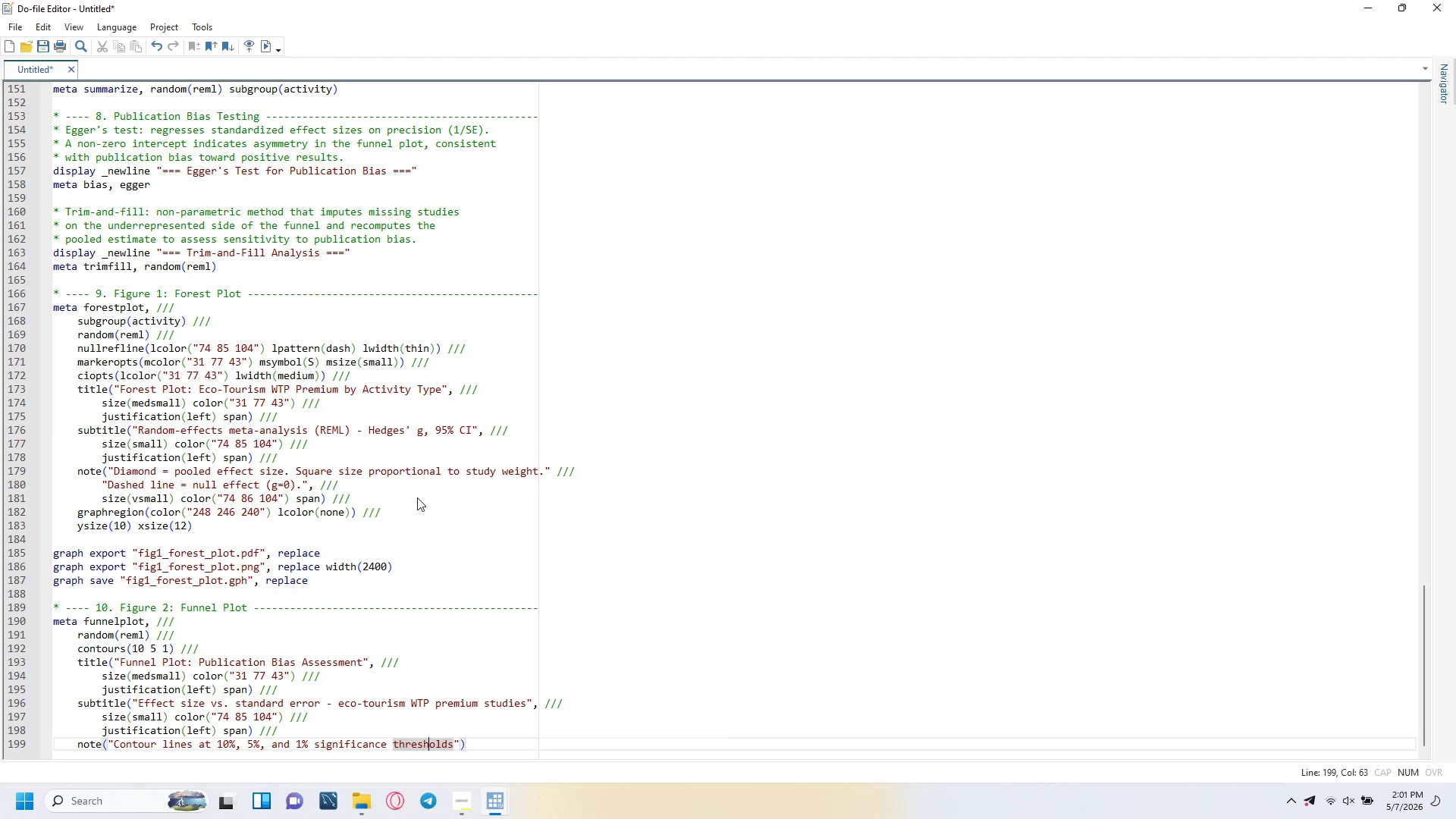 
key(ArrowRight)
 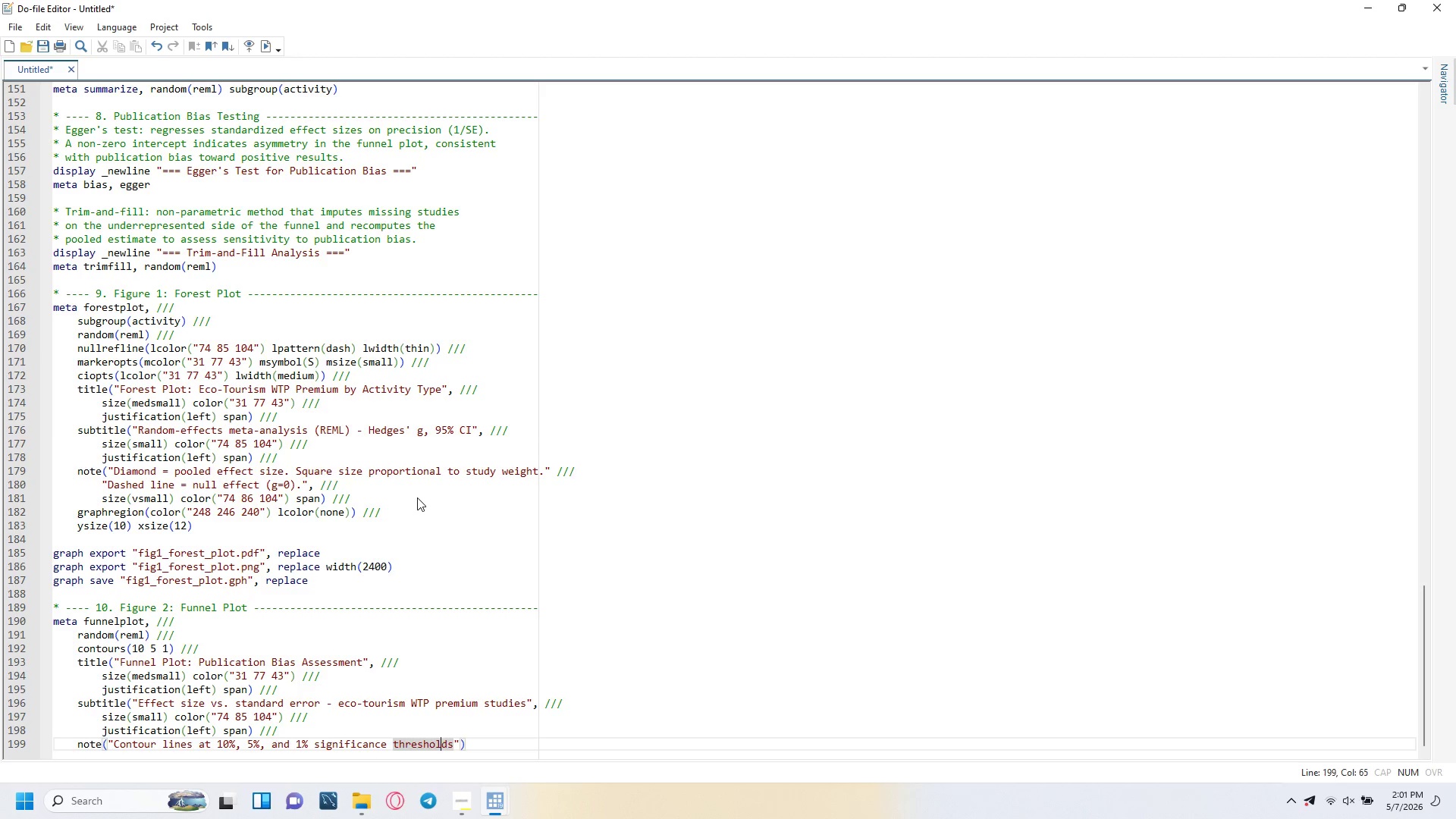 
key(ArrowRight)
 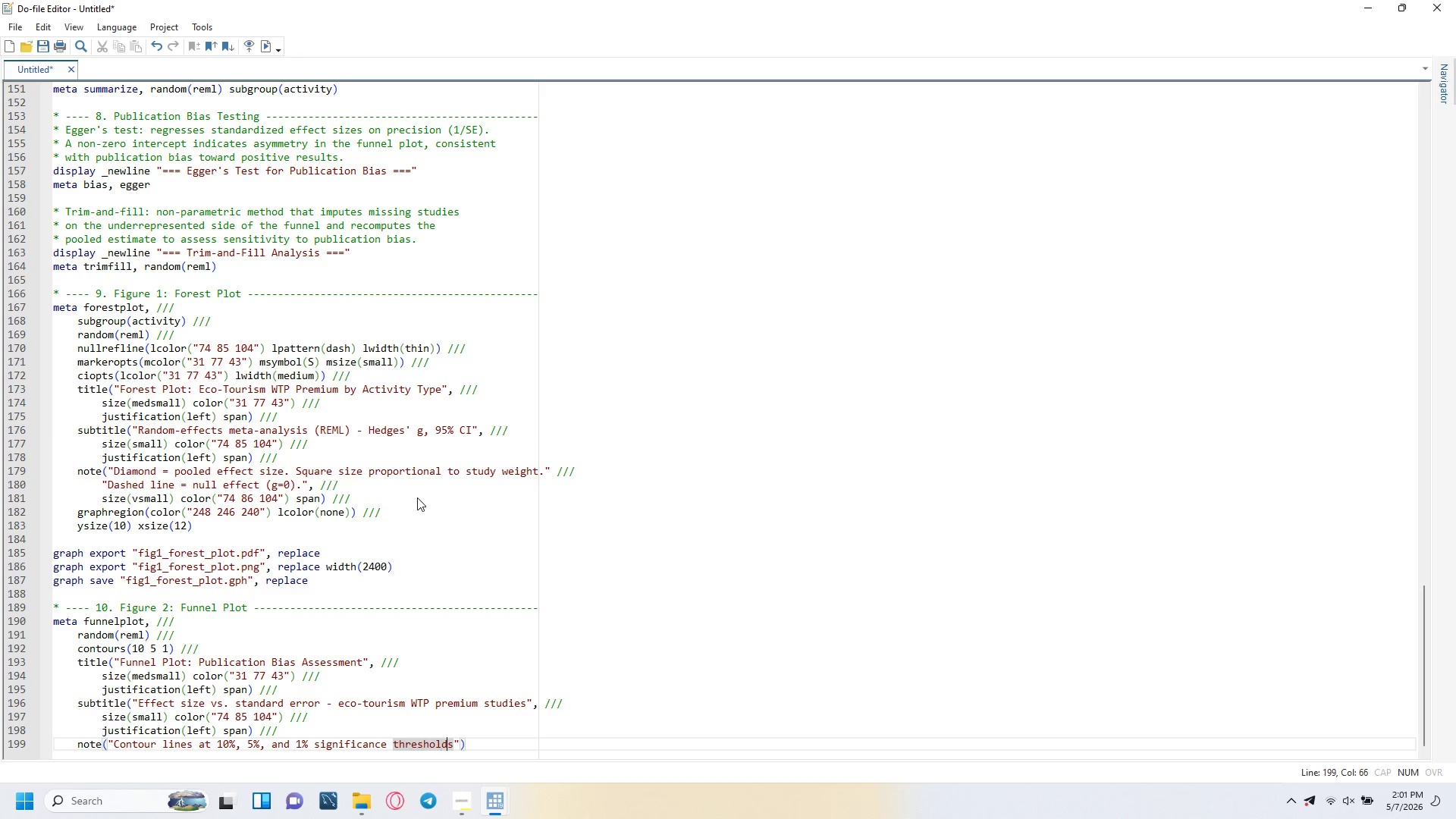 
key(ArrowRight)
 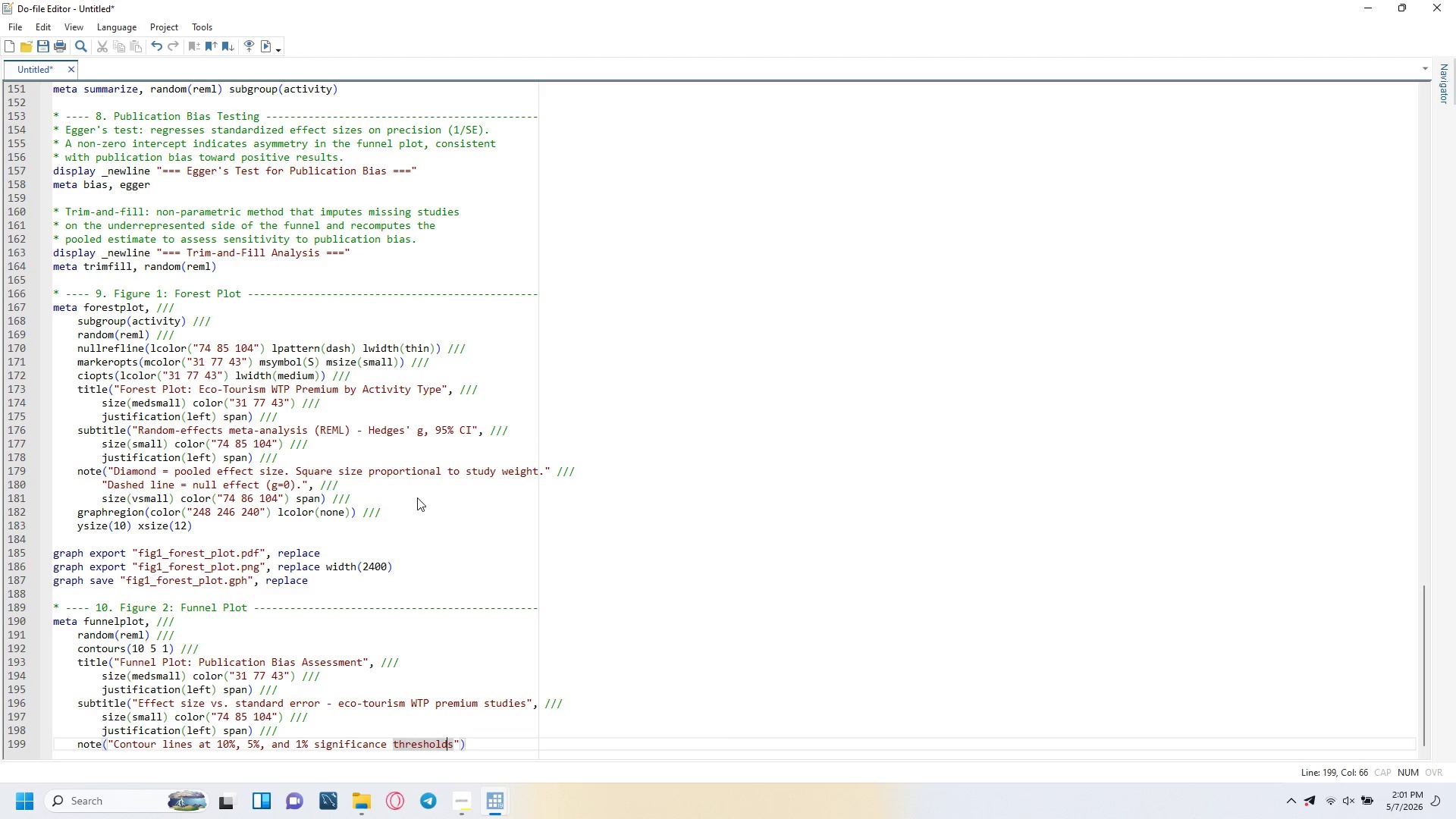 
key(ArrowRight)
 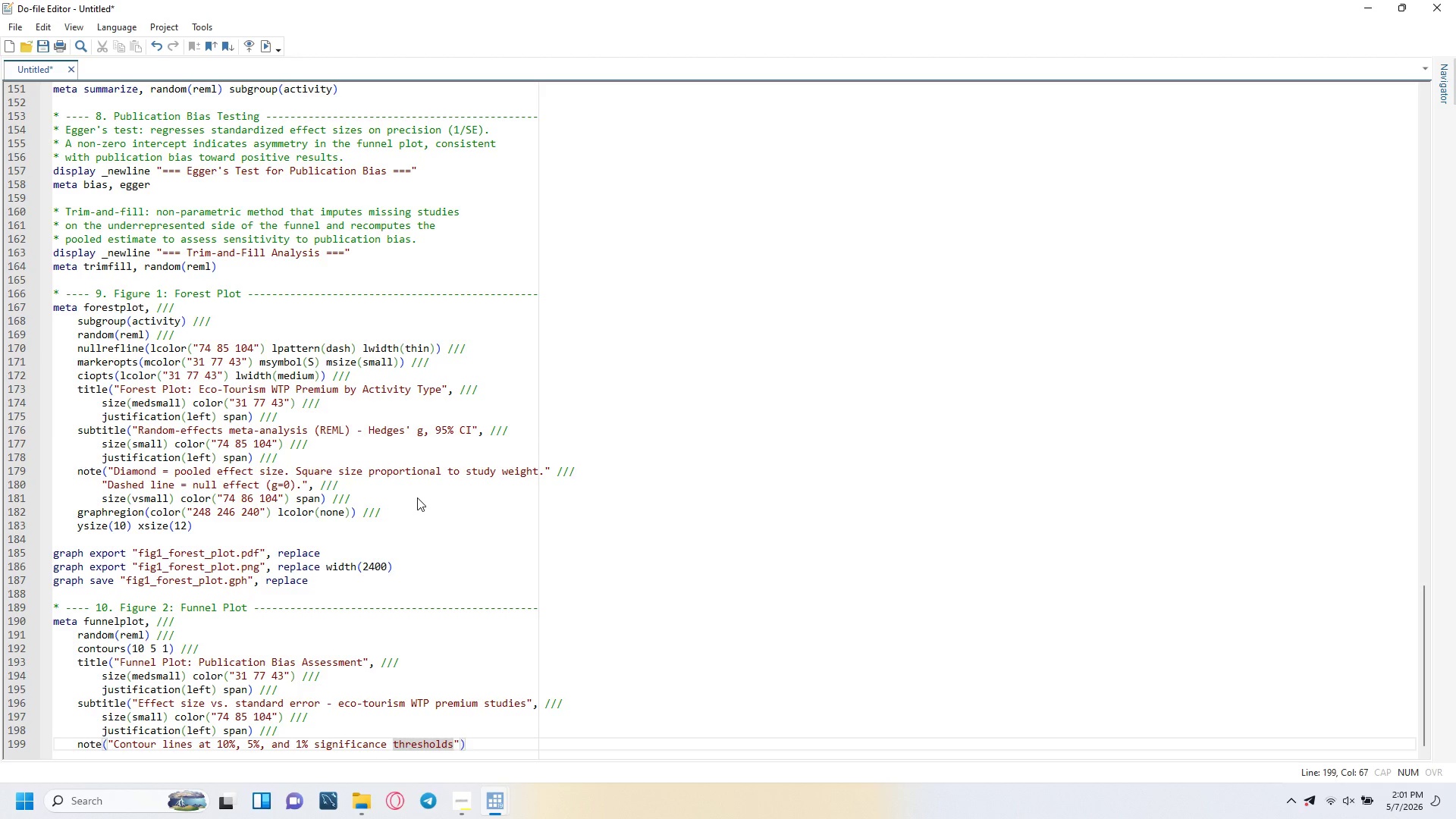 
key(Period)
 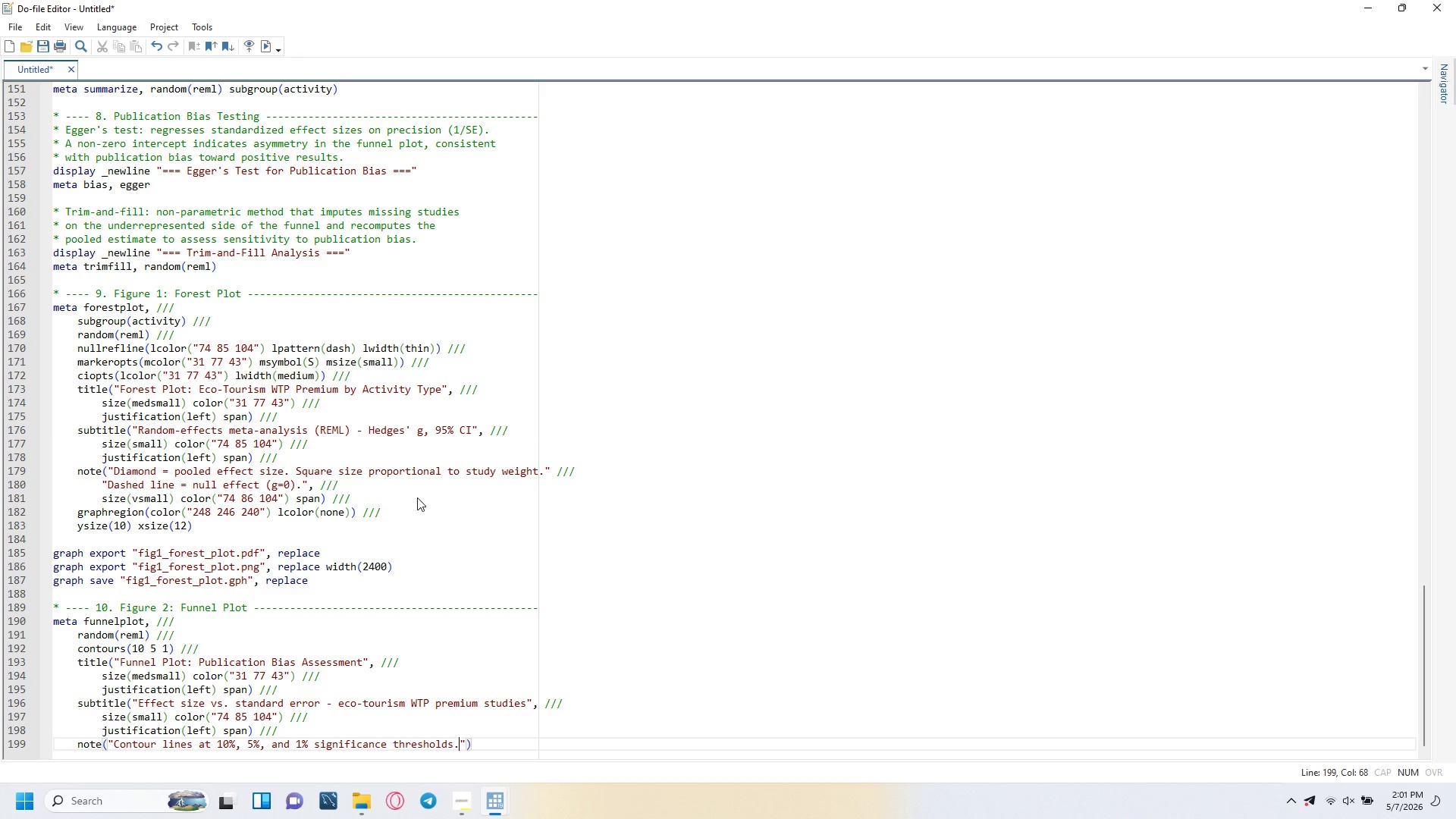 
key(ArrowRight)
 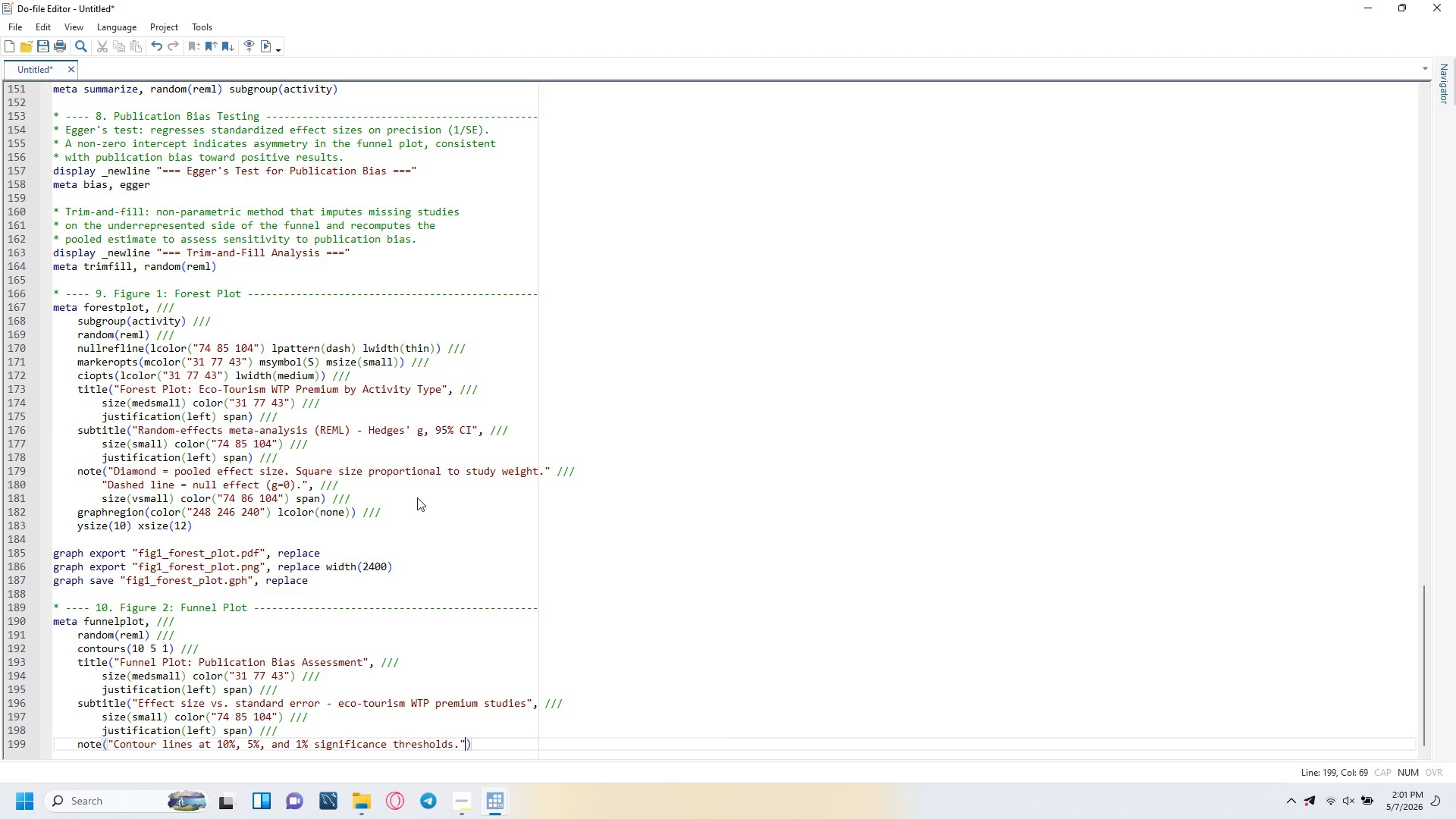 
key(Space)
 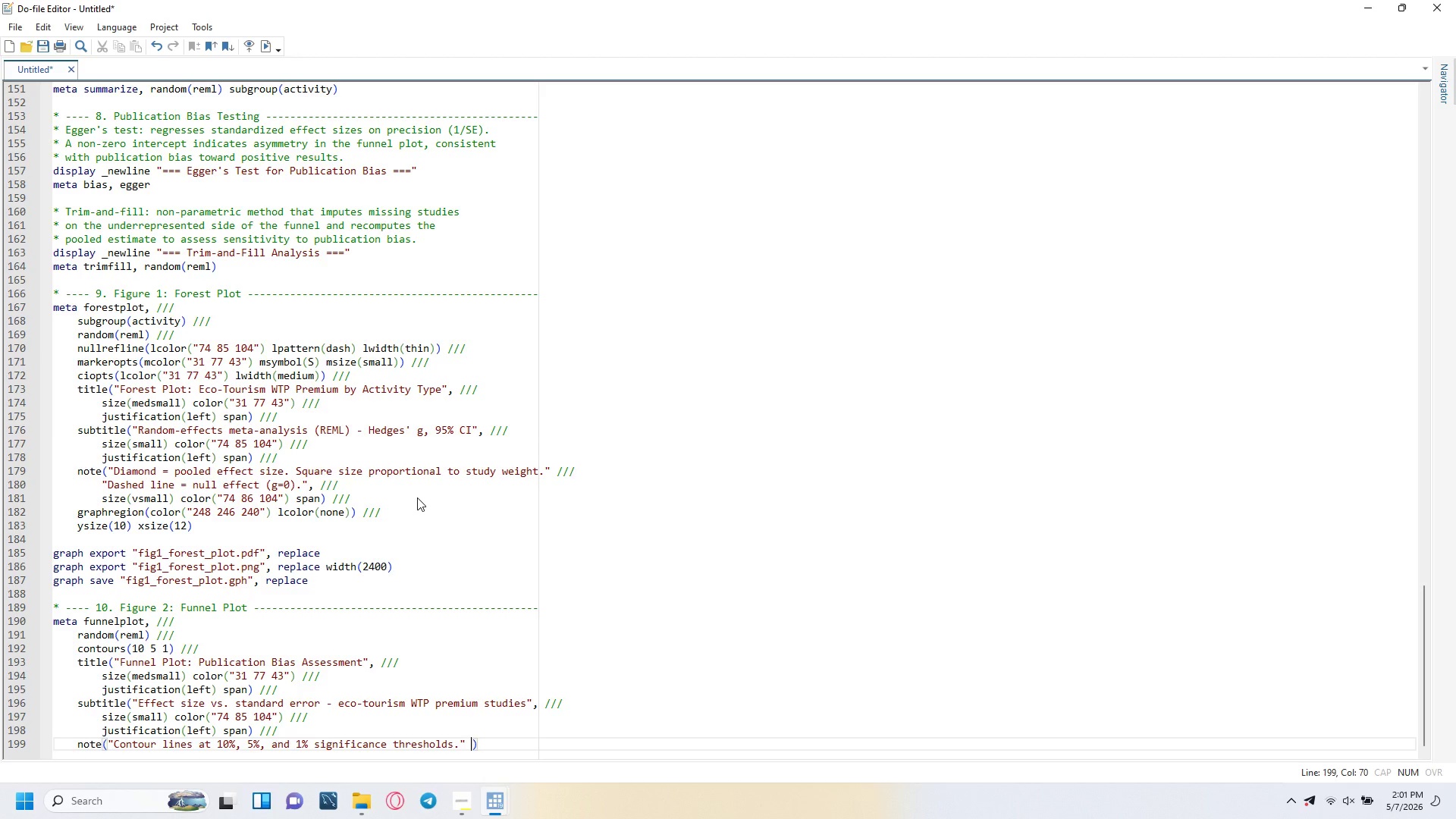 
key(Slash)
 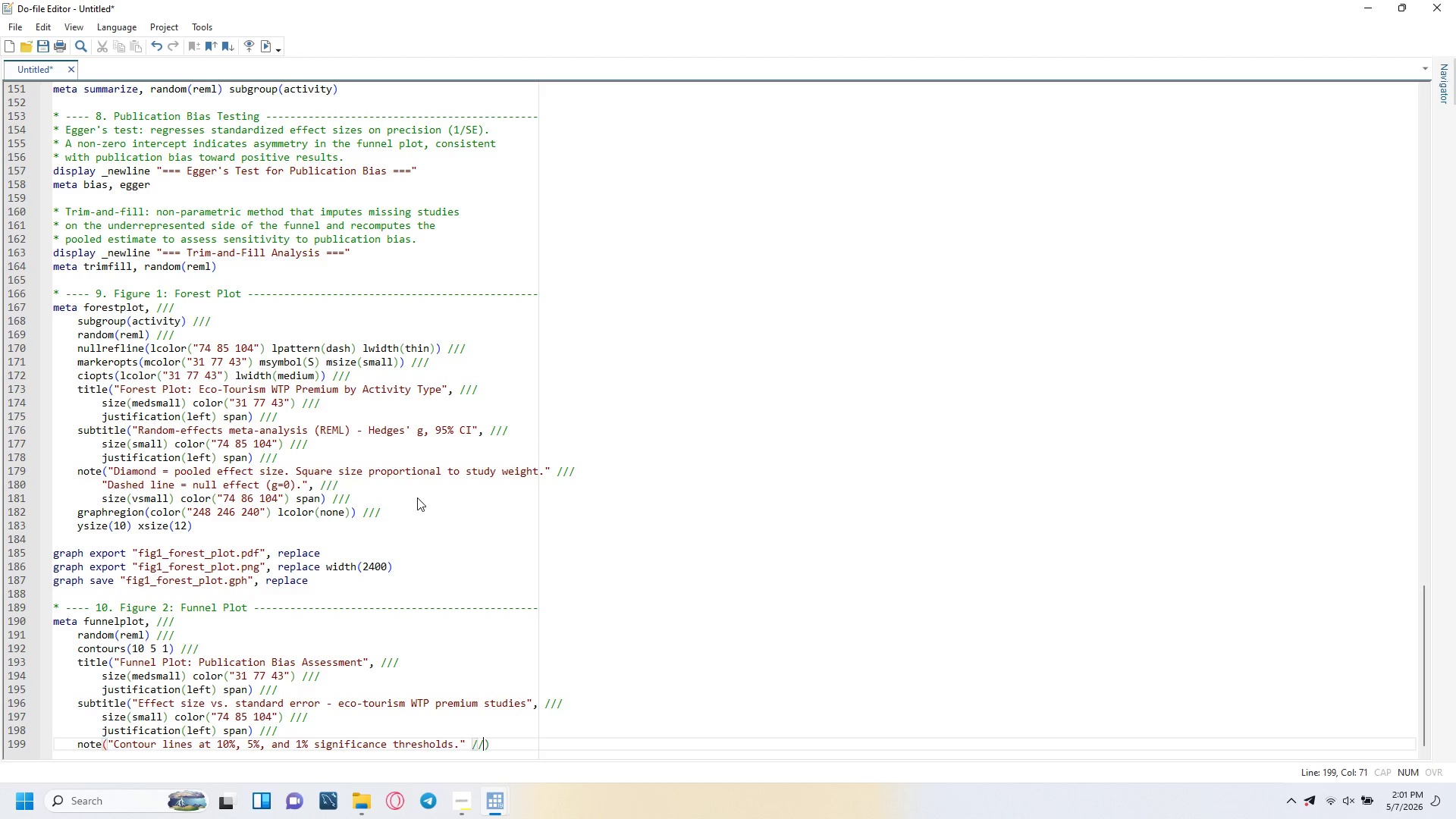 
key(Slash)
 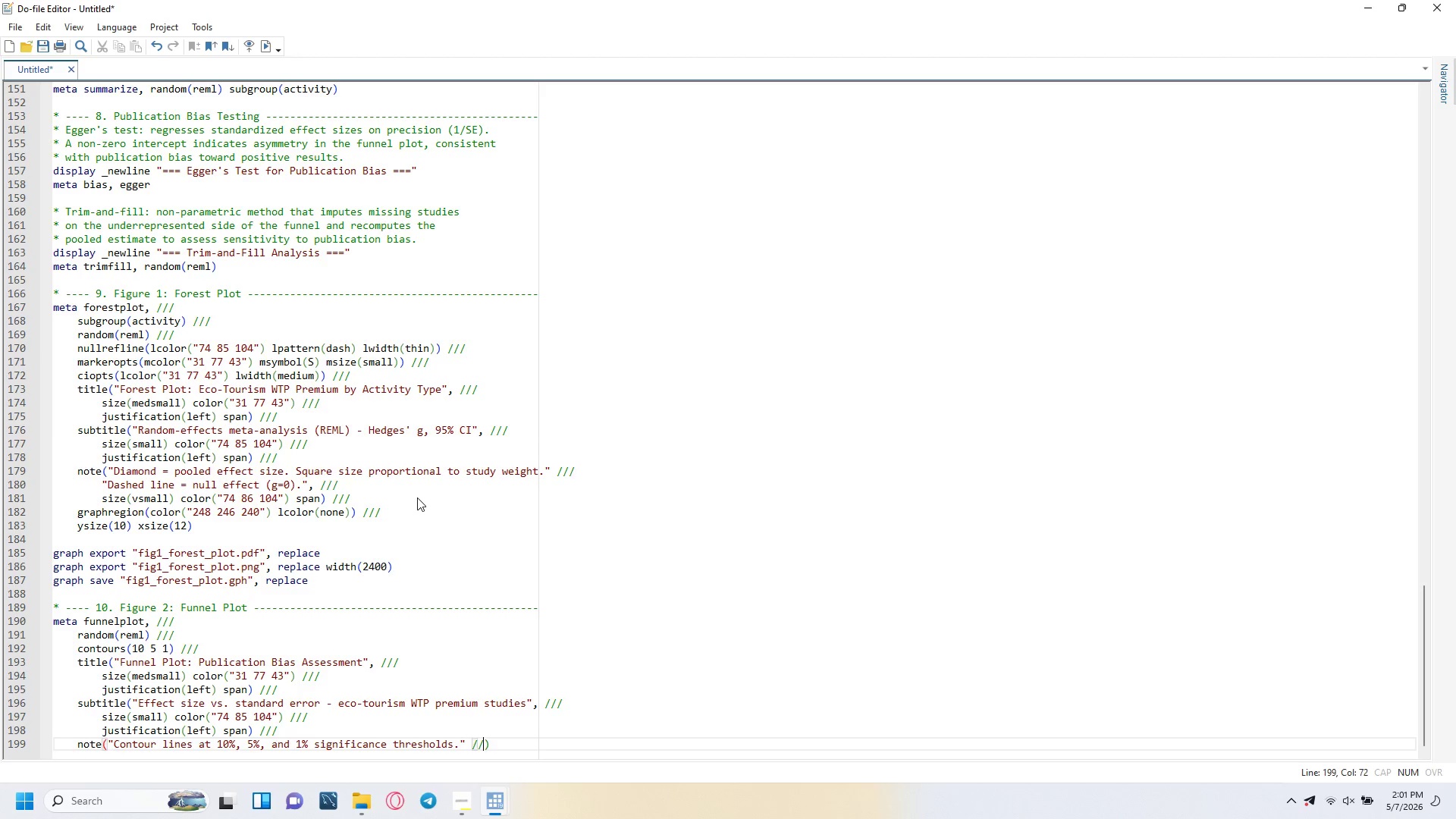 
key(Slash)
 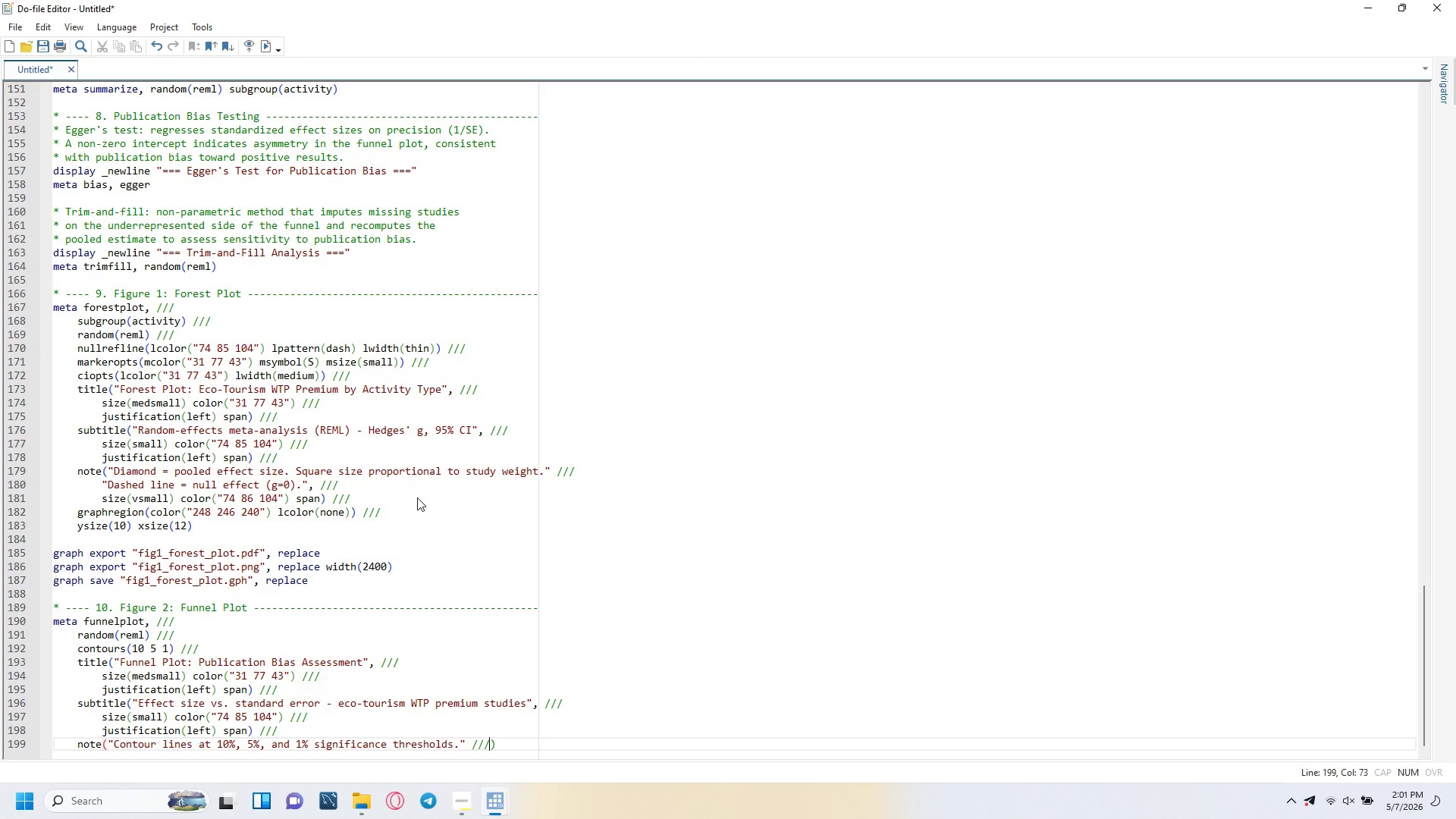 
key(Enter)
 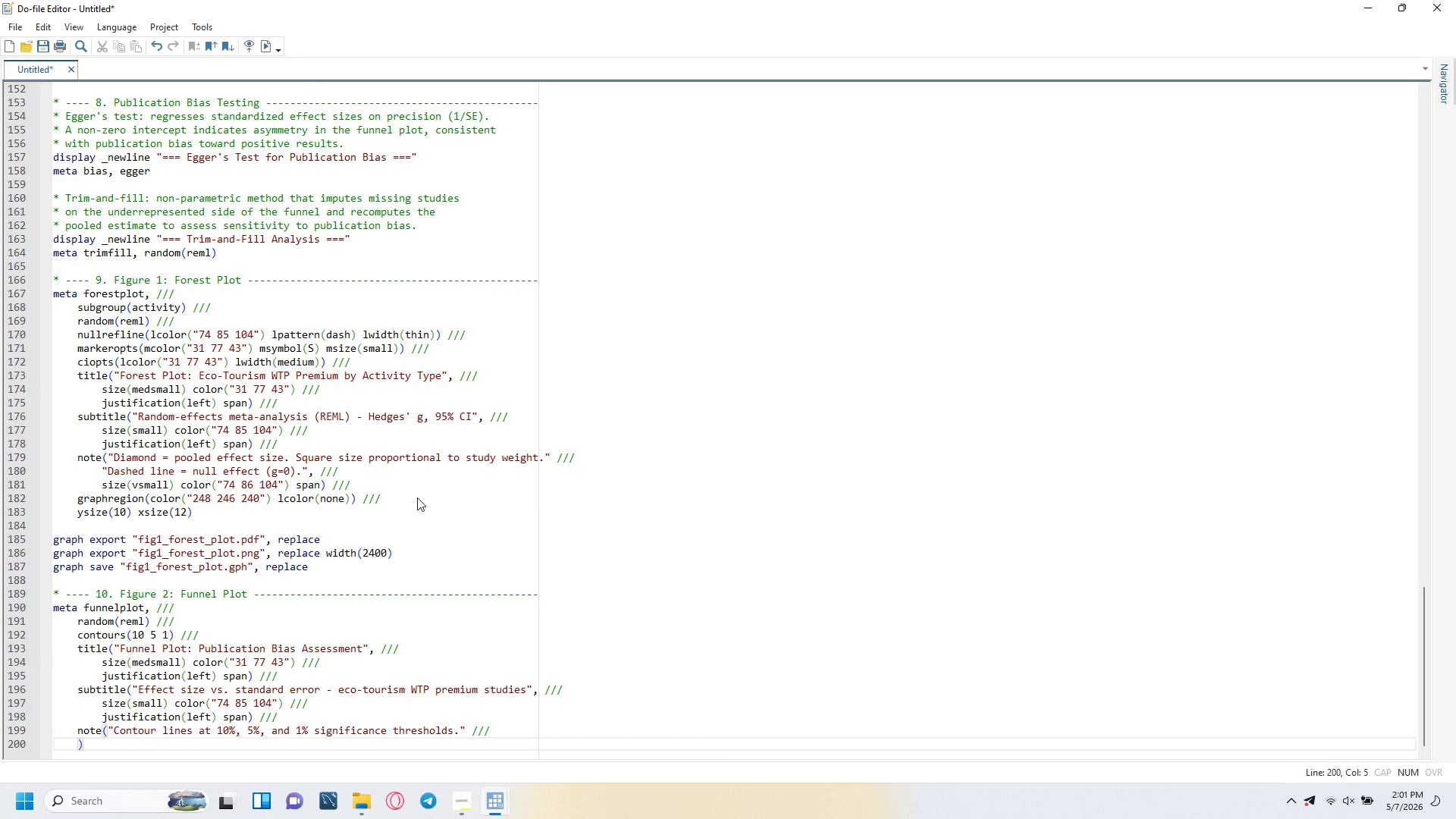 
key(Tab)
type("Ass)
key(Backspace)
type(ymmetry indicates potential publication bias.", ///)
 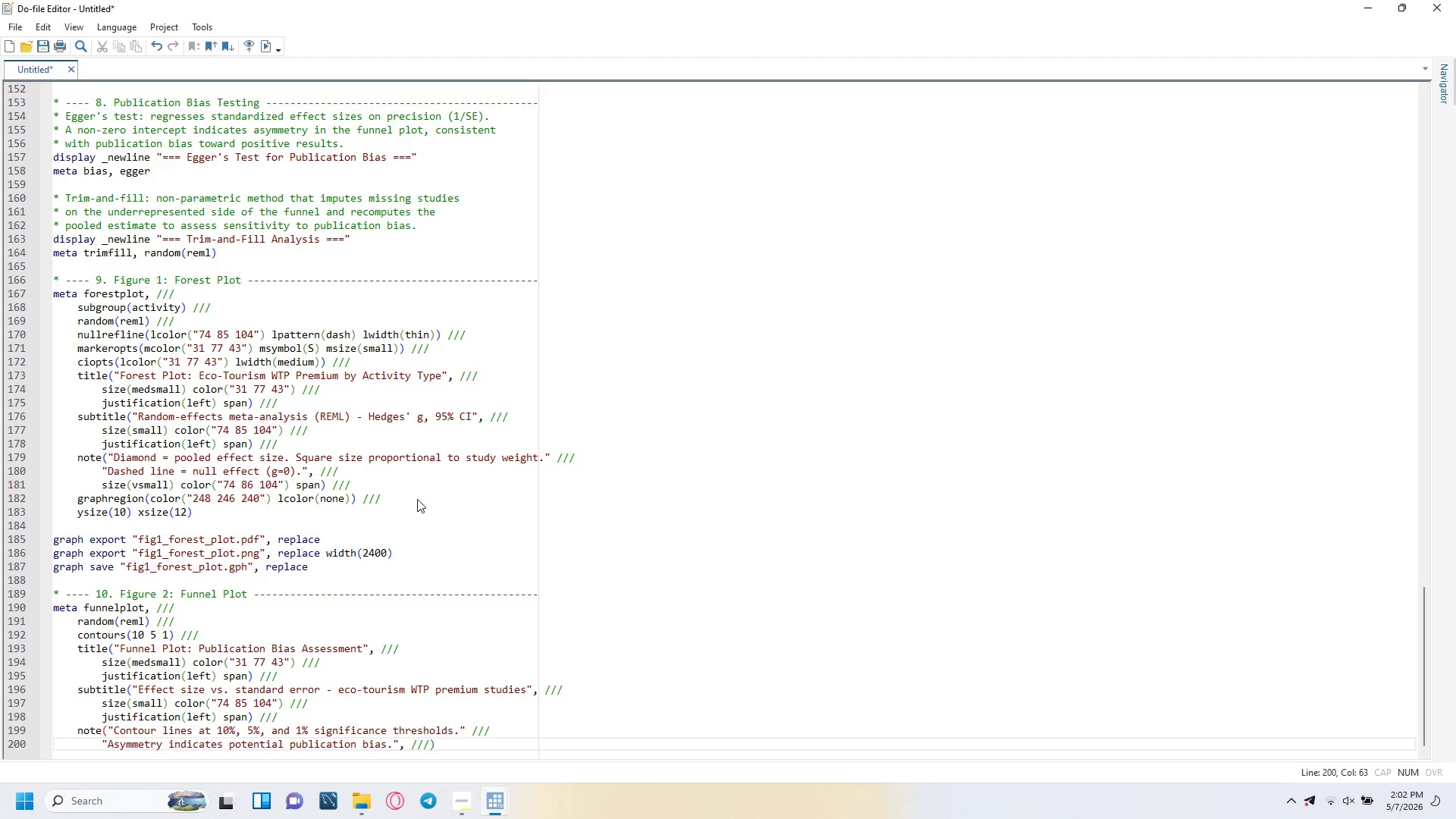 
key(Enter)
 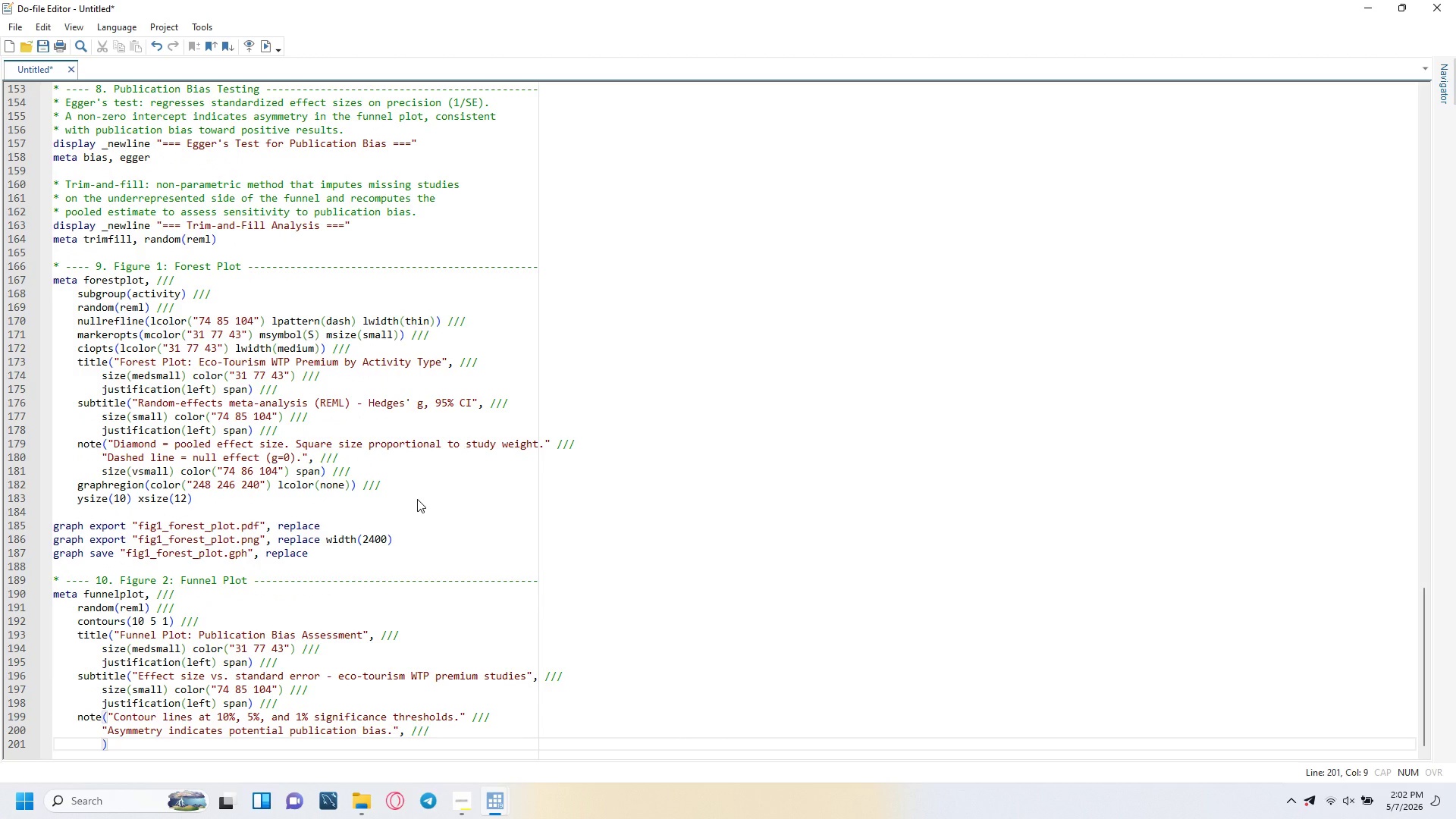 
type(size(vsmall)
 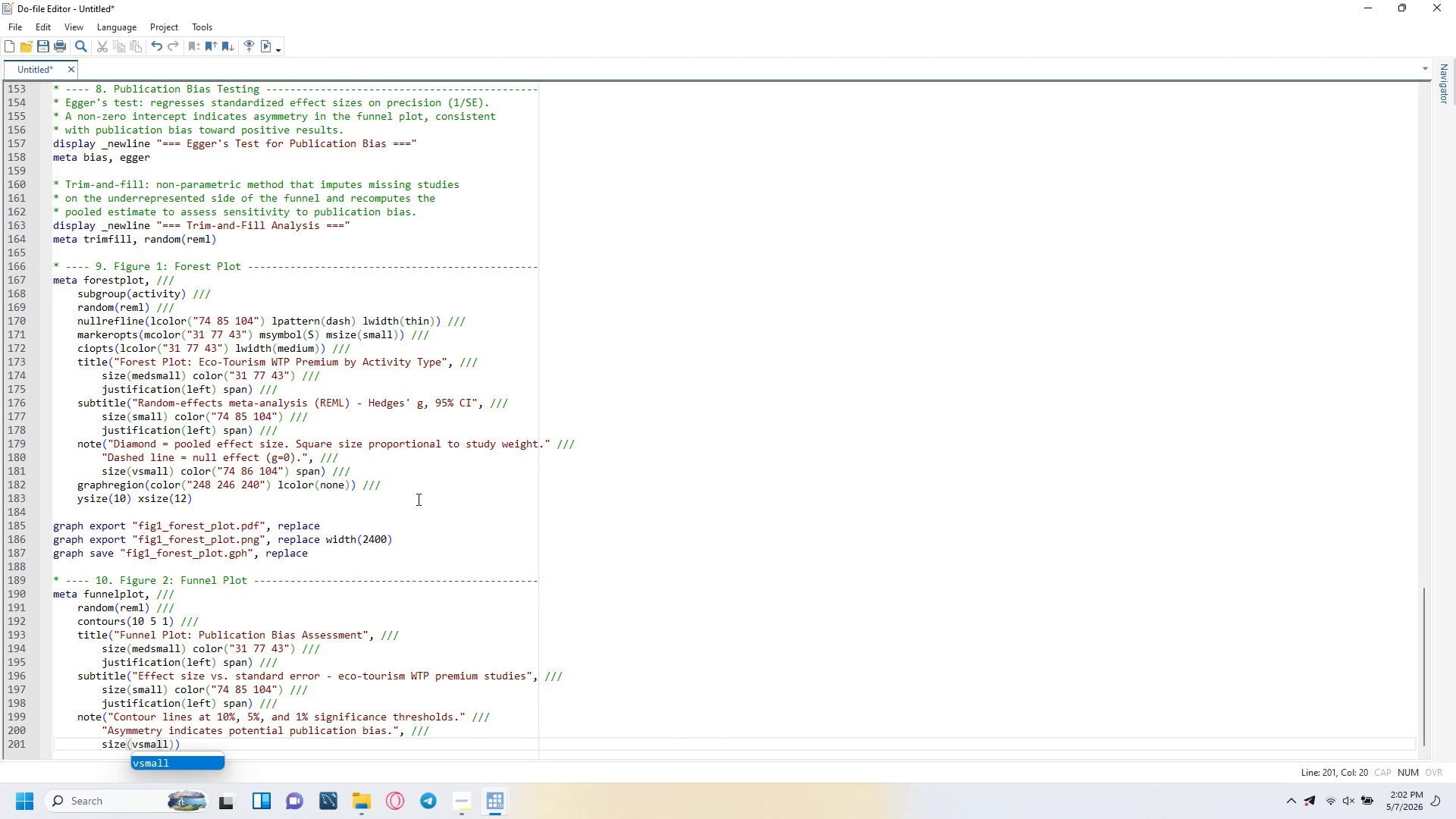 
key(ArrowRight)
 